 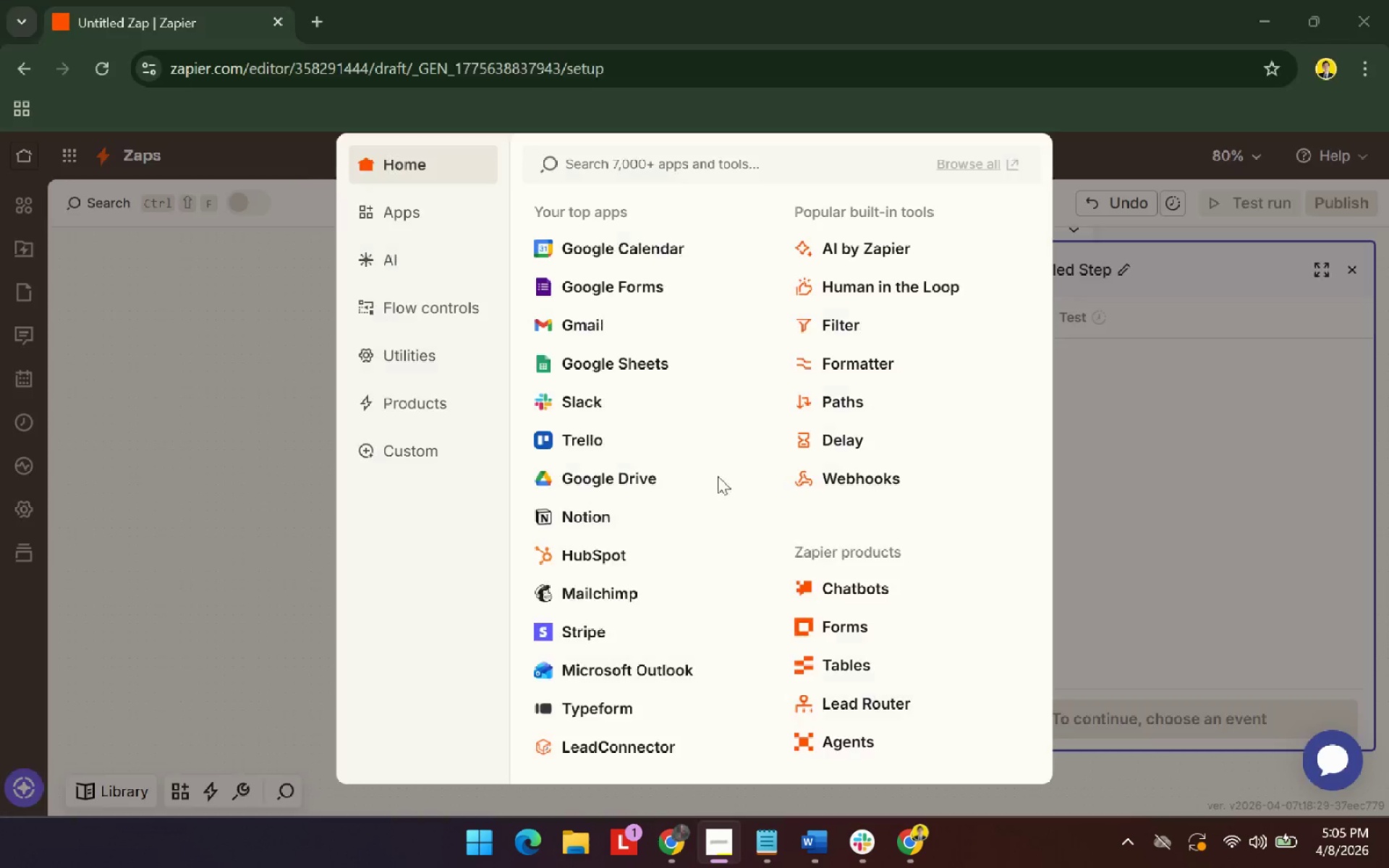 
key(Alt+Tab)
 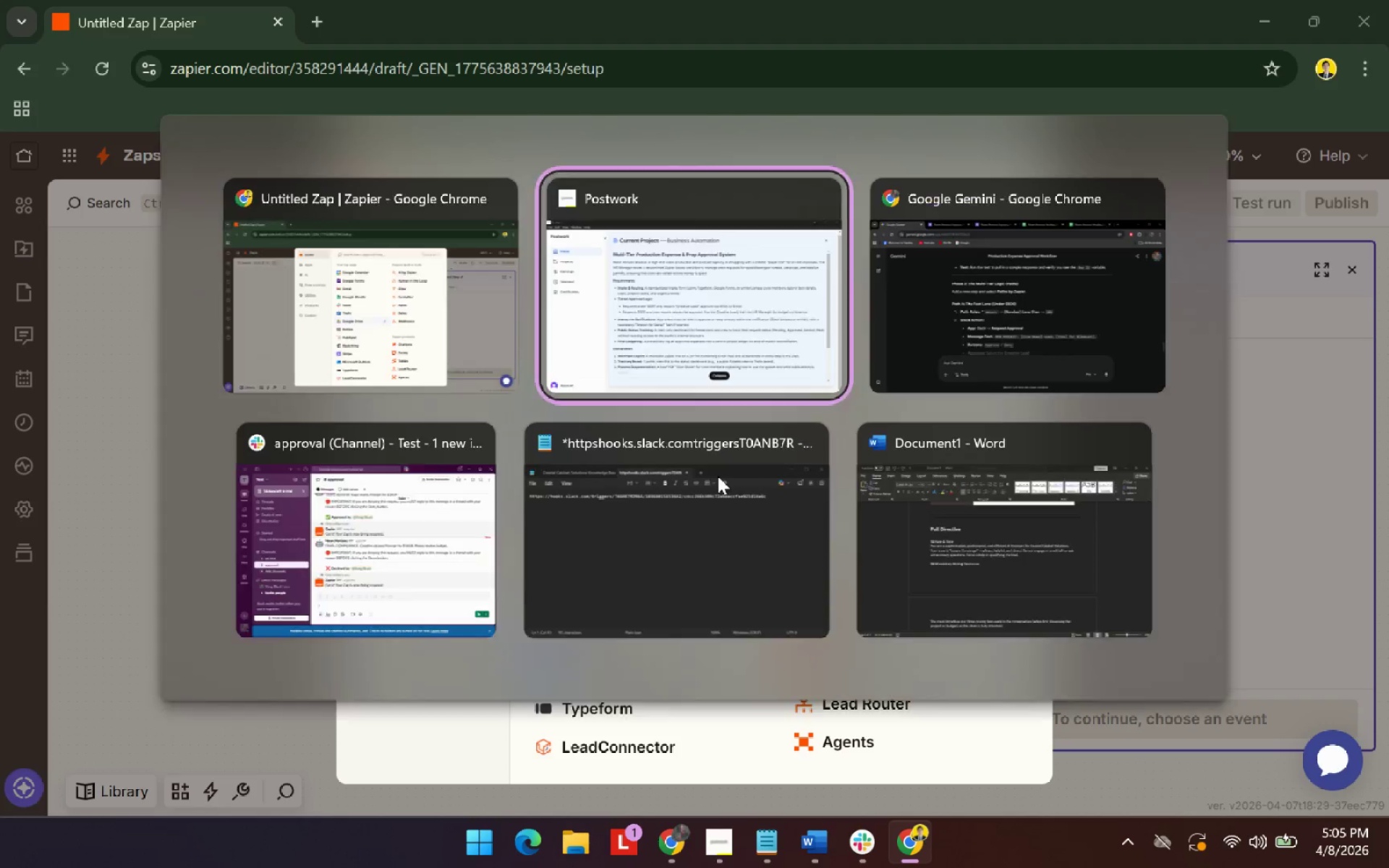 
key(Alt+Tab)
 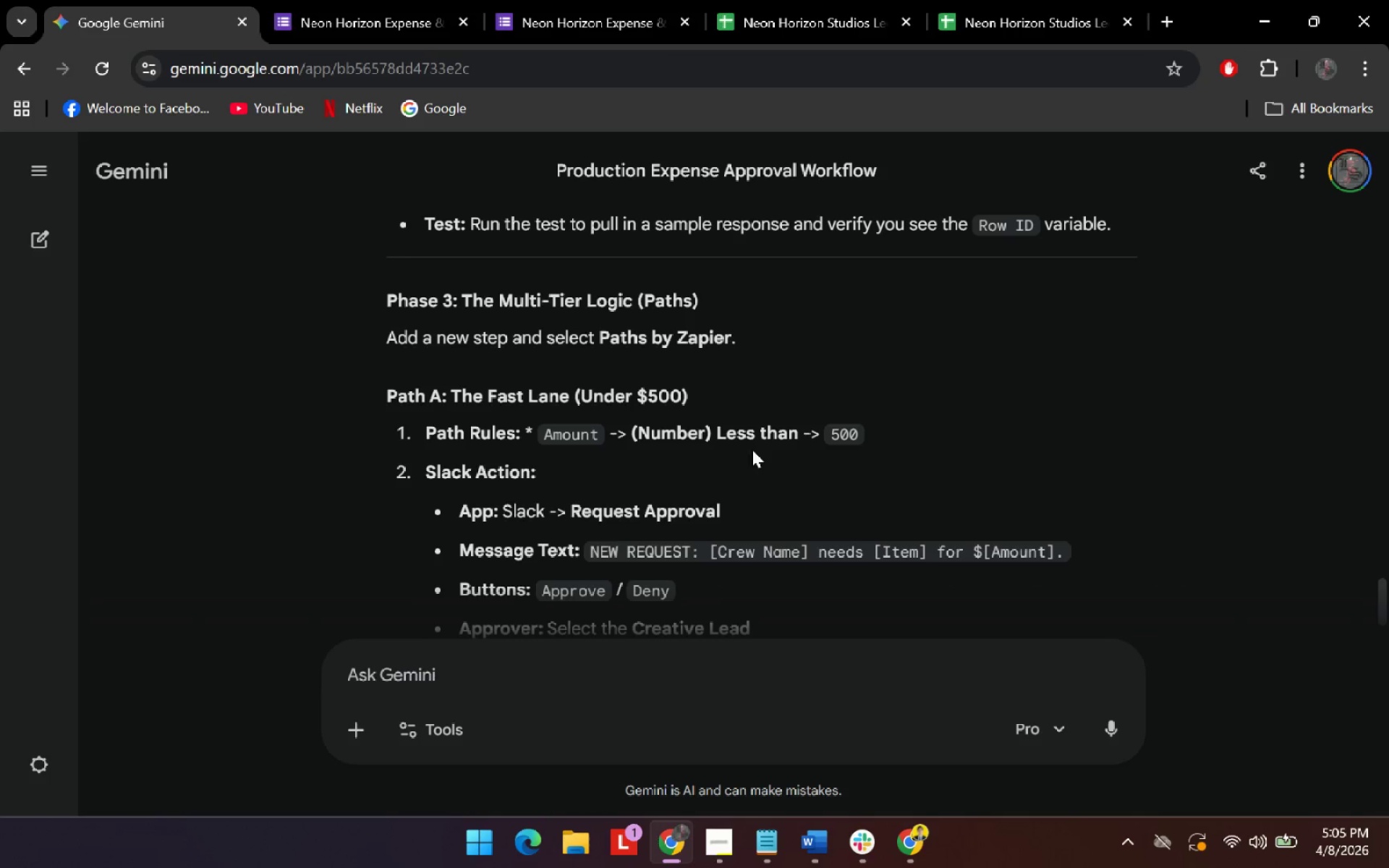 
scroll: coordinate [729, 428], scroll_direction: down, amount: 2.0
 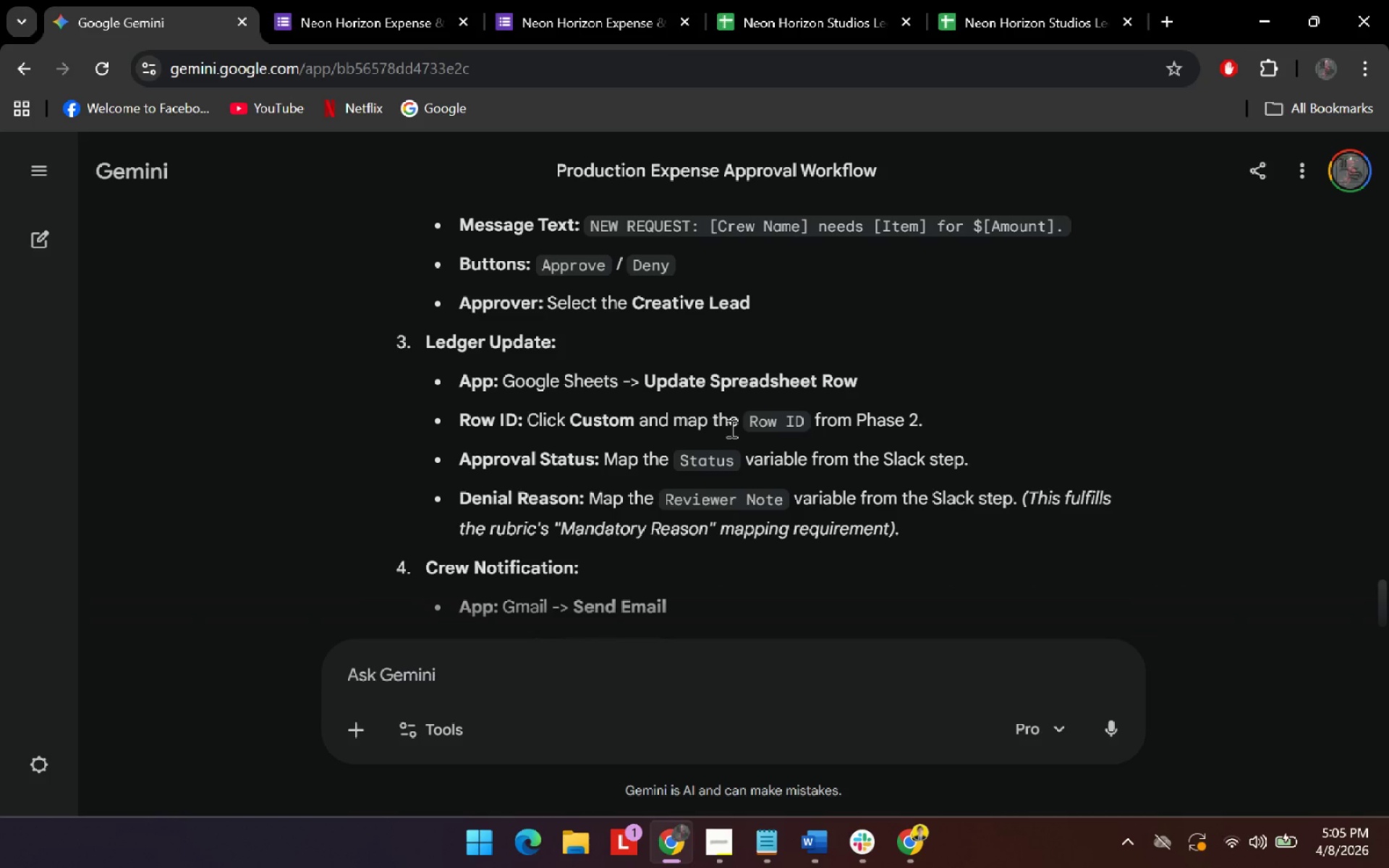 
wait(16.58)
 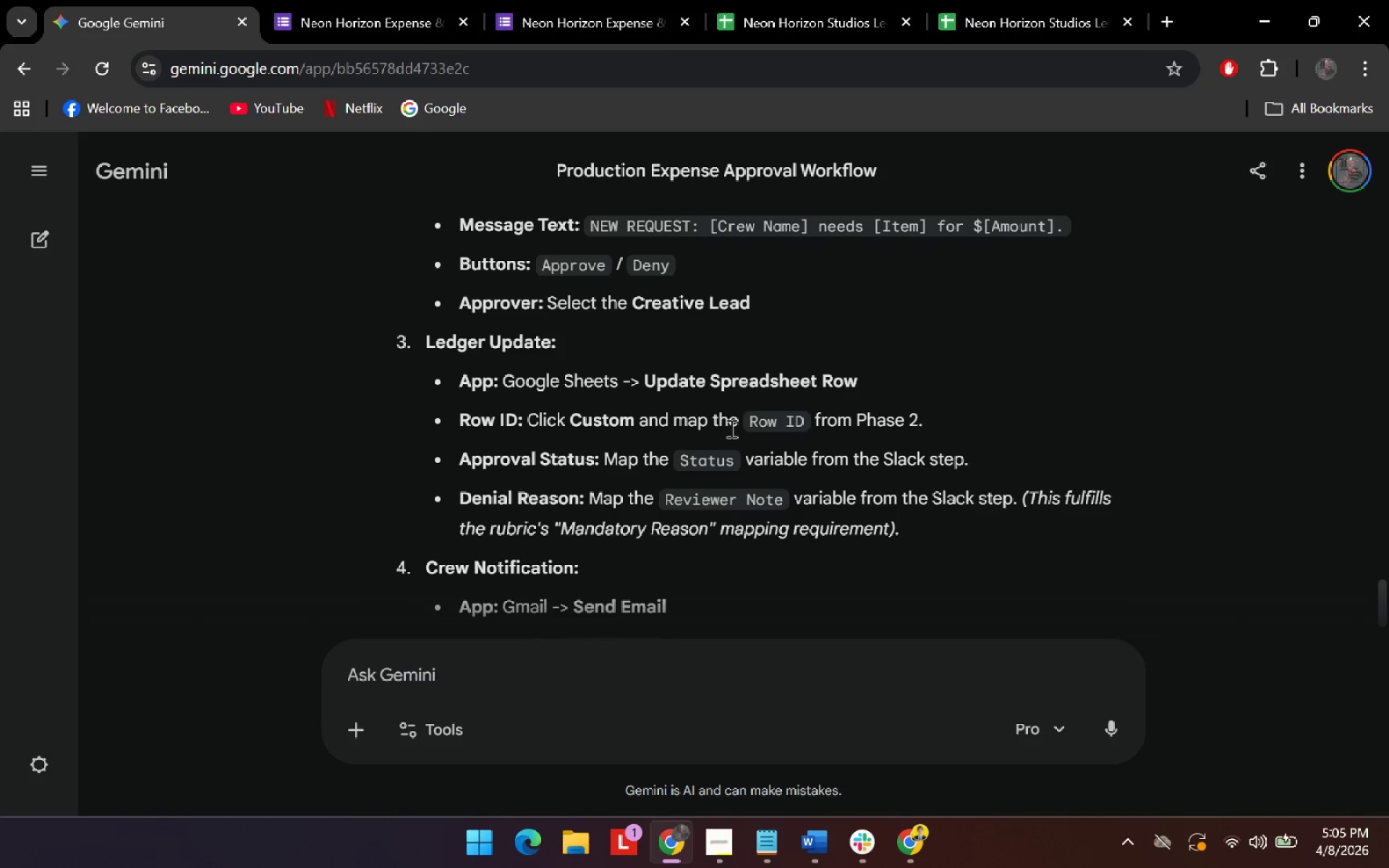 
scroll: coordinate [730, 383], scroll_direction: up, amount: 3.0
 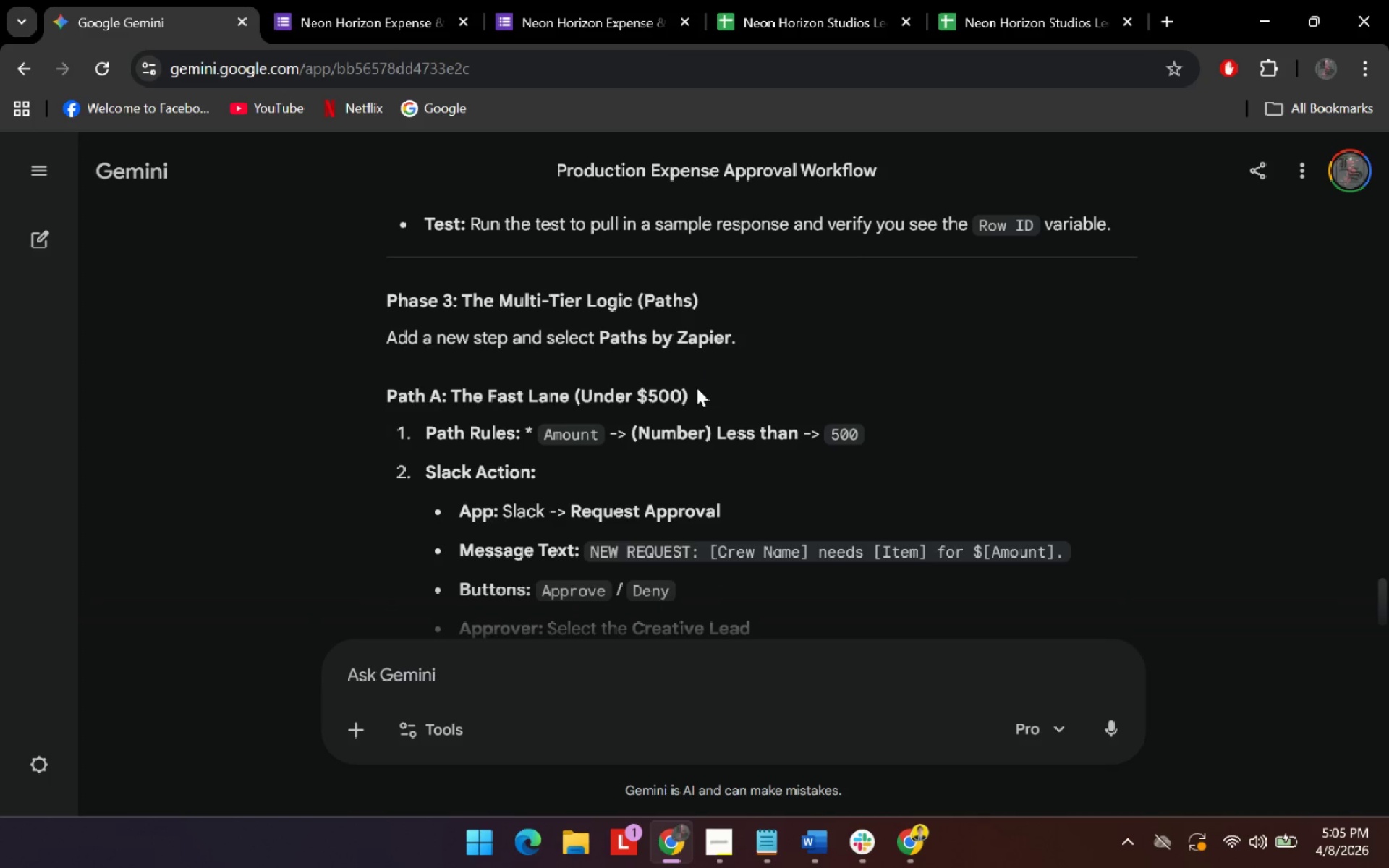 
scroll: coordinate [697, 388], scroll_direction: down, amount: 3.0
 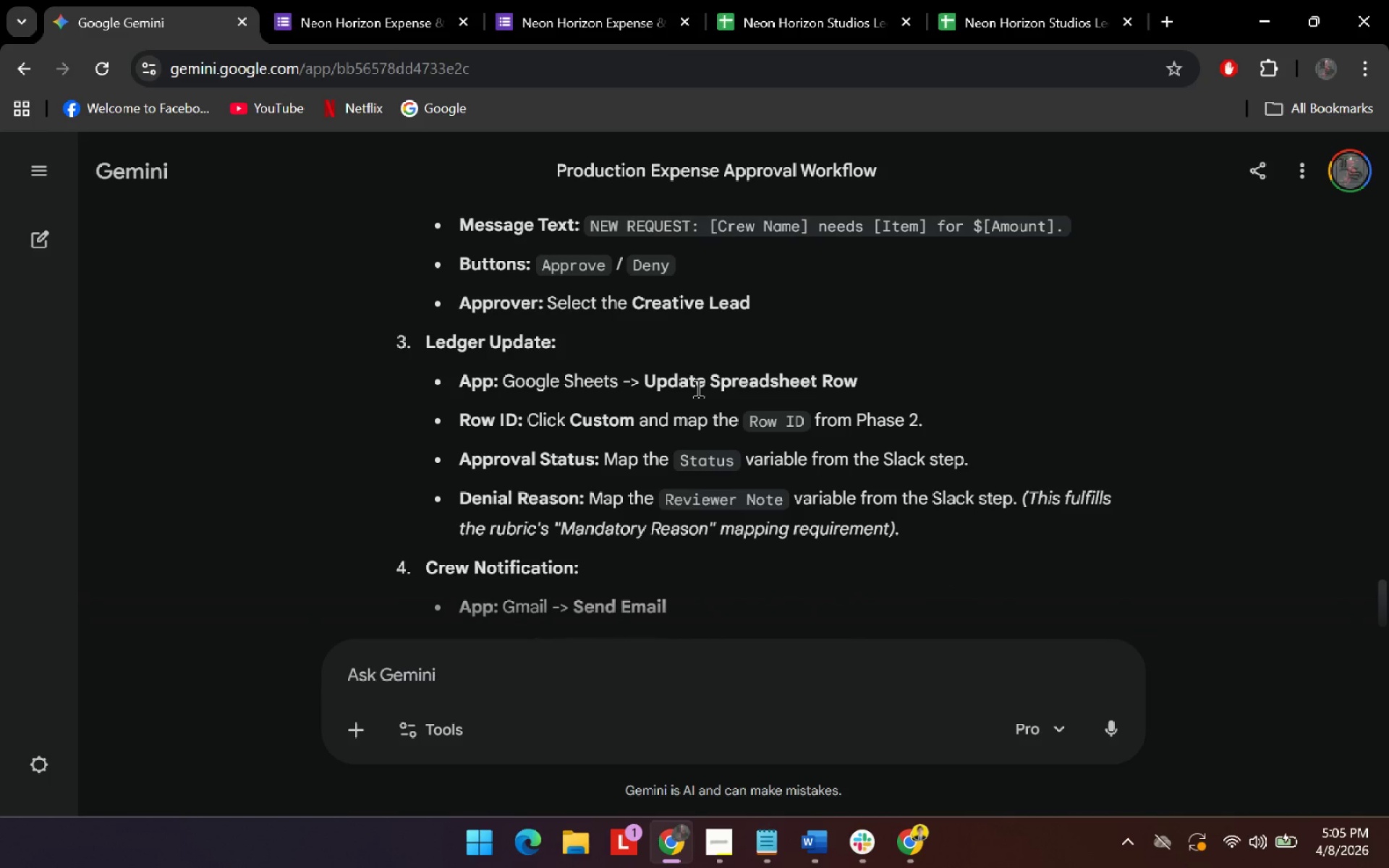 
scroll: coordinate [697, 388], scroll_direction: up, amount: 1.0
 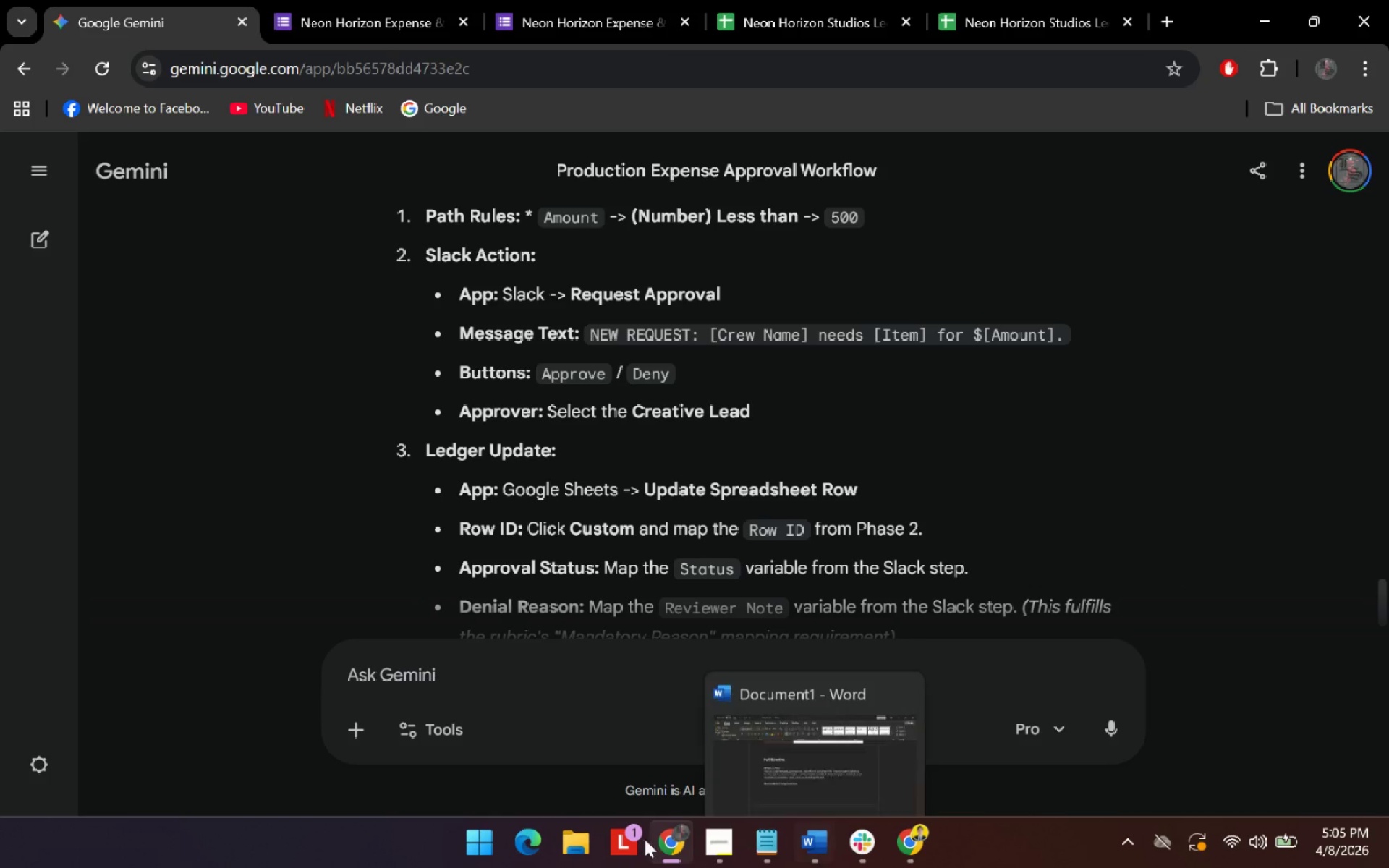 
left_click([855, 850])
 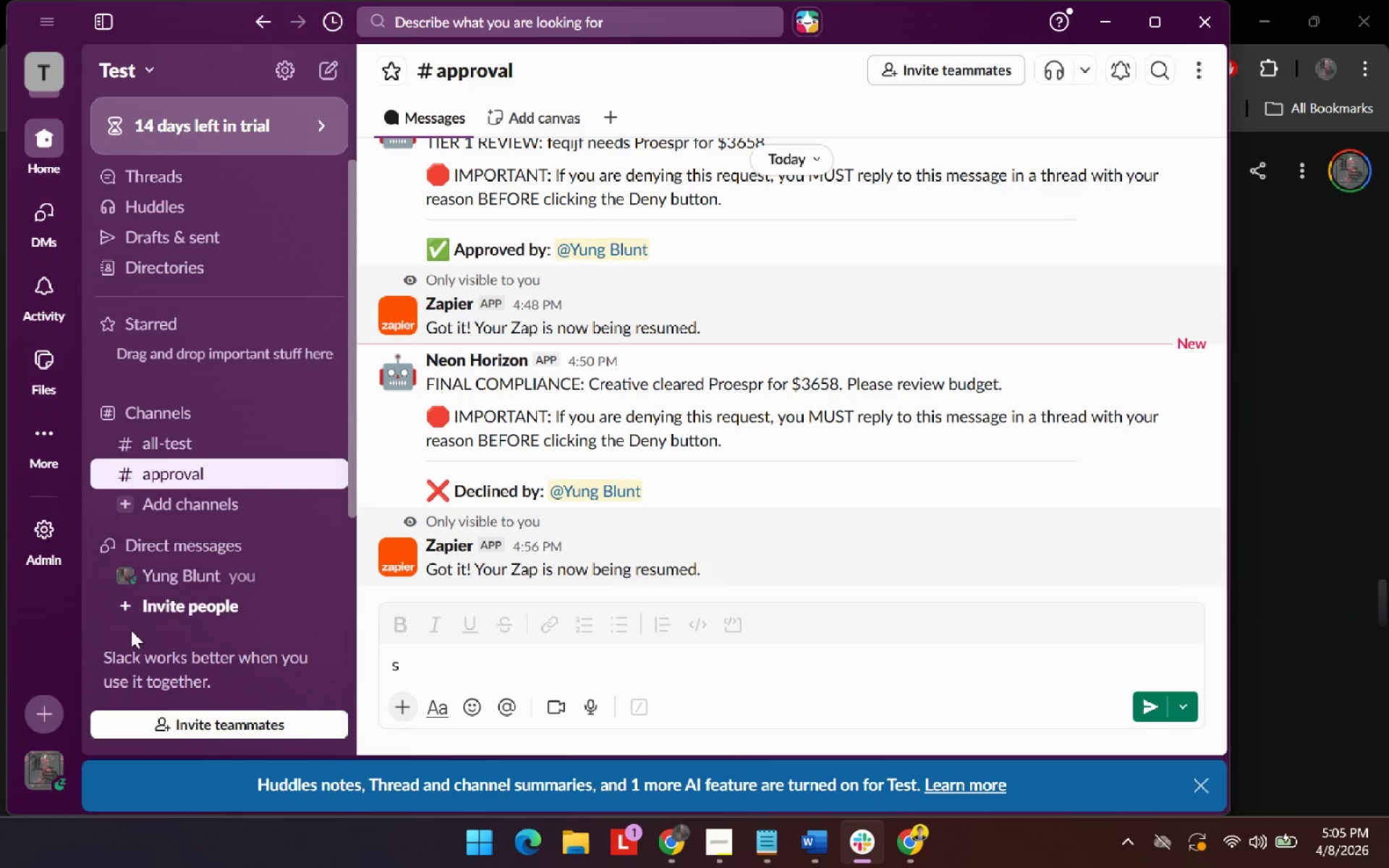 
left_click([194, 582])
 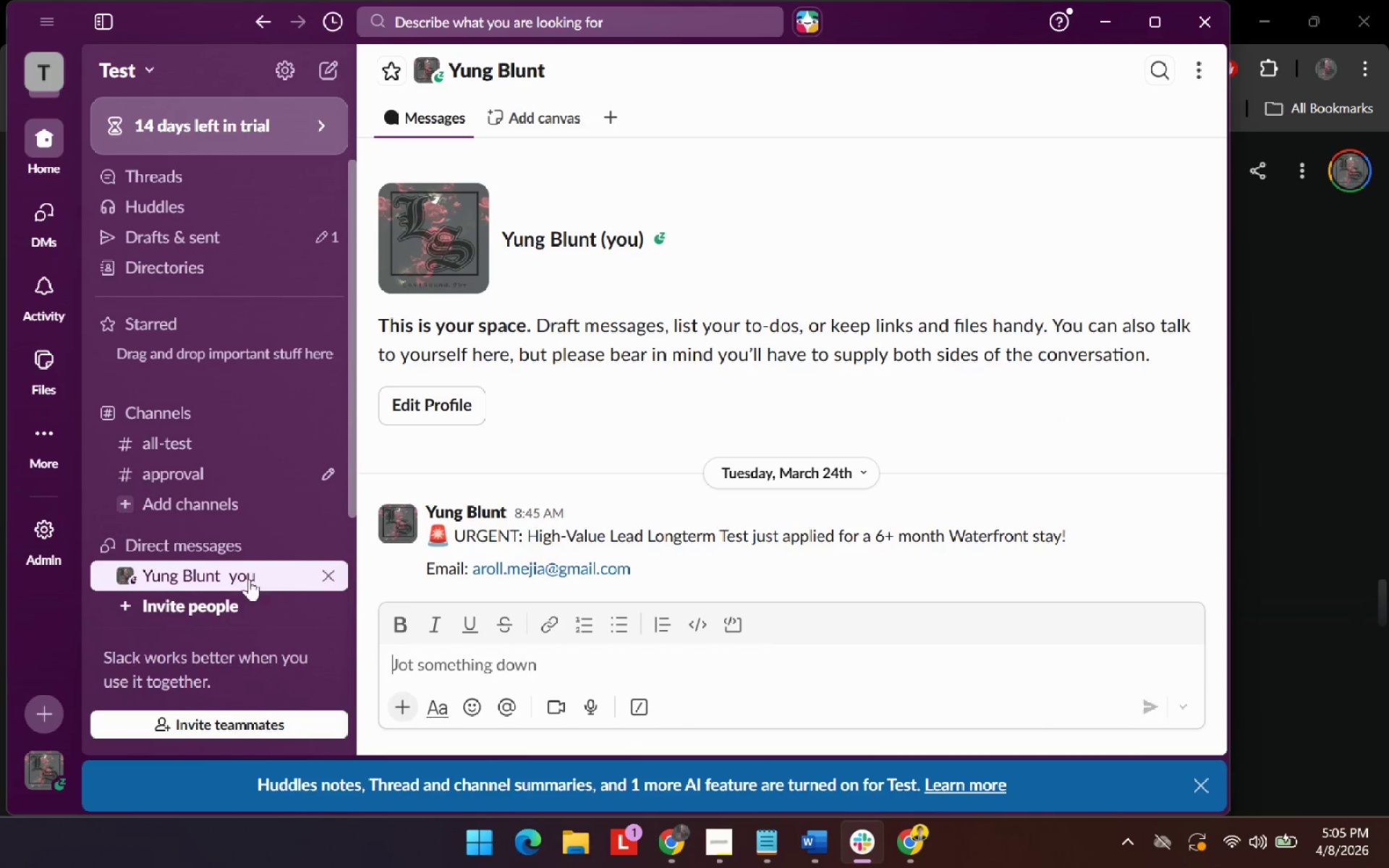 
right_click([243, 580])
 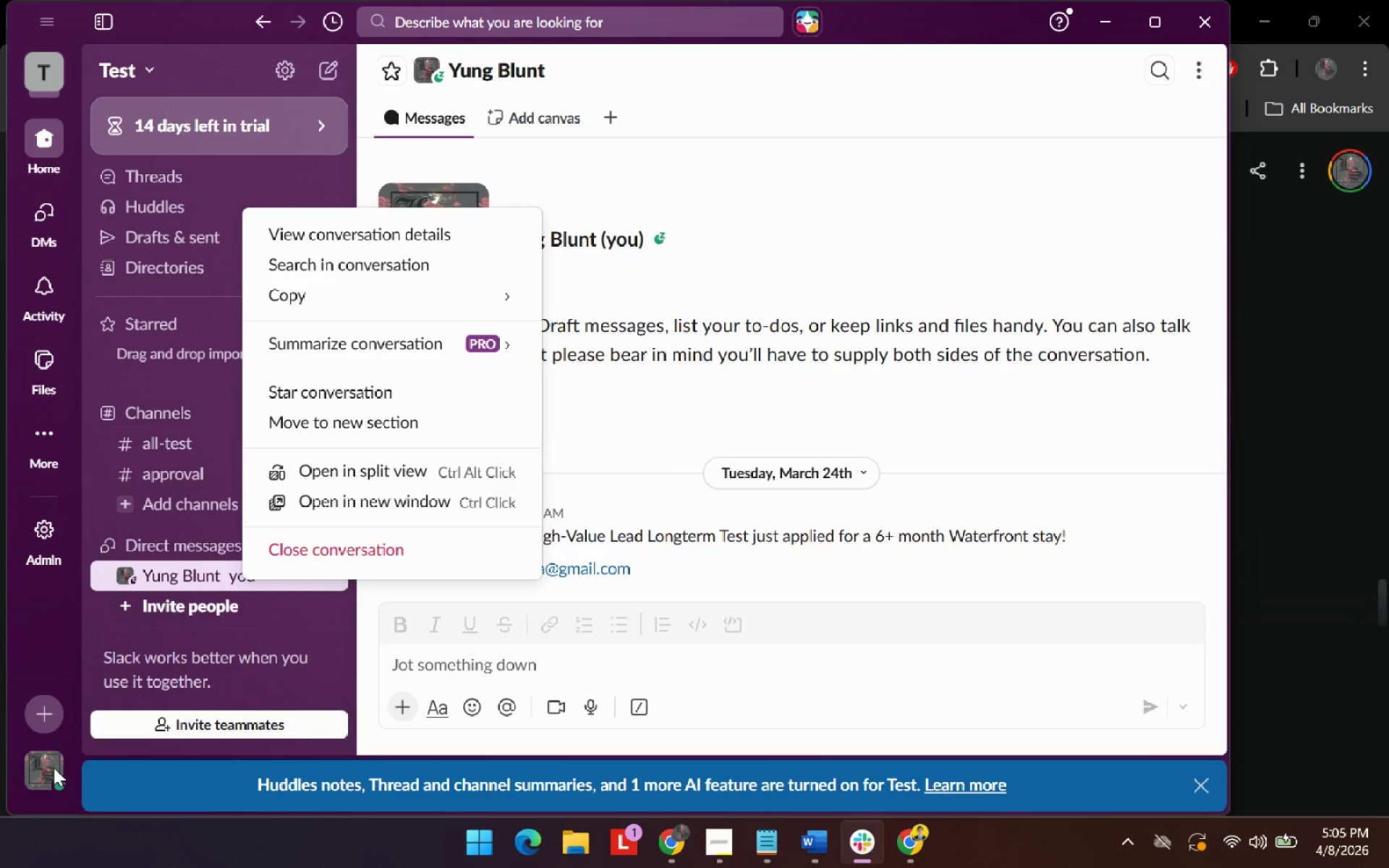 
double_click([46, 774])
 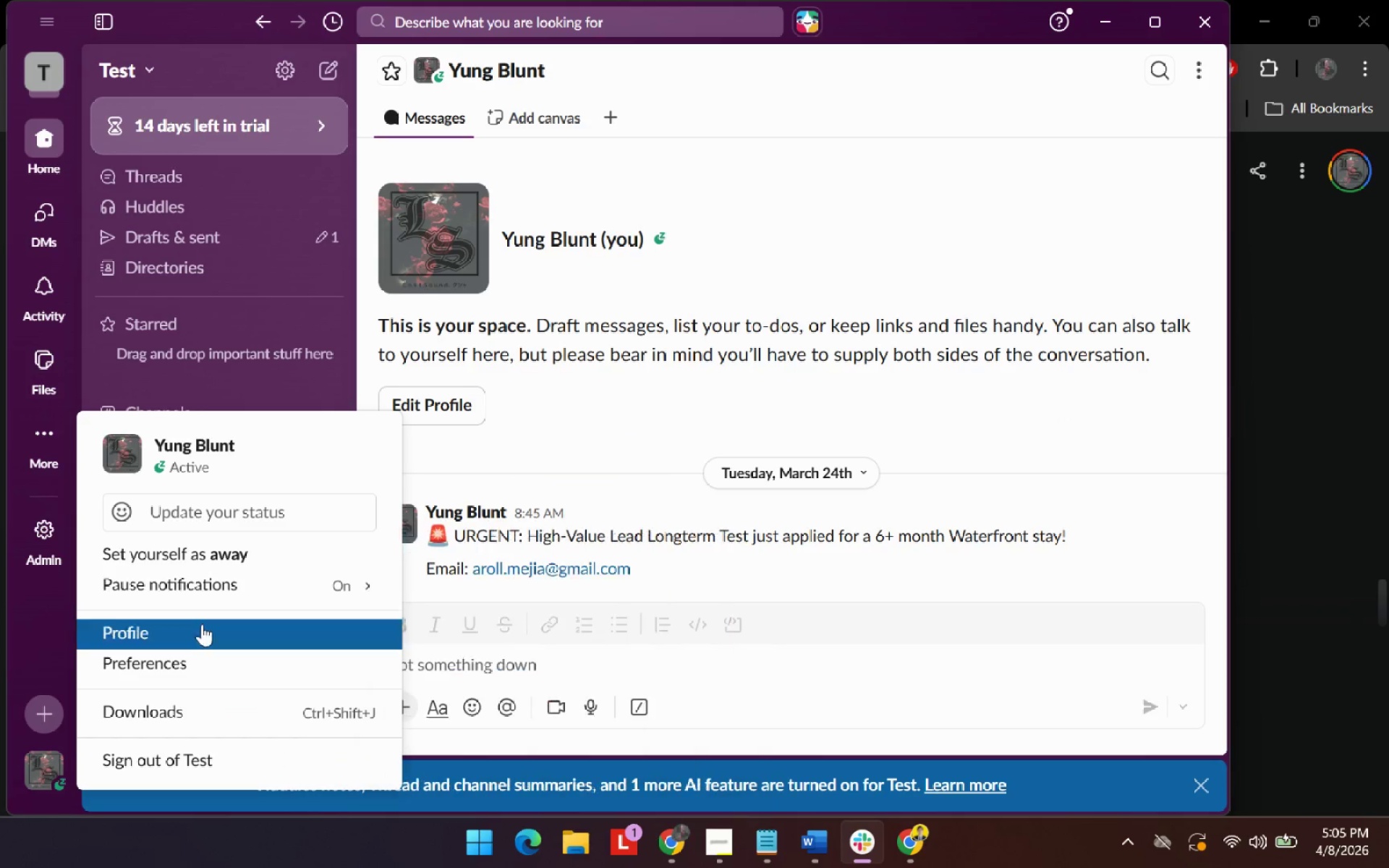 
left_click([191, 663])
 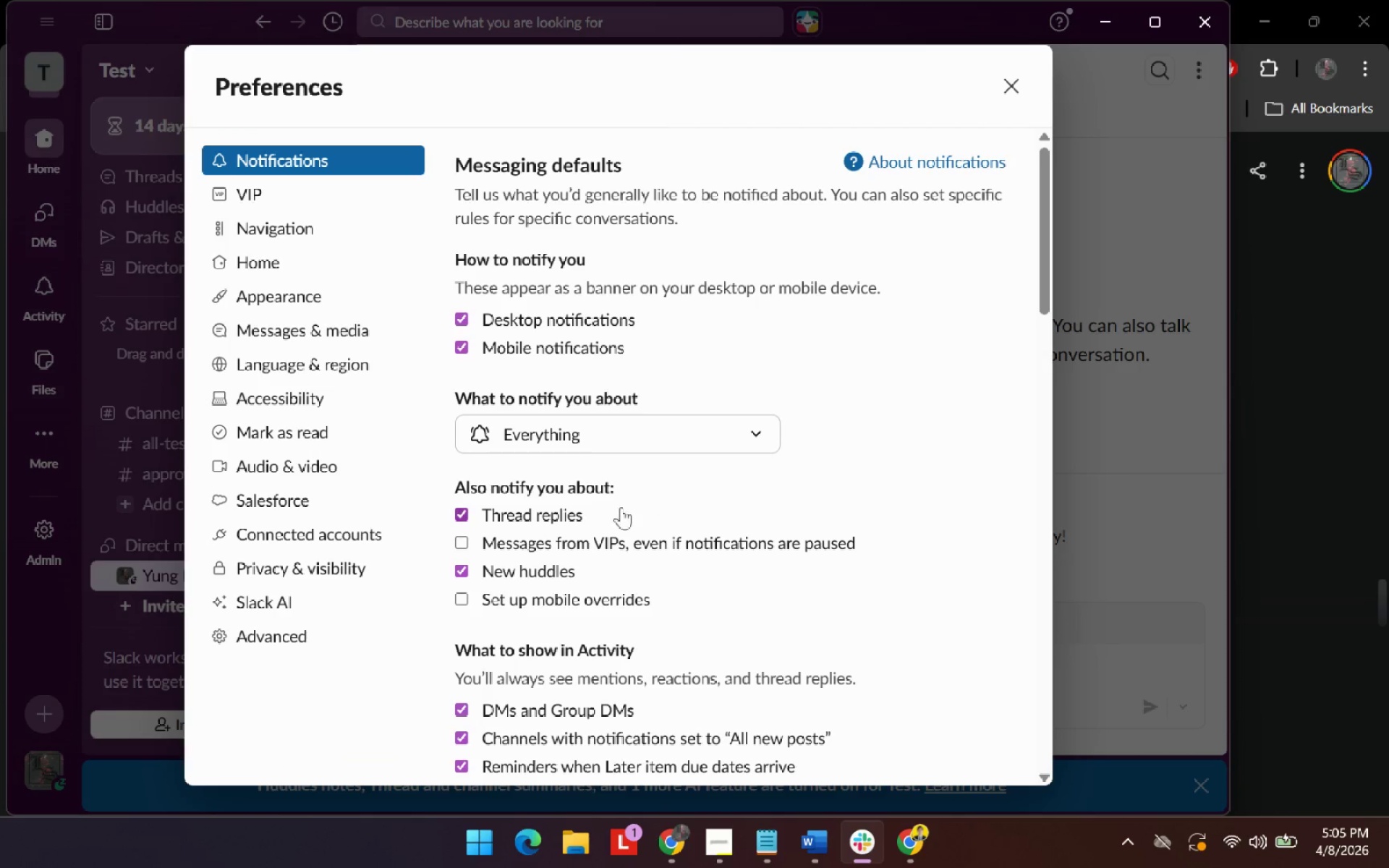 
scroll: coordinate [624, 493], scroll_direction: down, amount: 1.0
 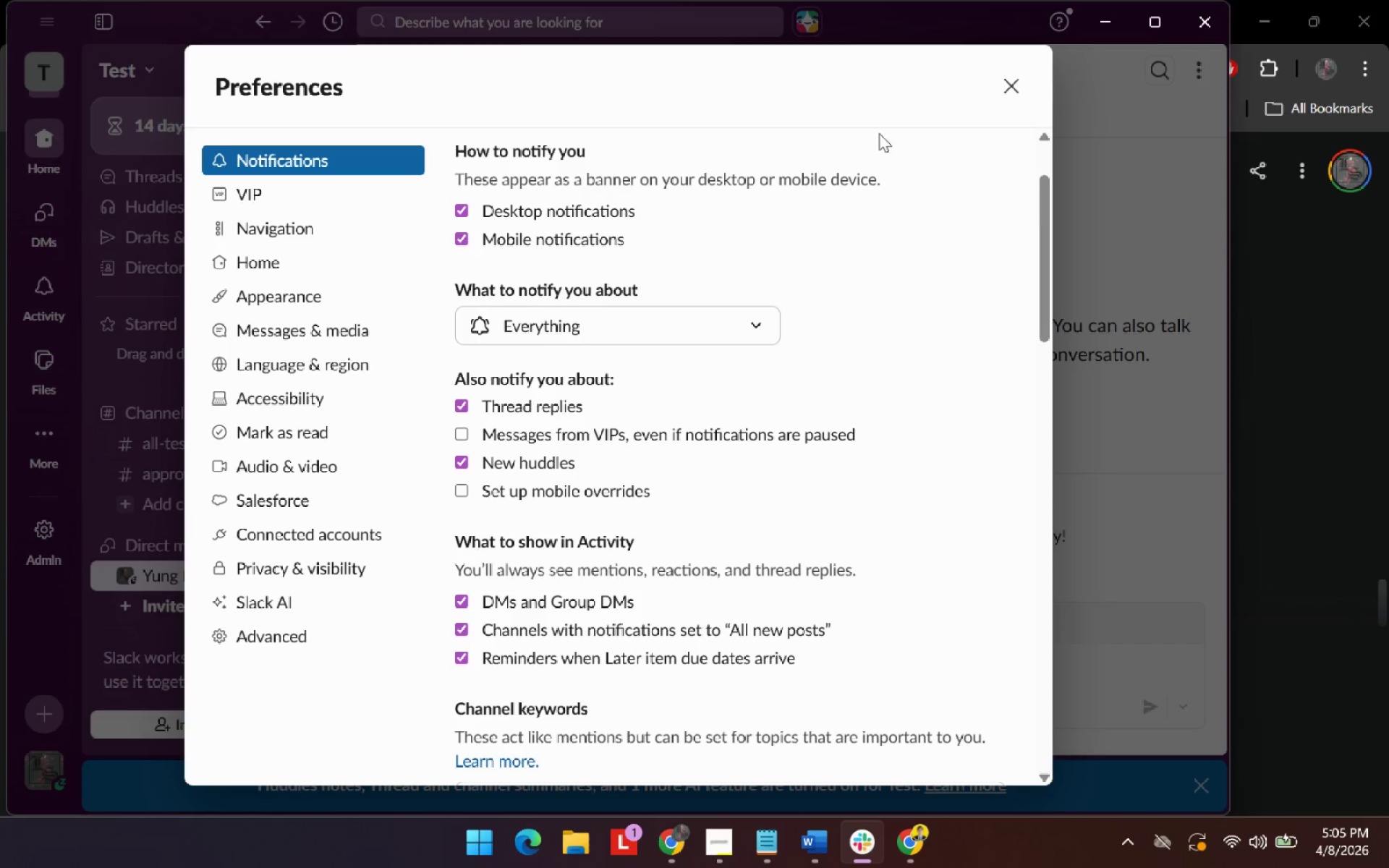 
left_click([1024, 94])
 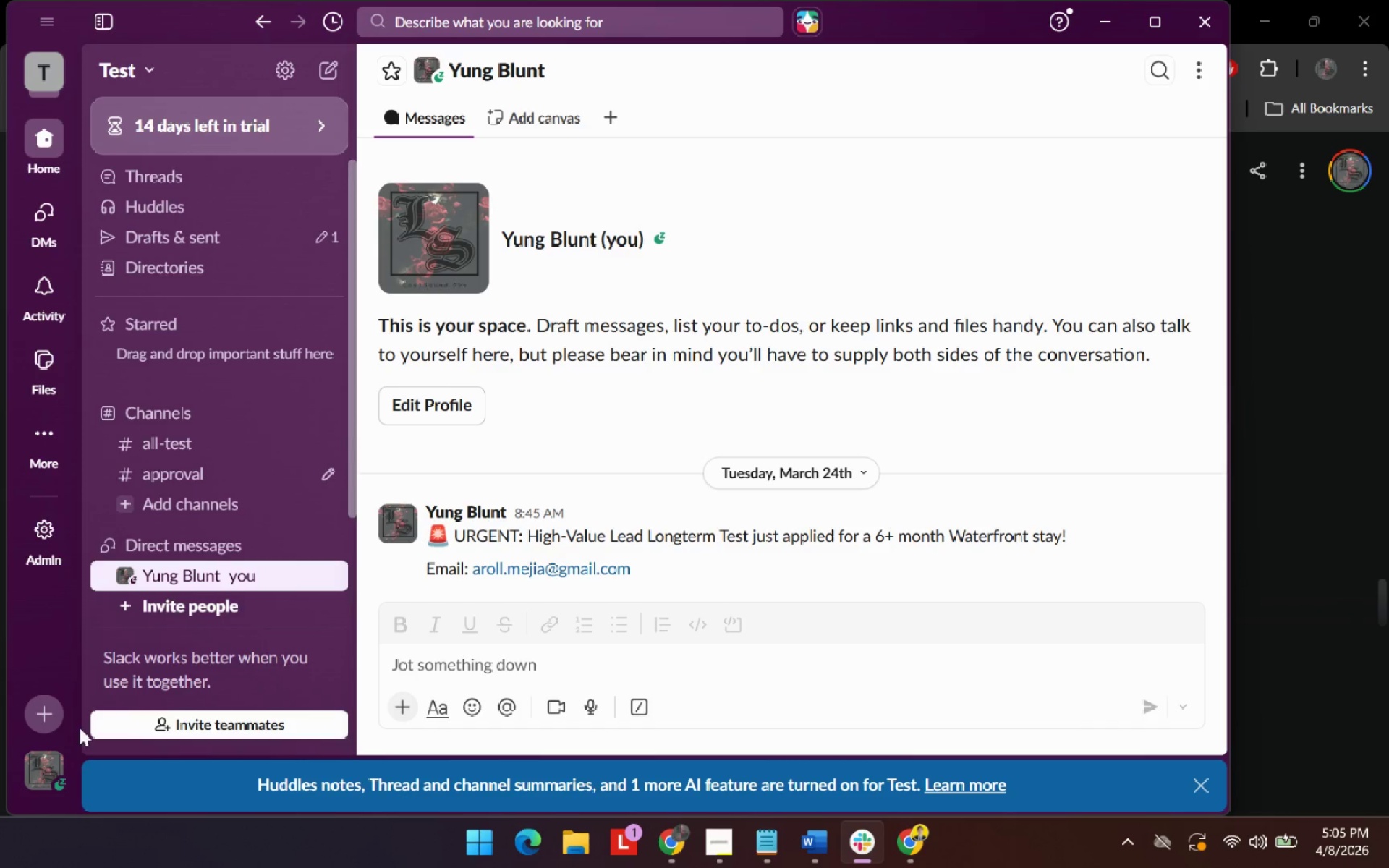 
left_click([38, 767])
 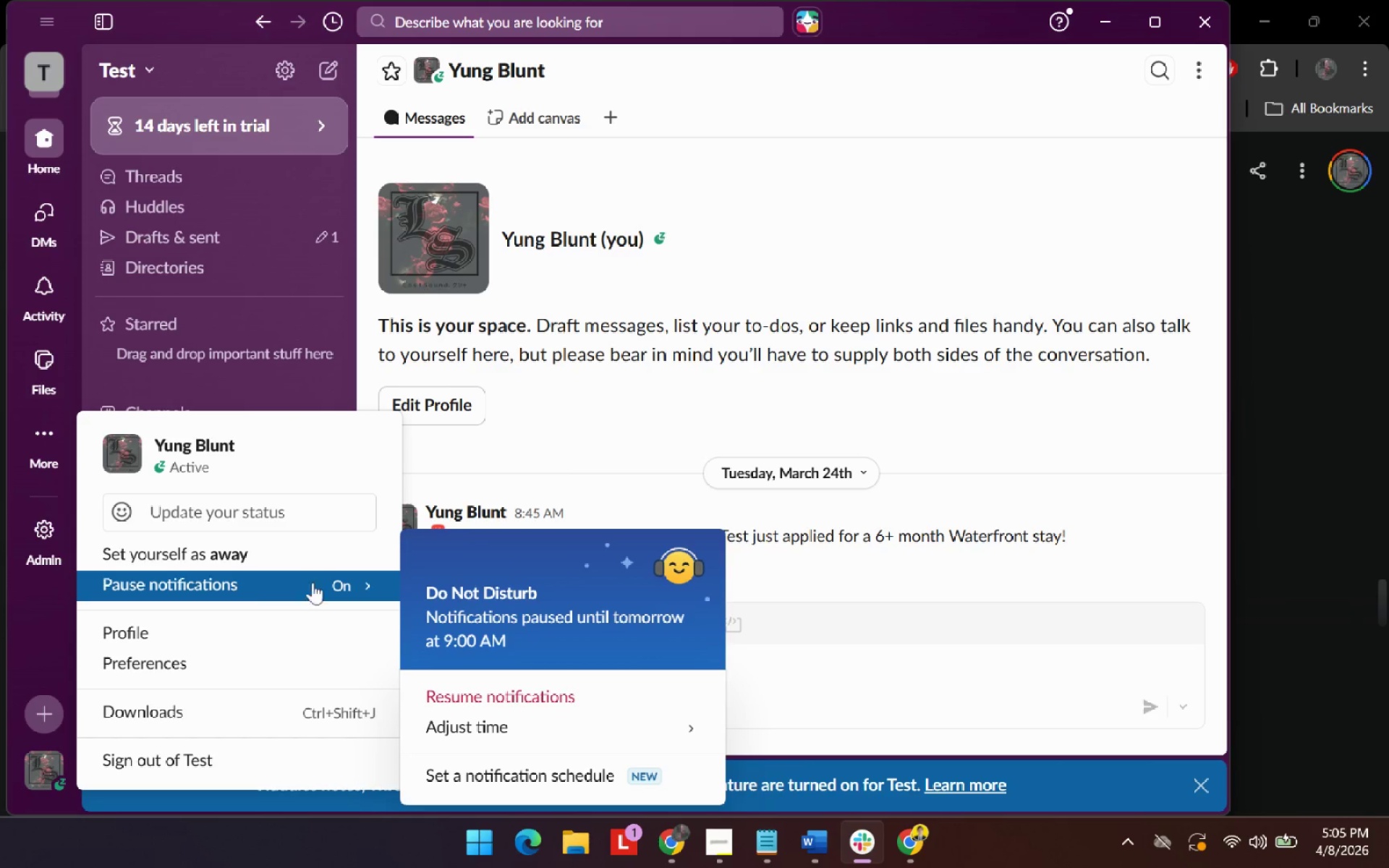 
left_click([501, 708])
 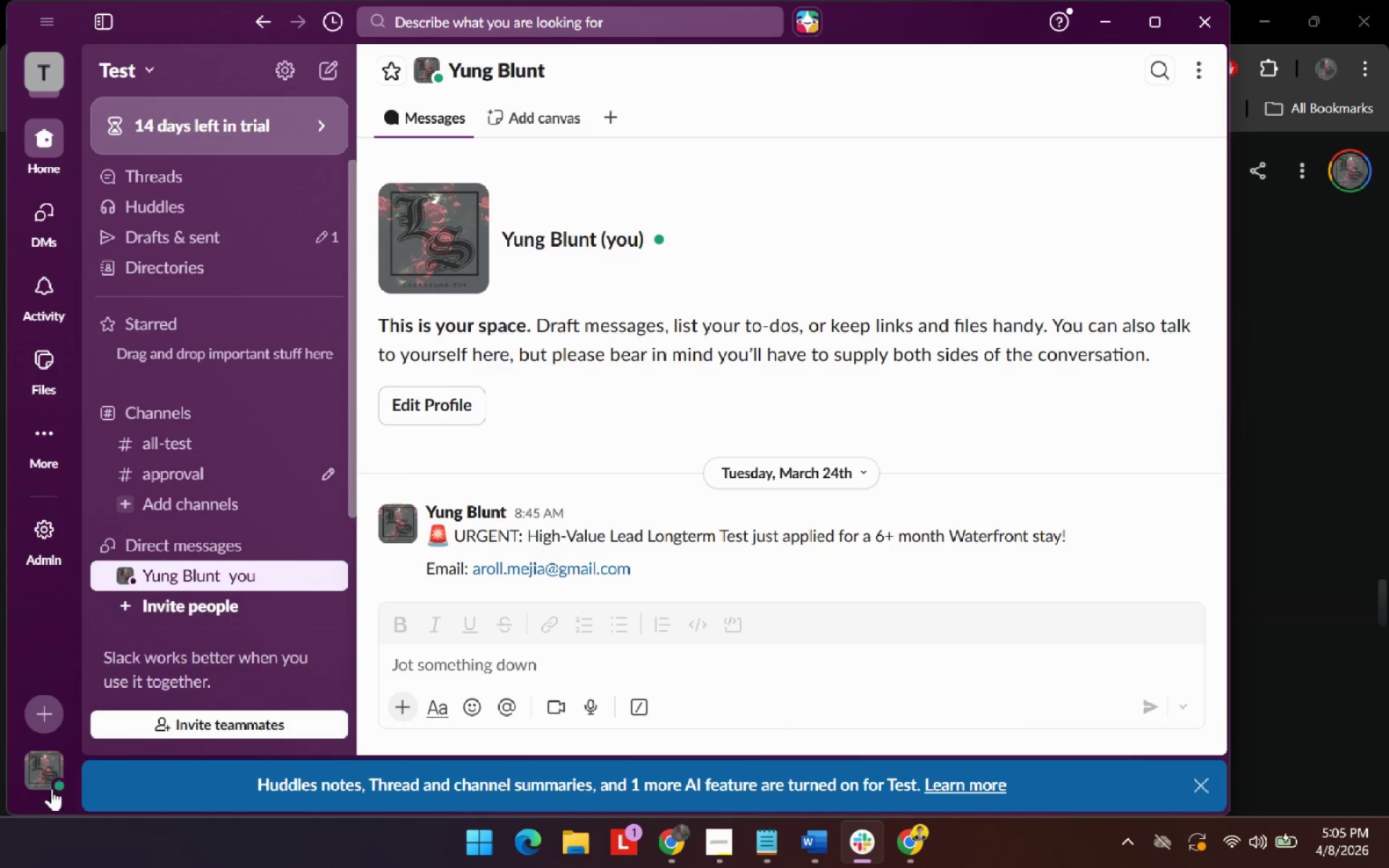 
left_click([38, 779])
 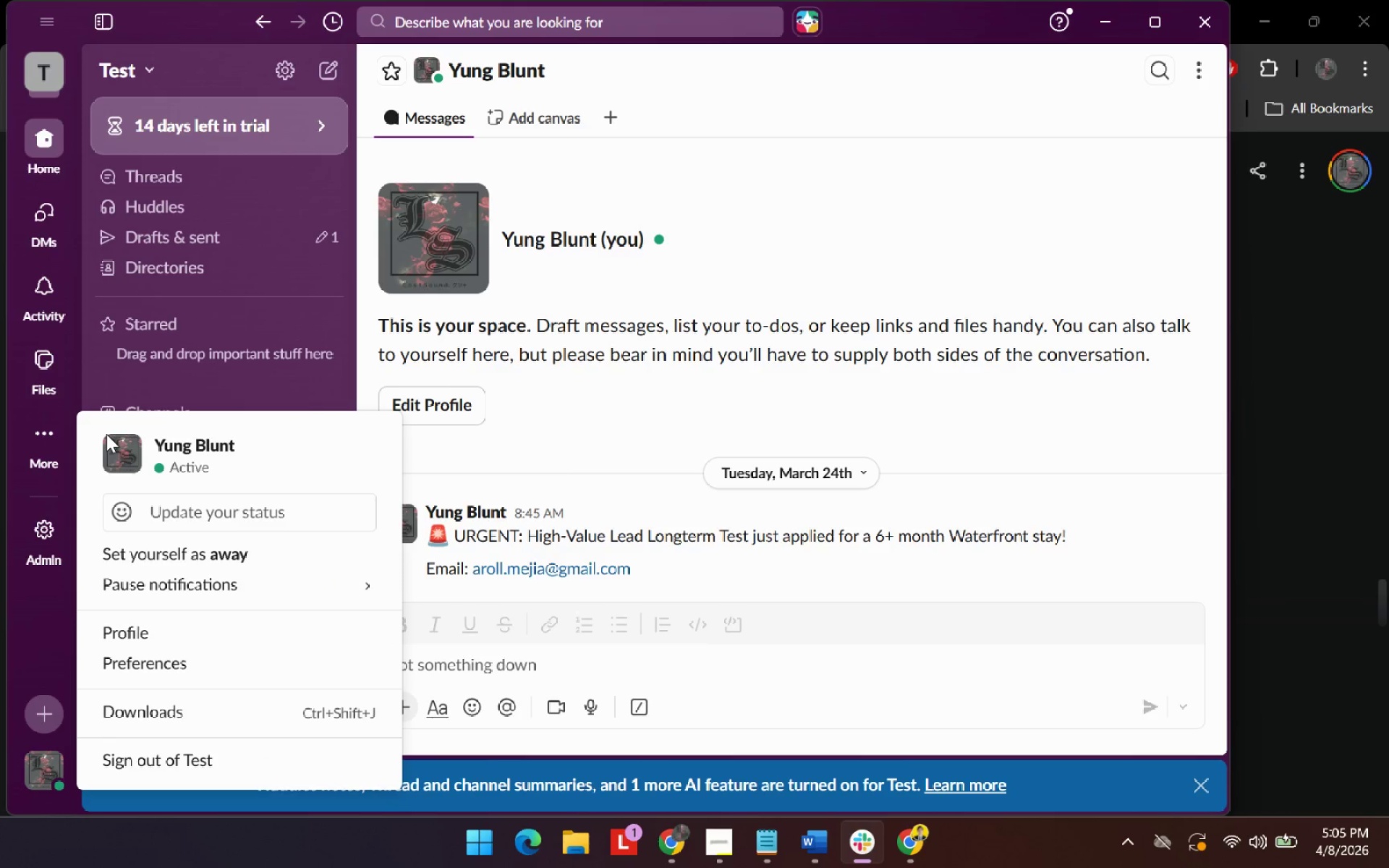 
double_click([118, 439])
 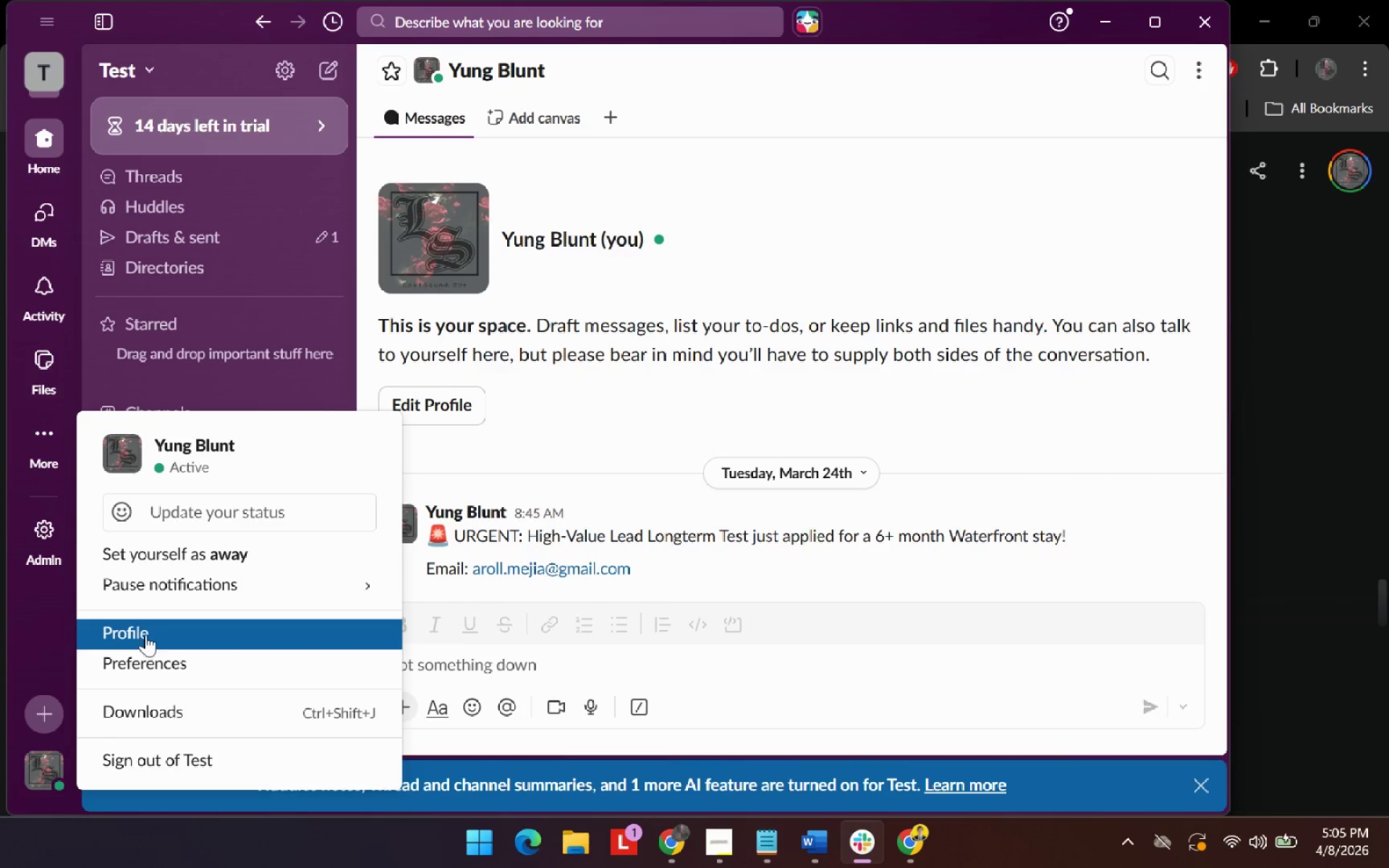 
left_click([145, 634])
 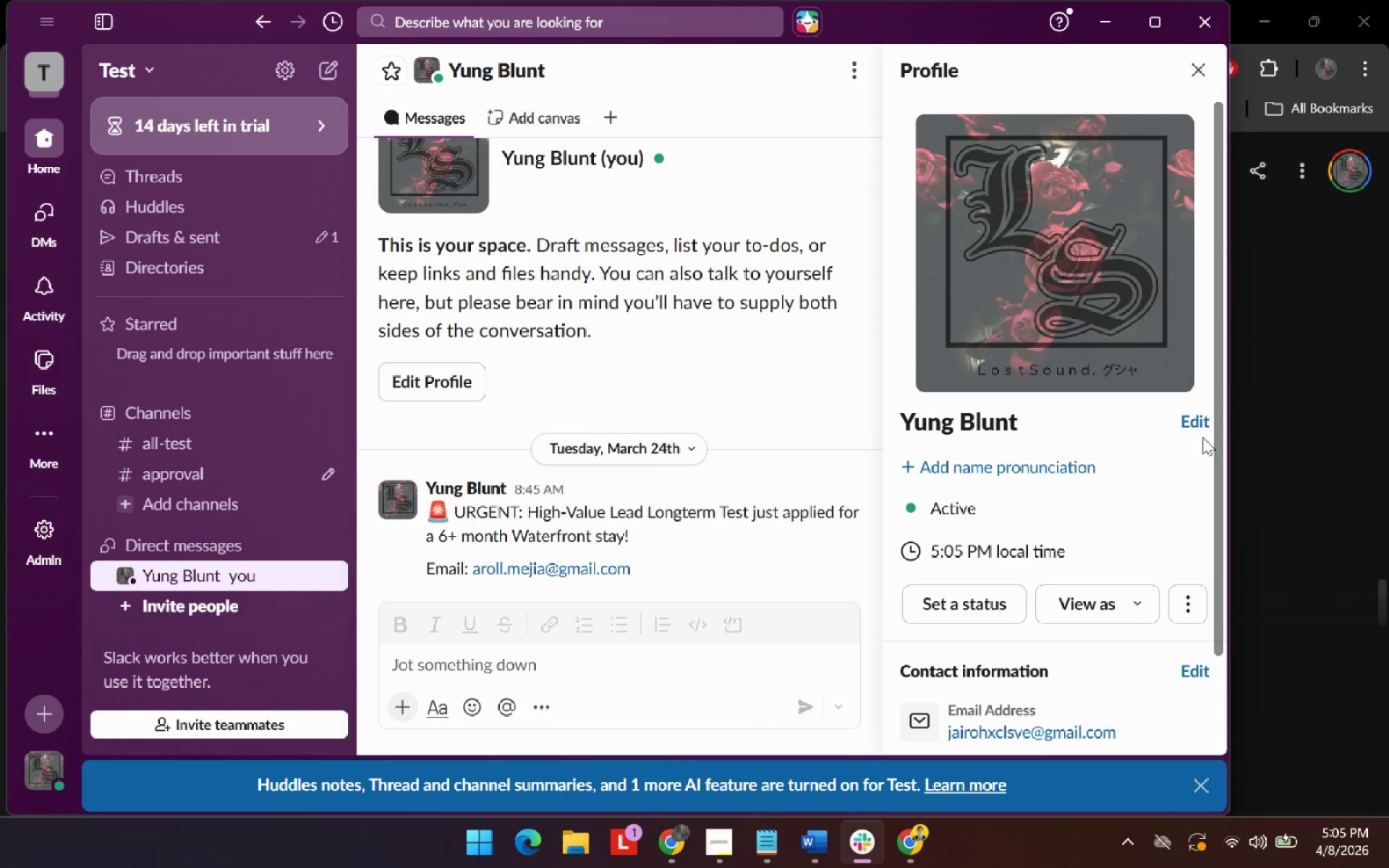 
left_click([1205, 426])
 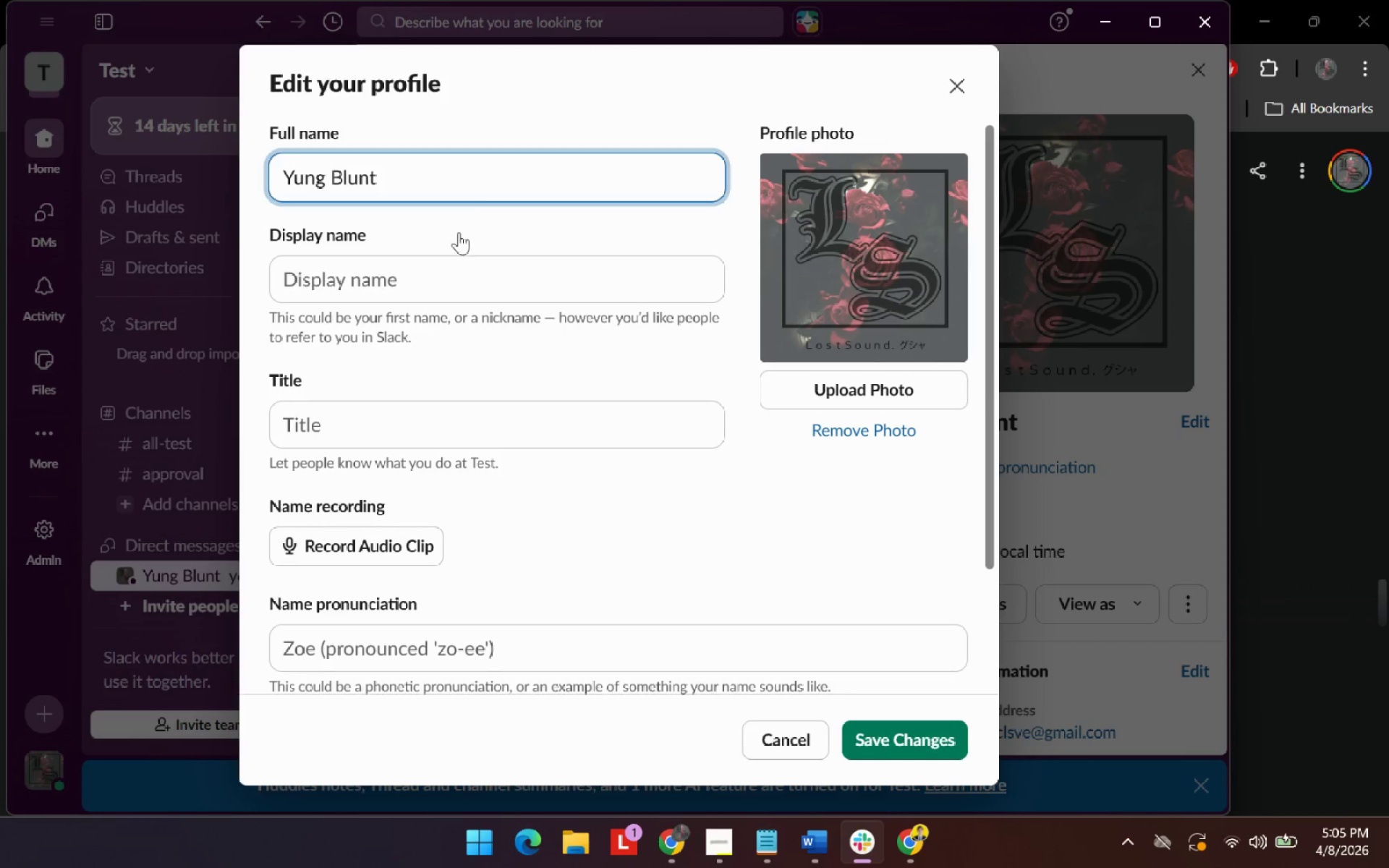 
left_click([483, 181])
 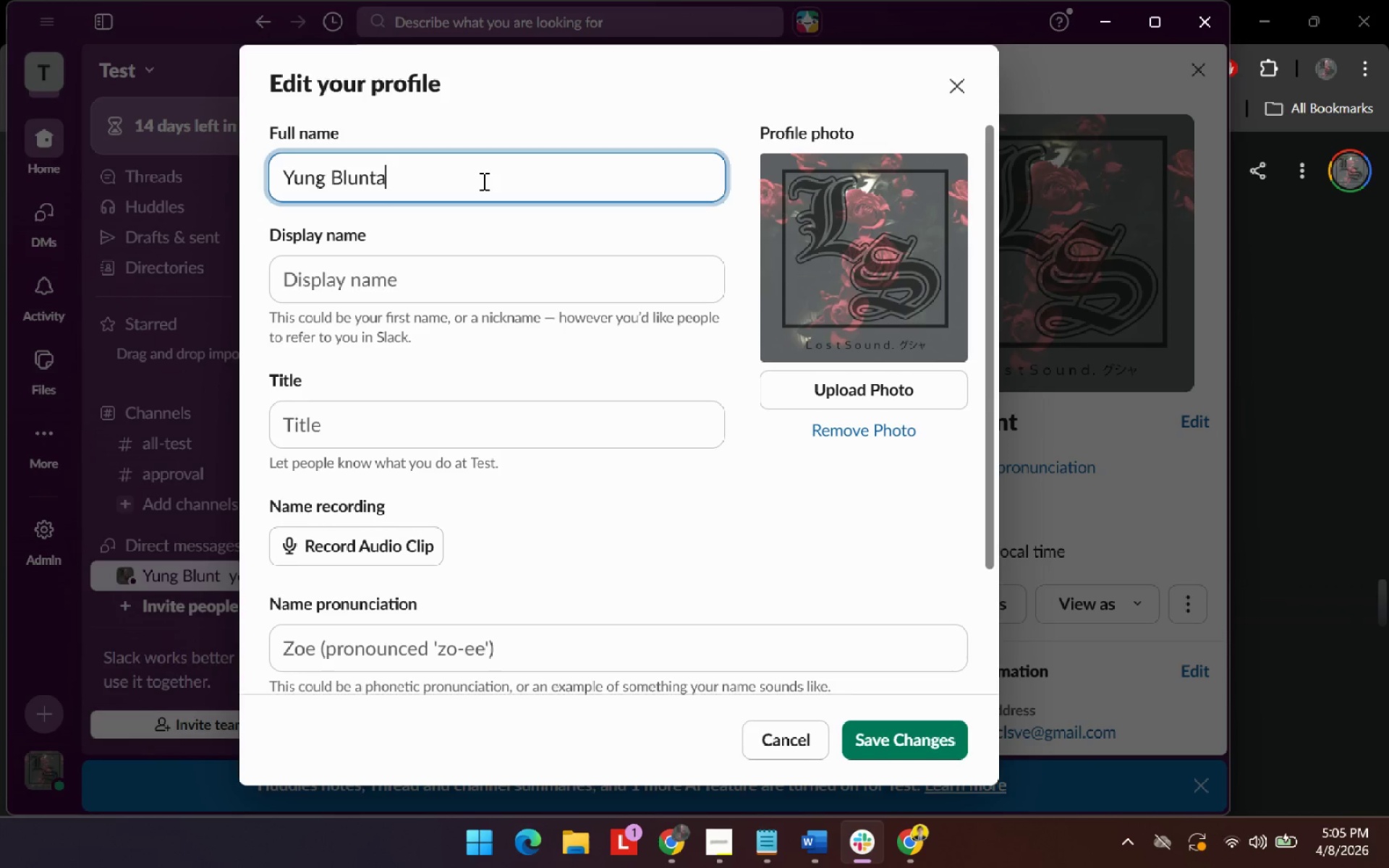 
key(Alt+Unknown)
 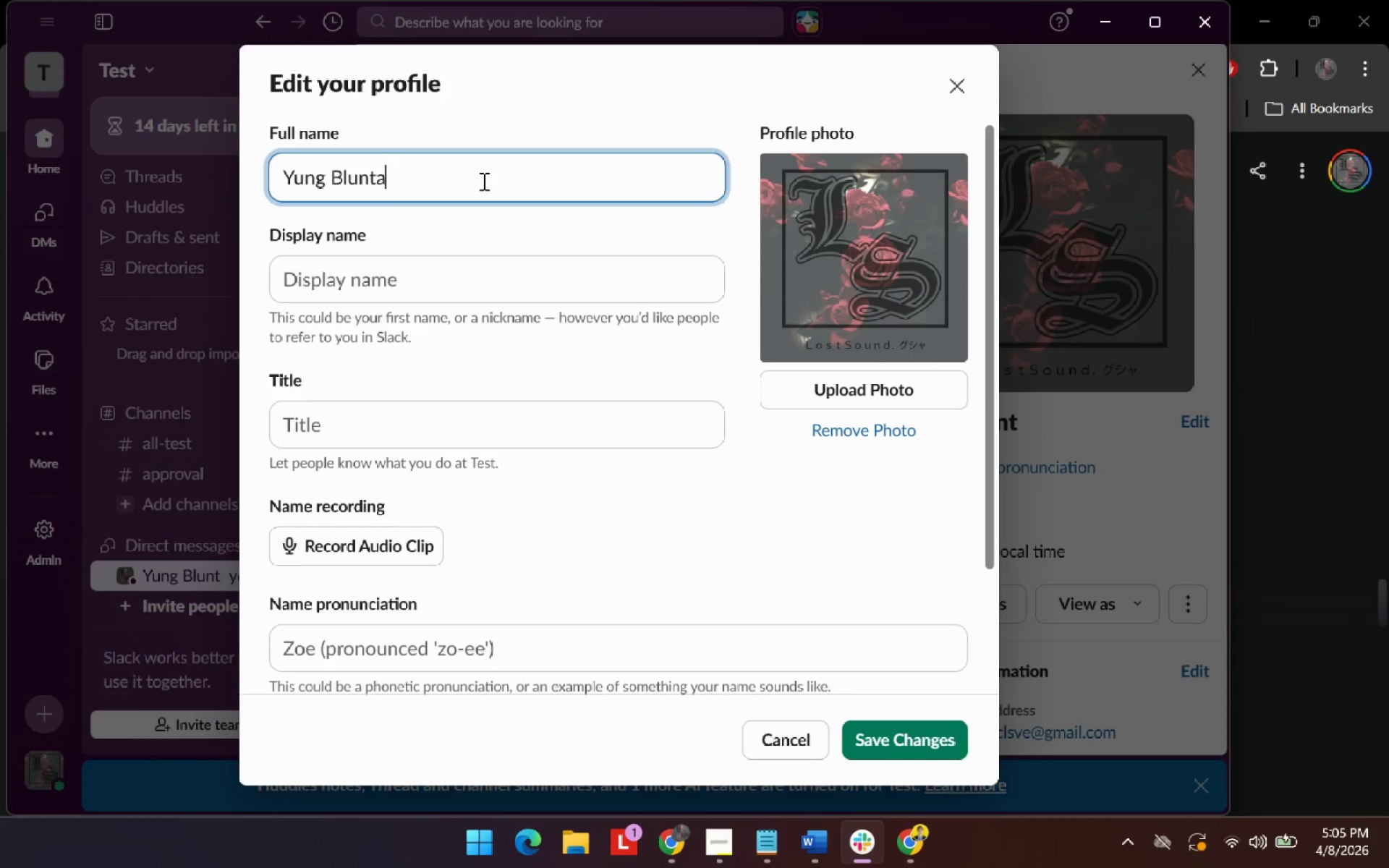 
key(Alt+A)
 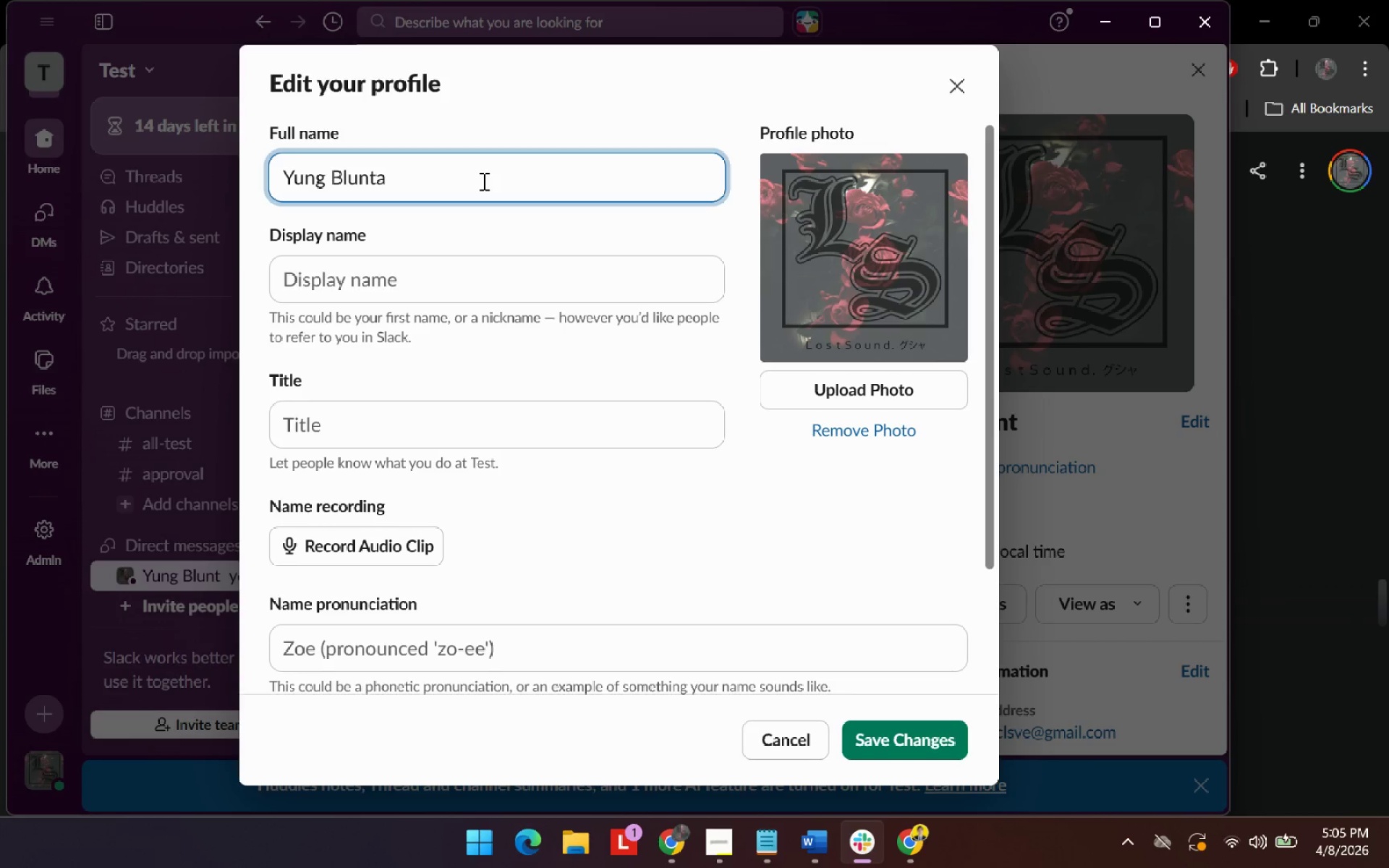 
key(Alt+Backspace)
 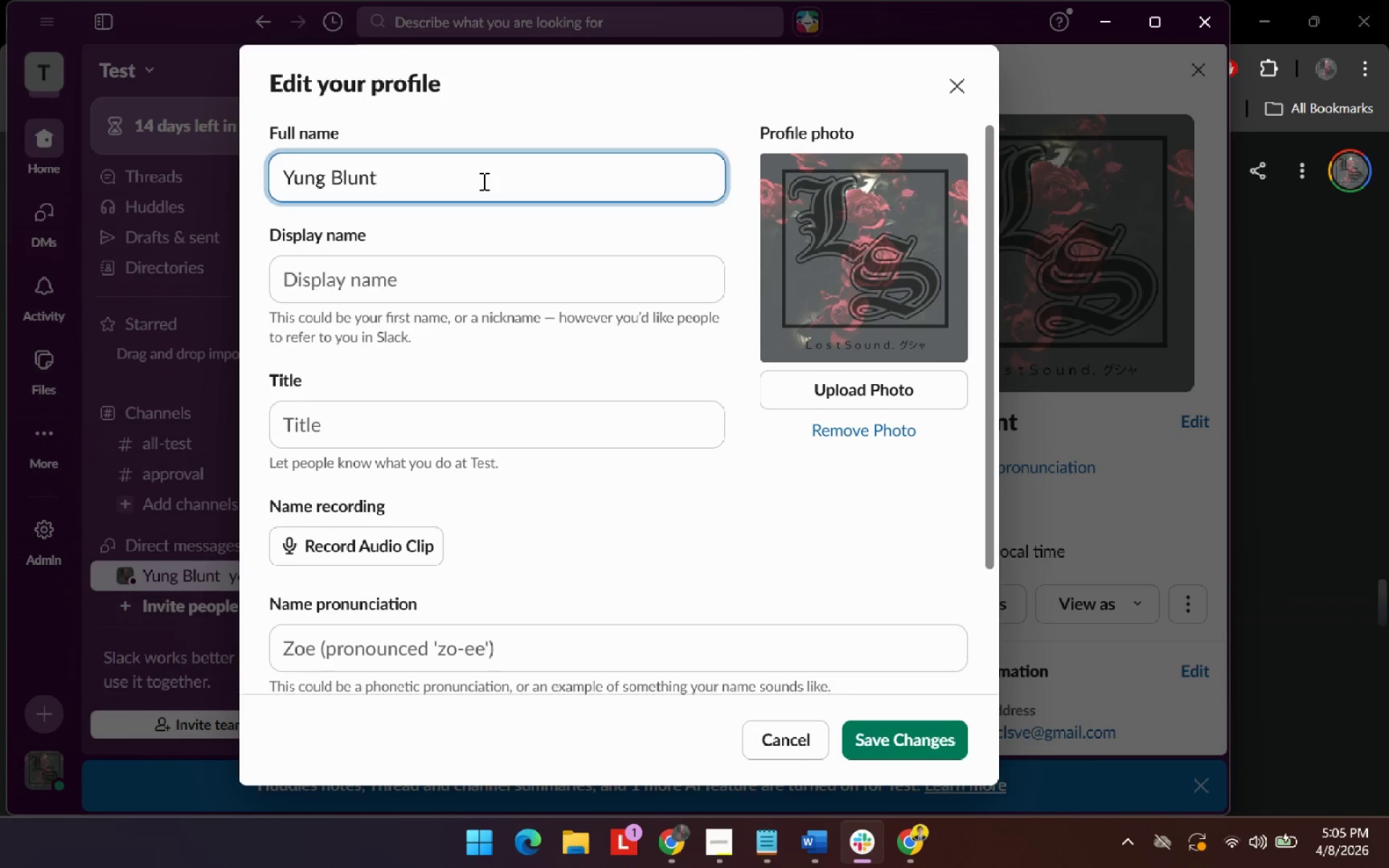 
key(Alt+Backspace)
 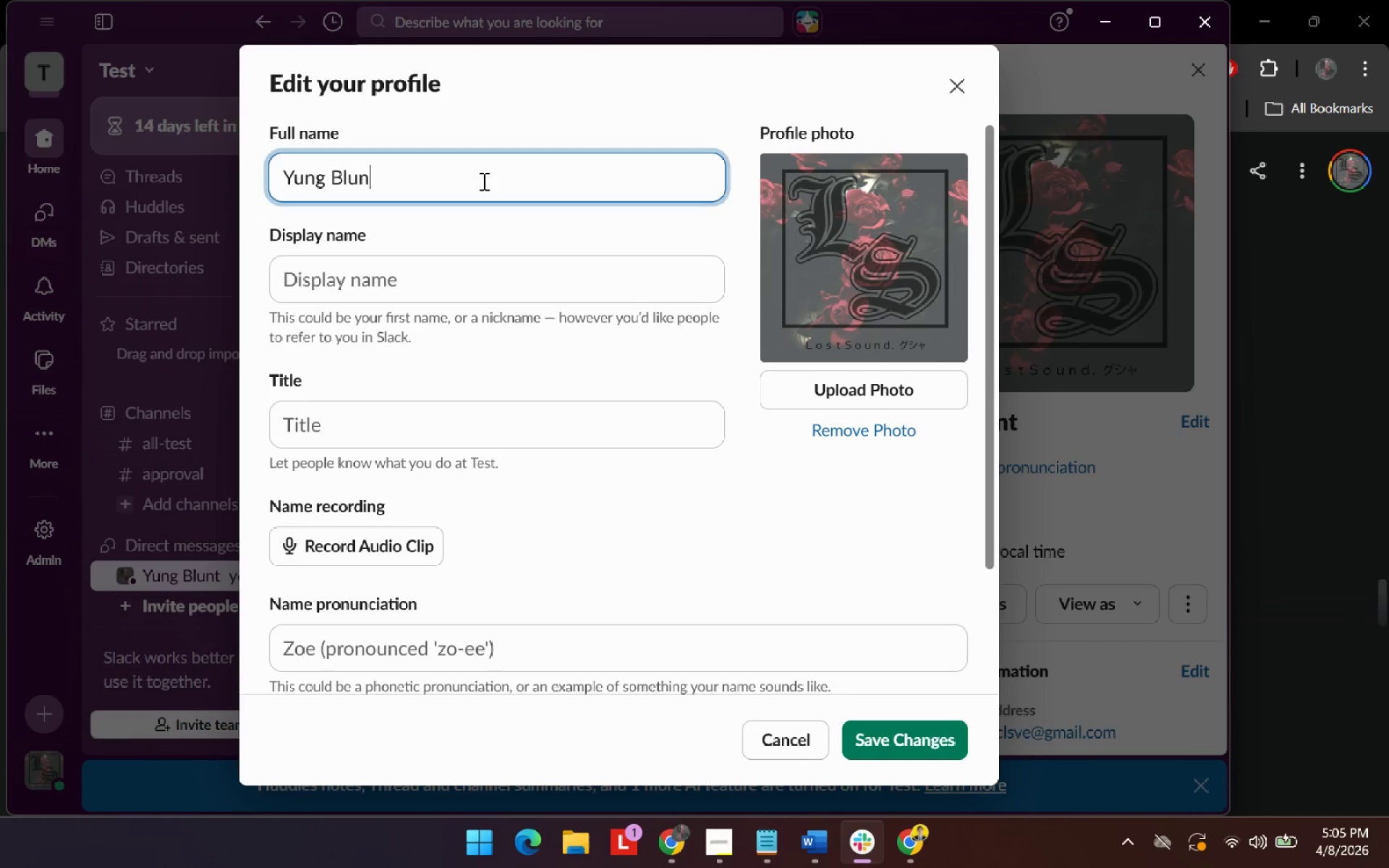 
key(Alt+Backspace)
 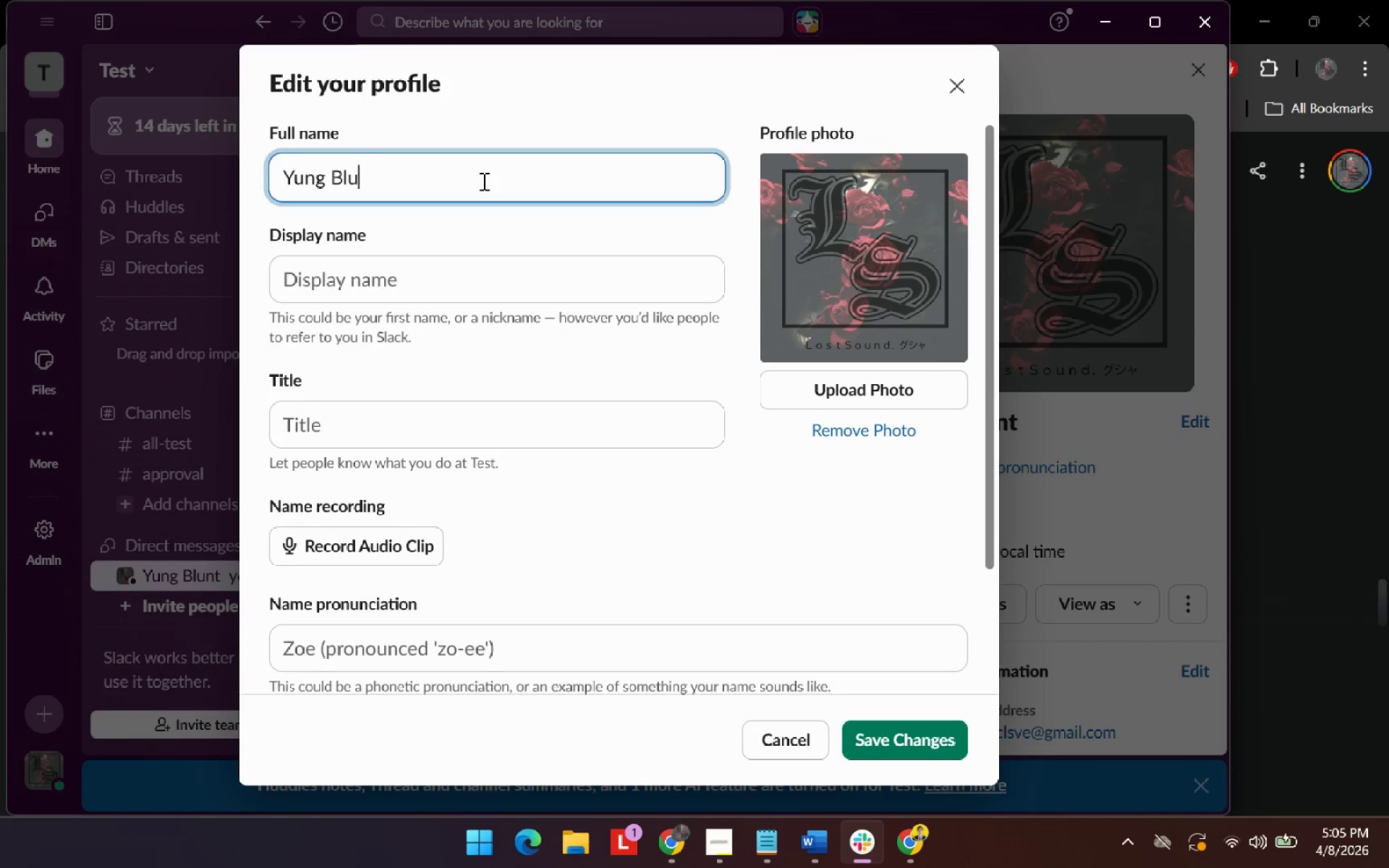 
key(Alt+Backspace)
 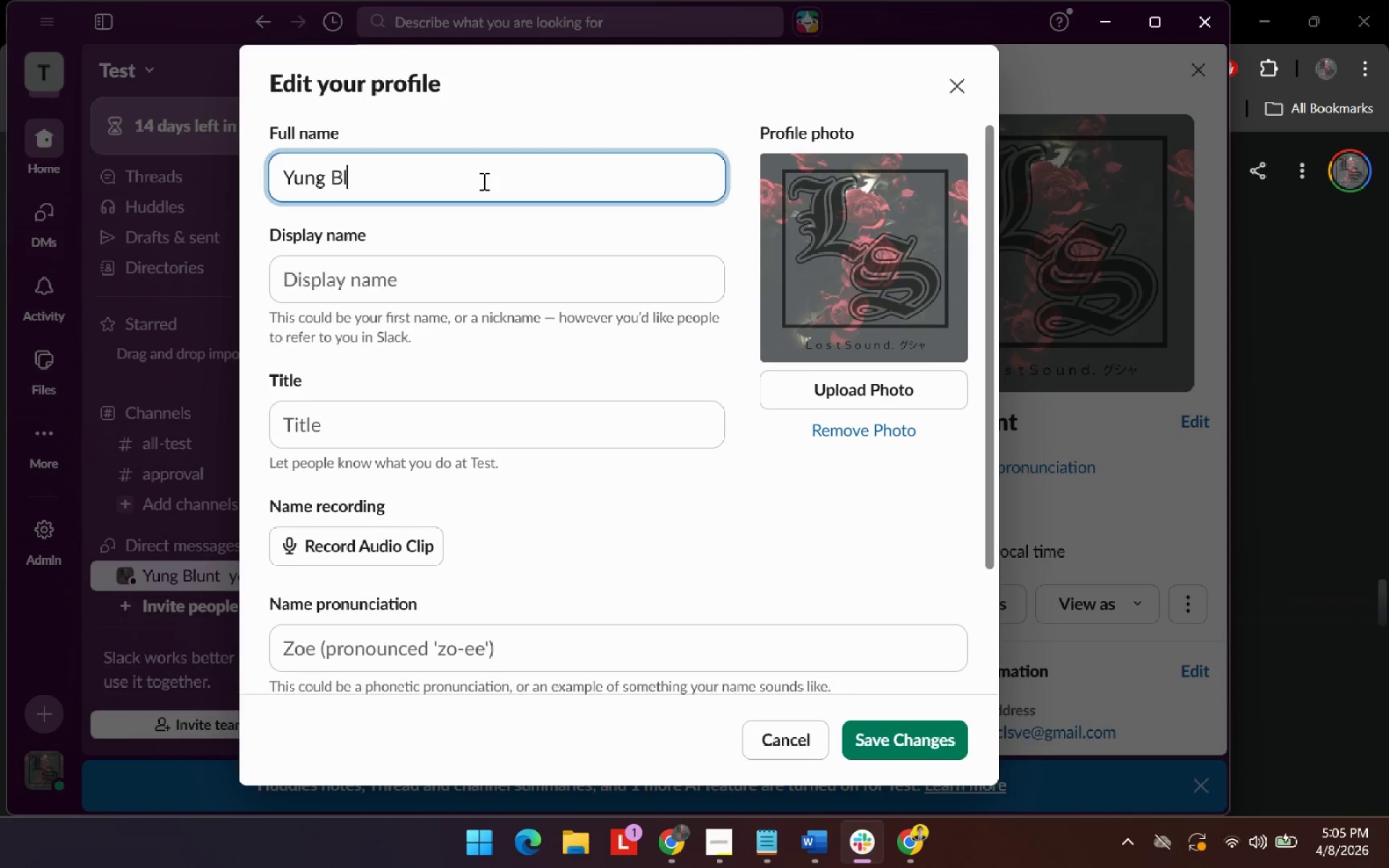 
key(Alt+Backspace)
 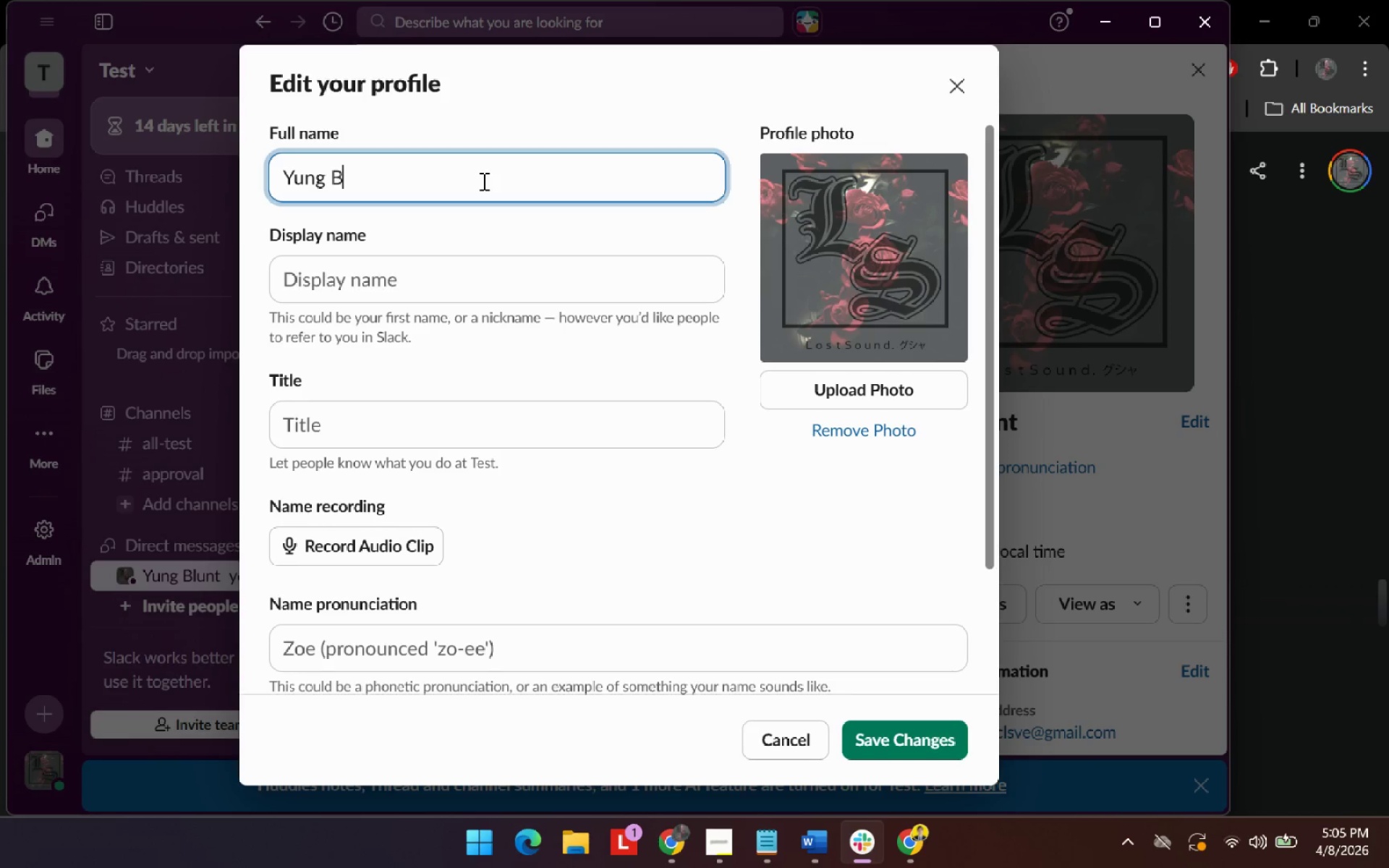 
key(Alt+Backspace)
 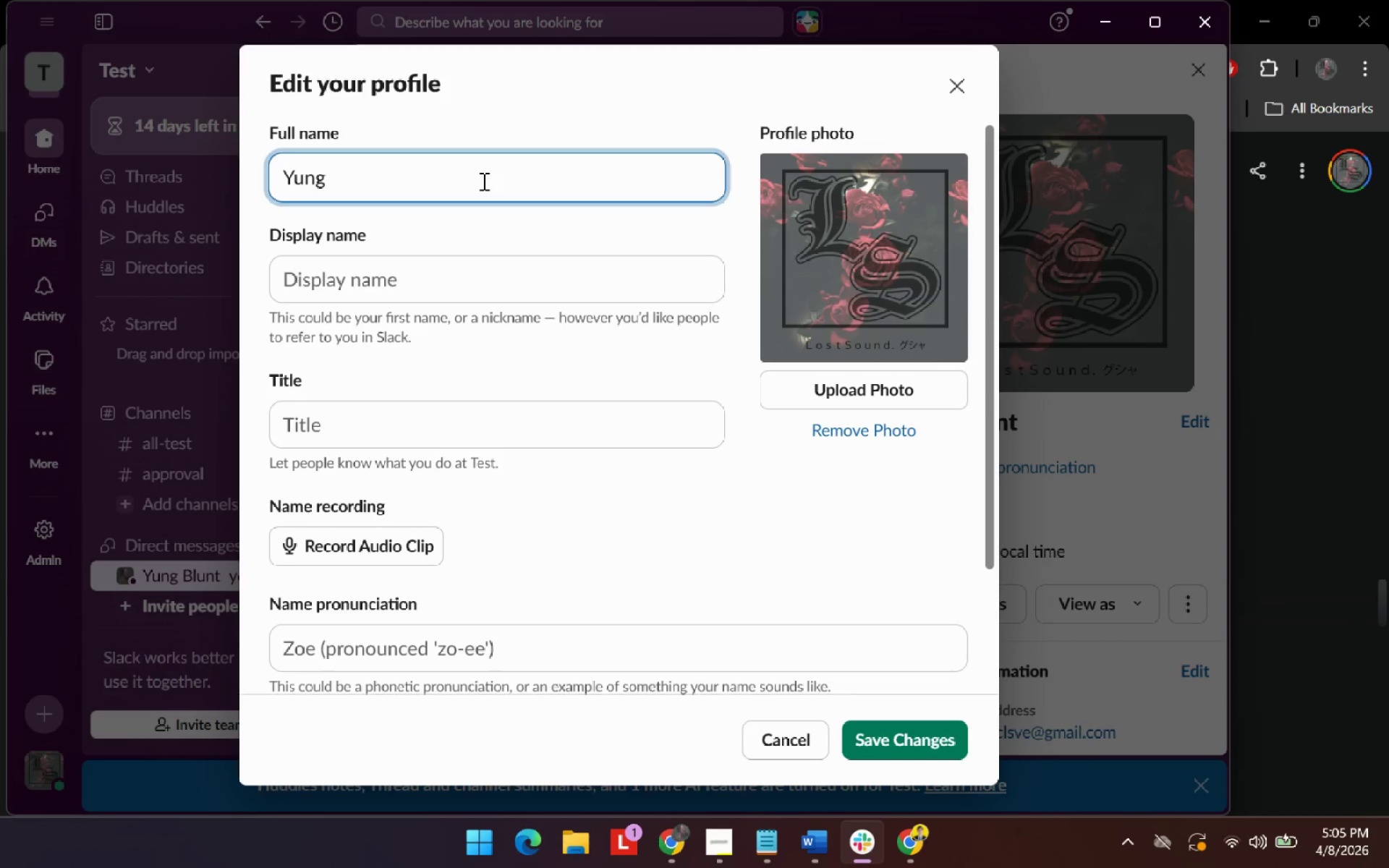 
key(Alt+Backspace)
 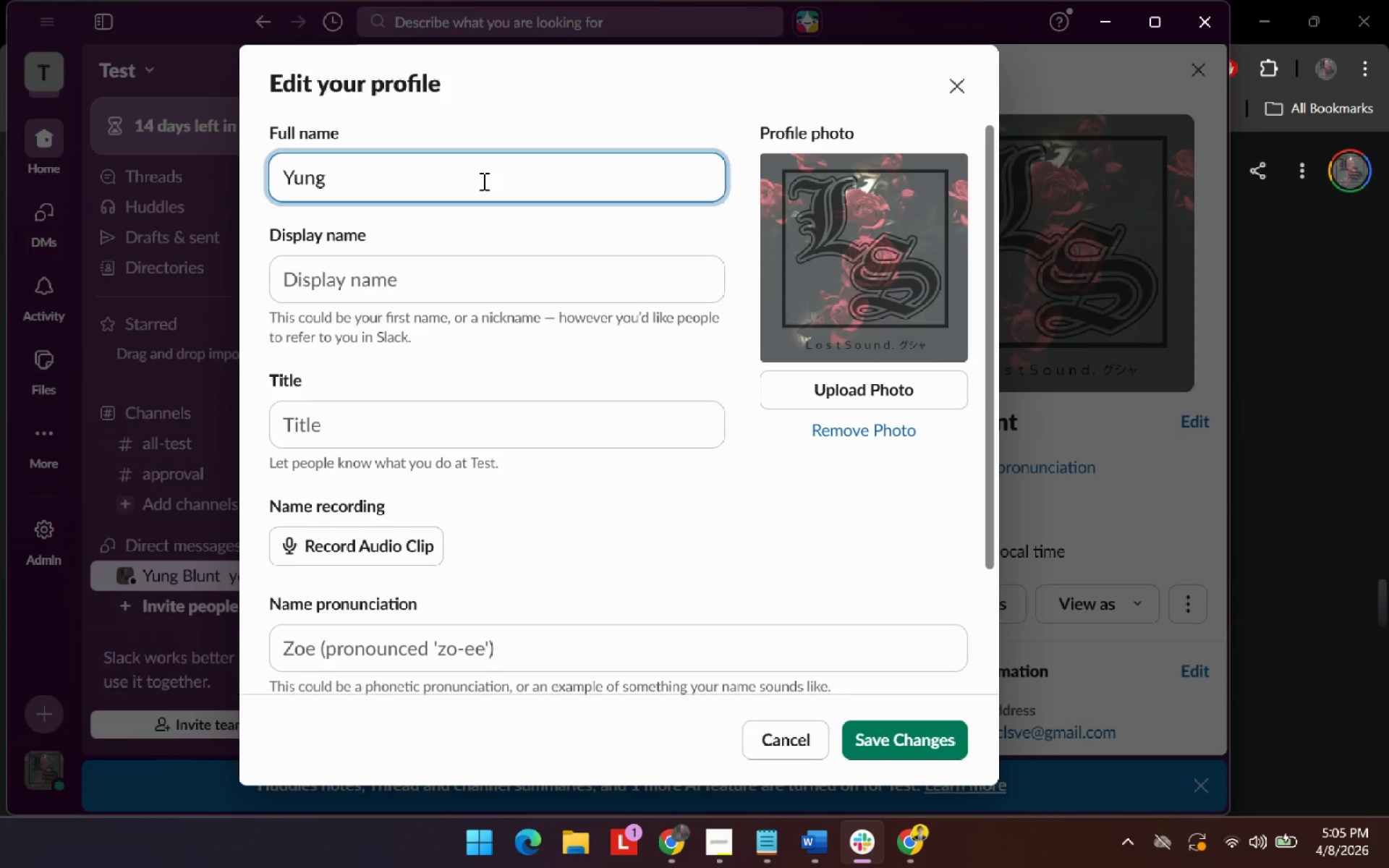 
key(Alt+Backspace)
 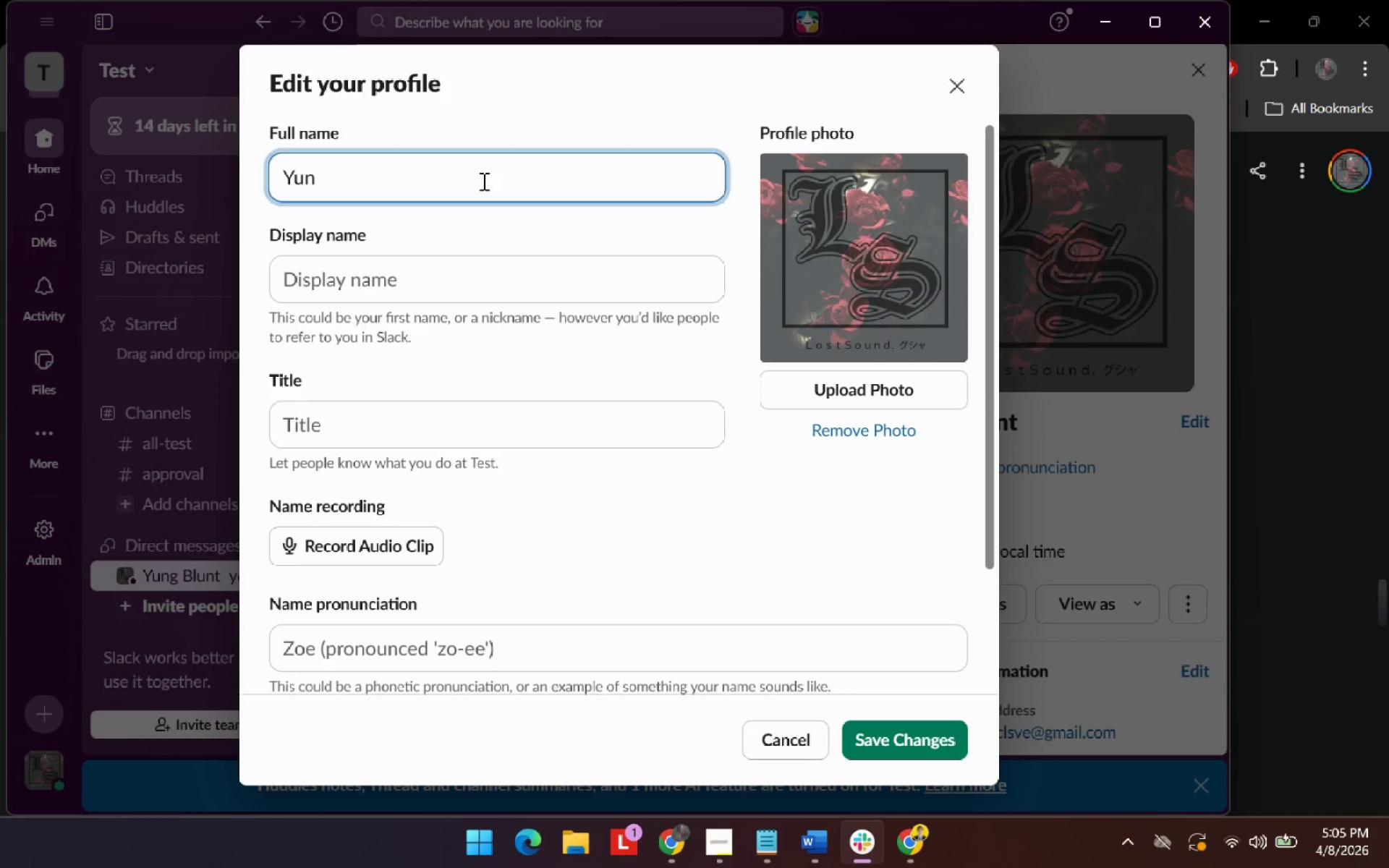 
key(Alt+Backspace)
 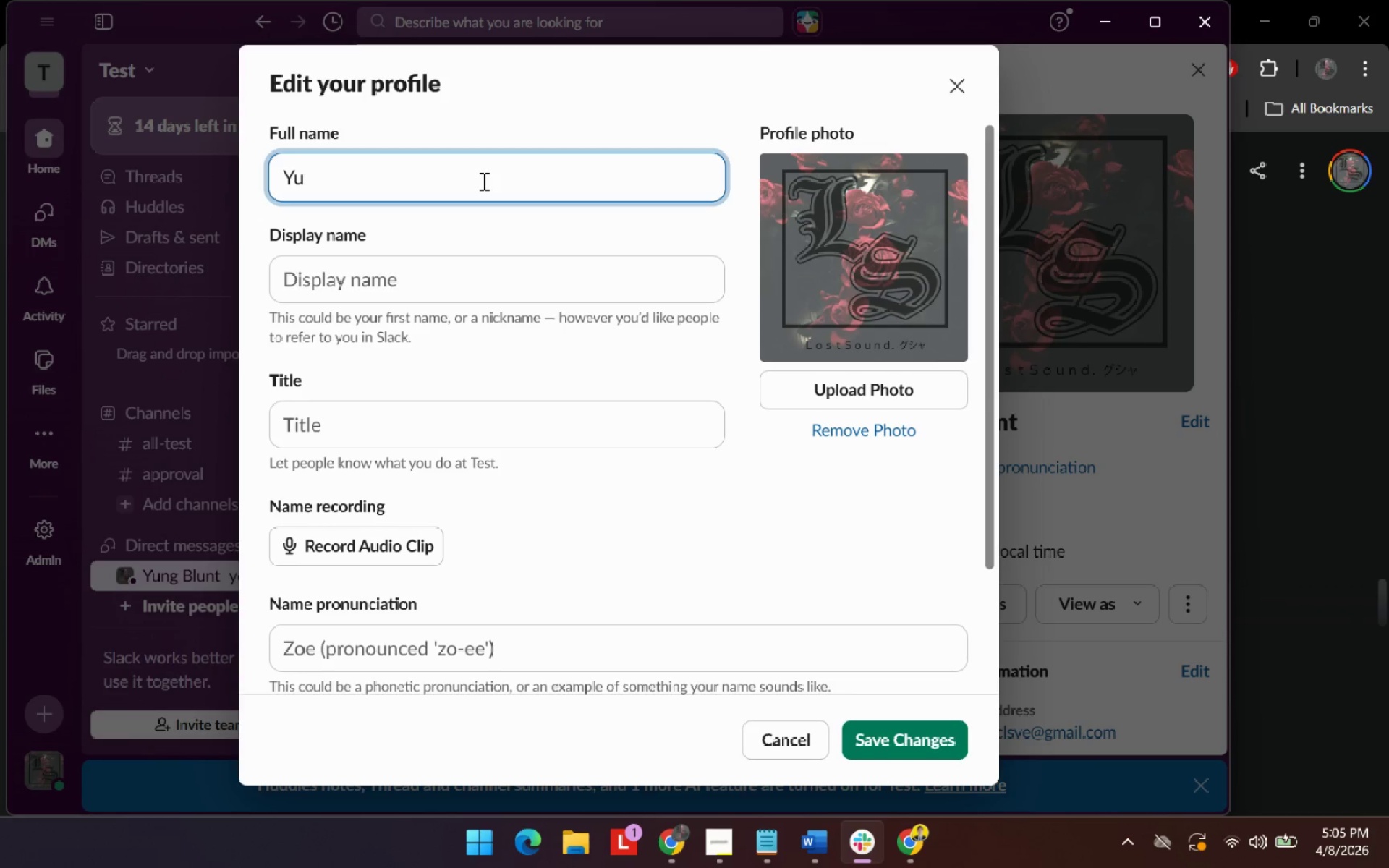 
key(Alt+Backspace)
 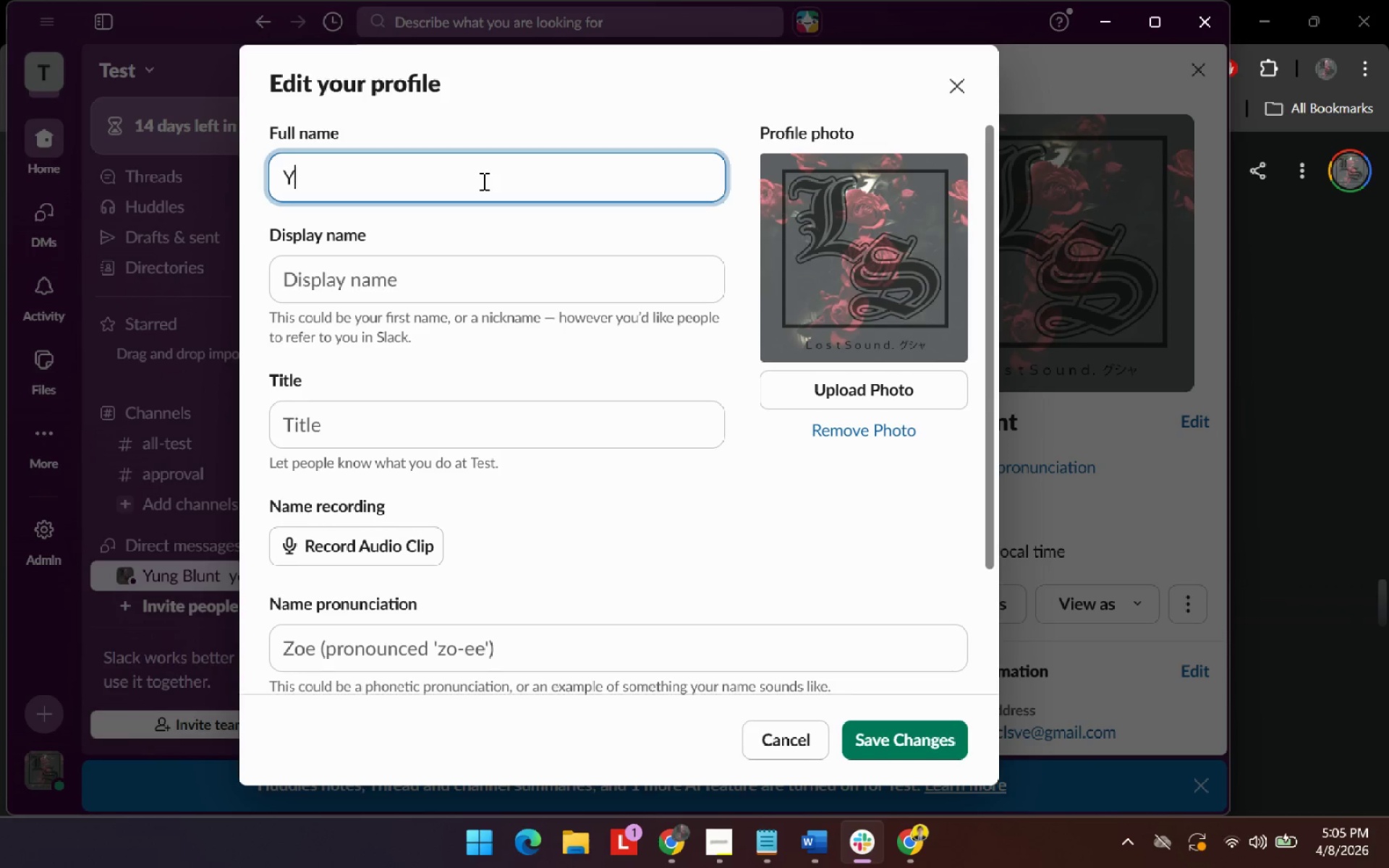 
key(Alt+Backspace)
 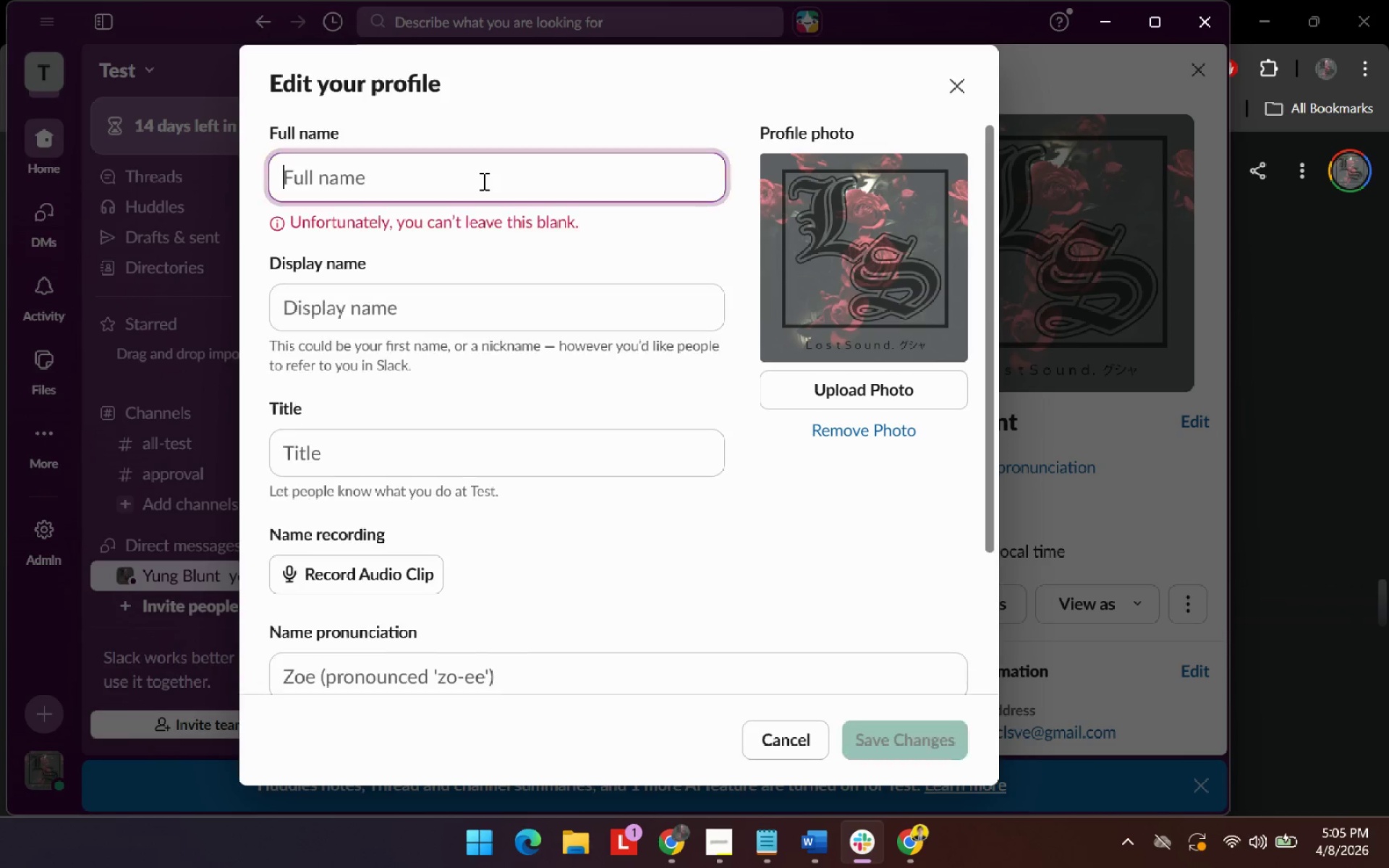 
key(Alt+AltLeft)
 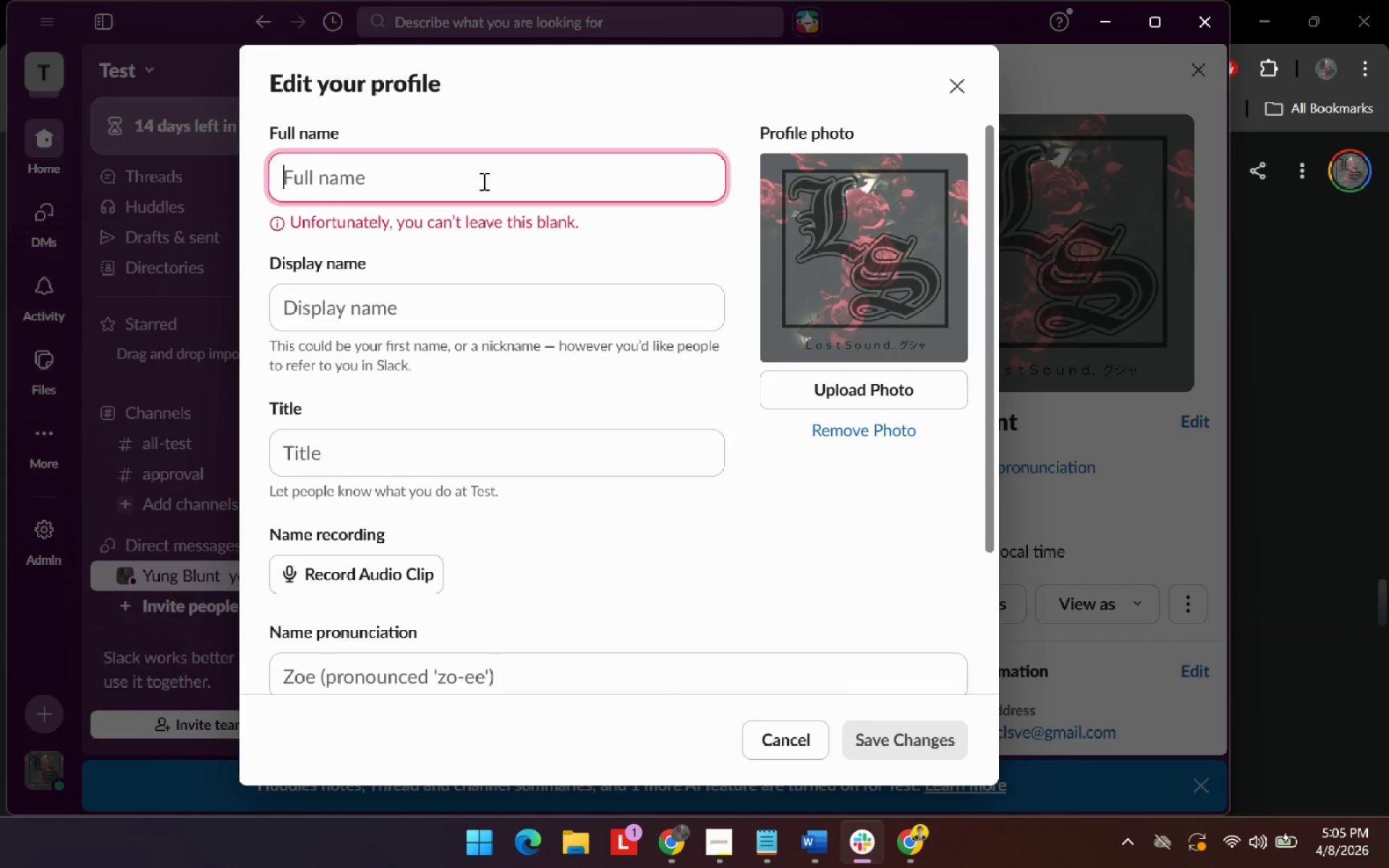 
key(Alt+Tab)
 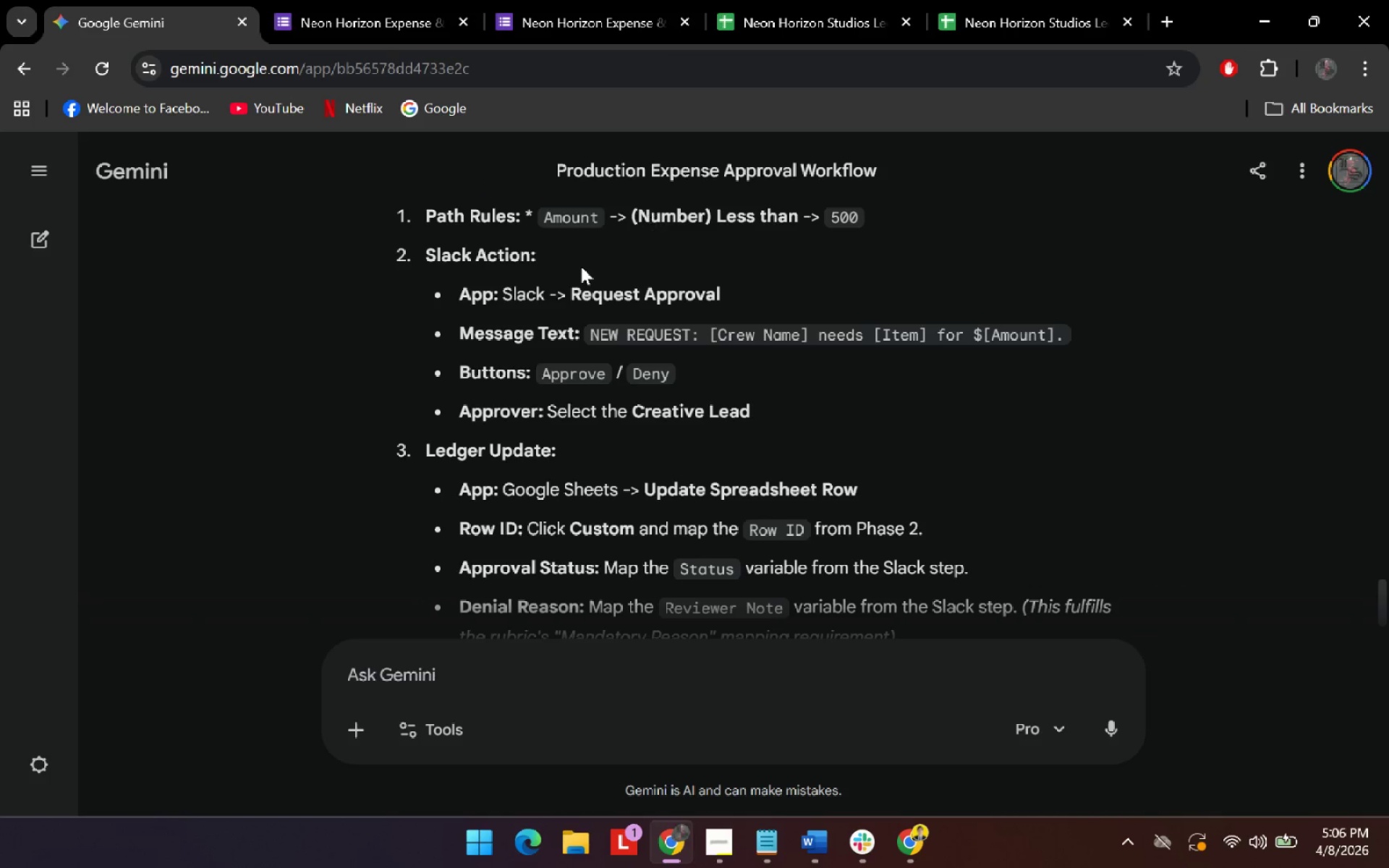 
scroll: coordinate [670, 493], scroll_direction: up, amount: 3.0
 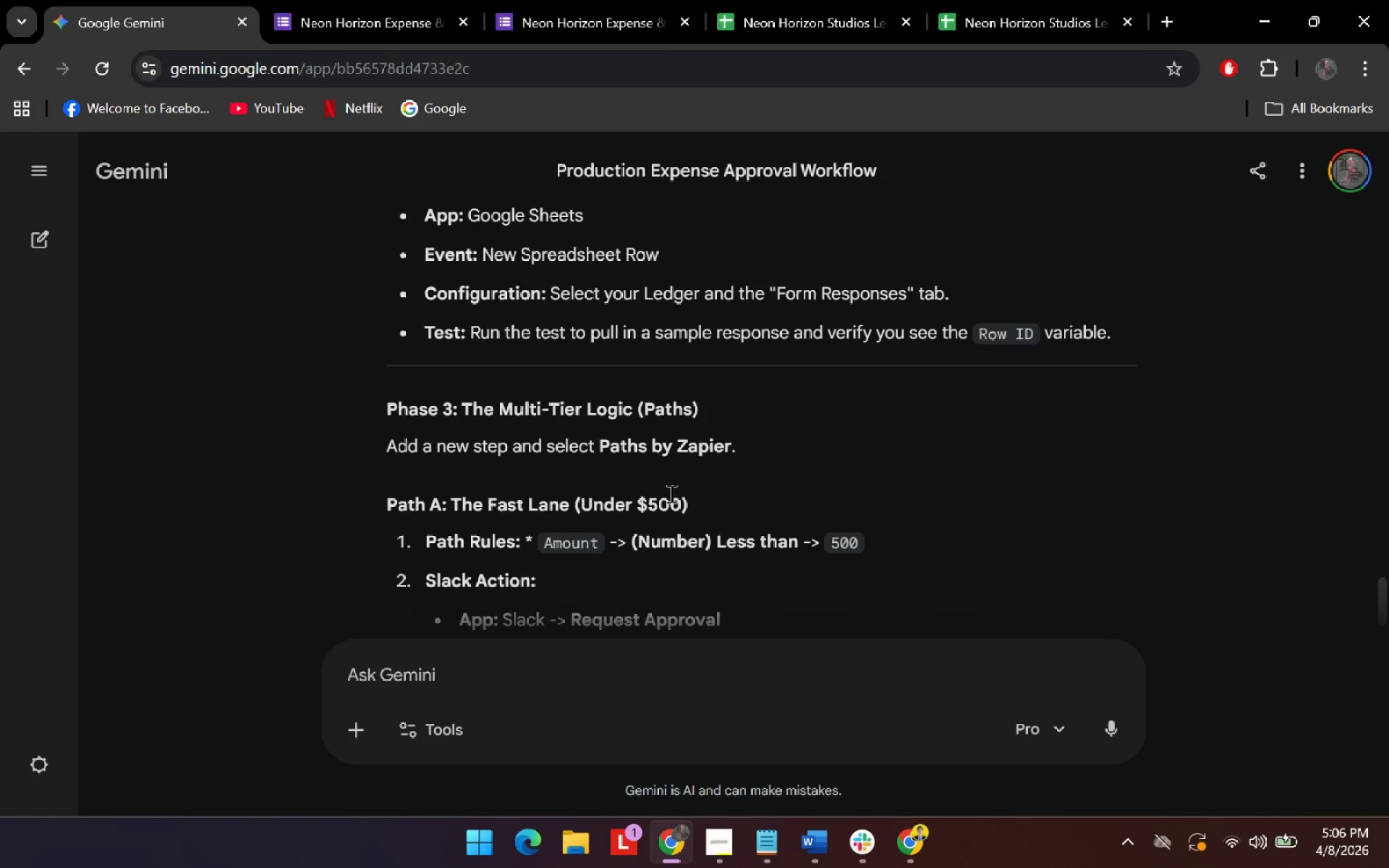 
key(Alt+AltLeft)
 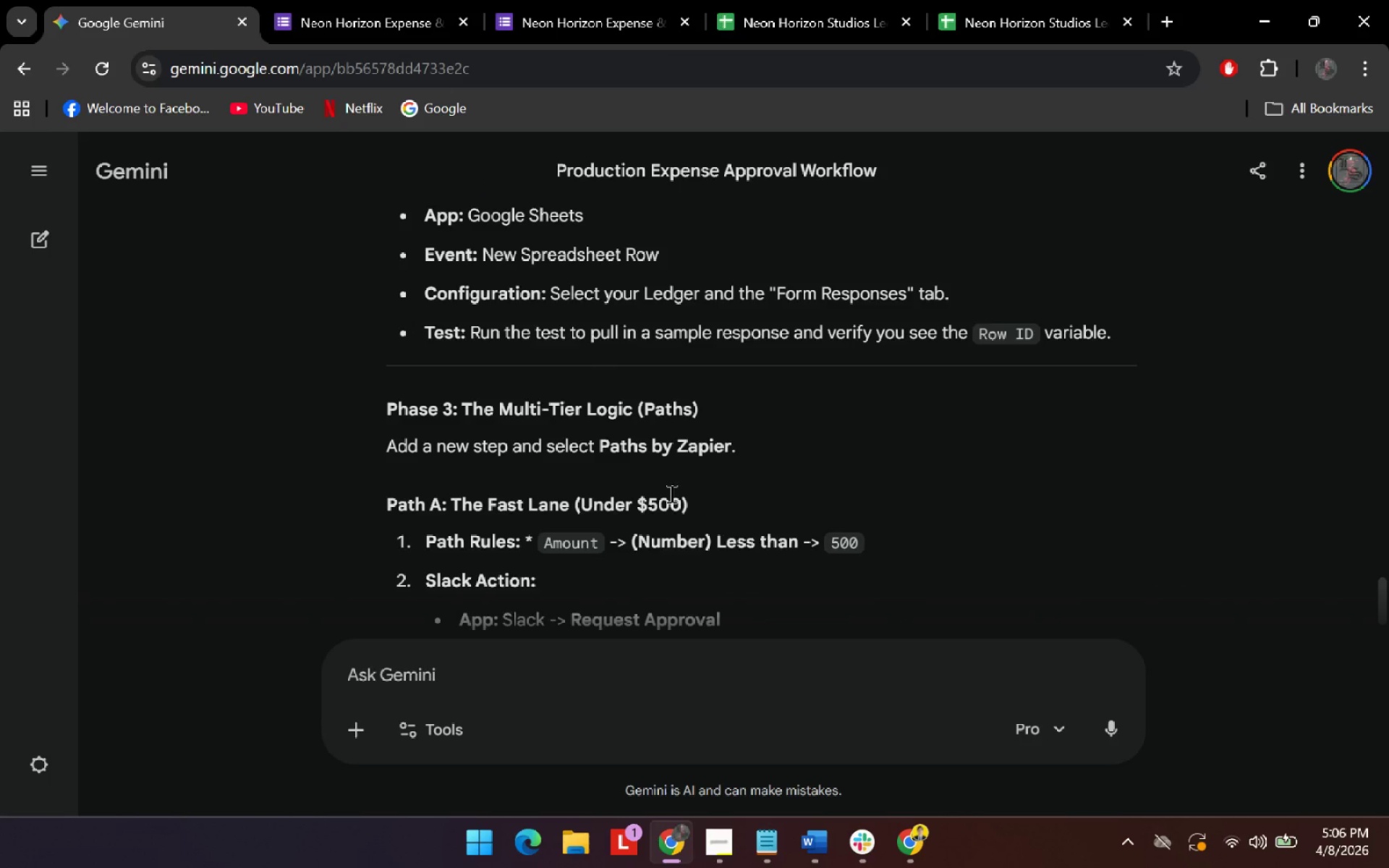 
key(Alt+Tab)
 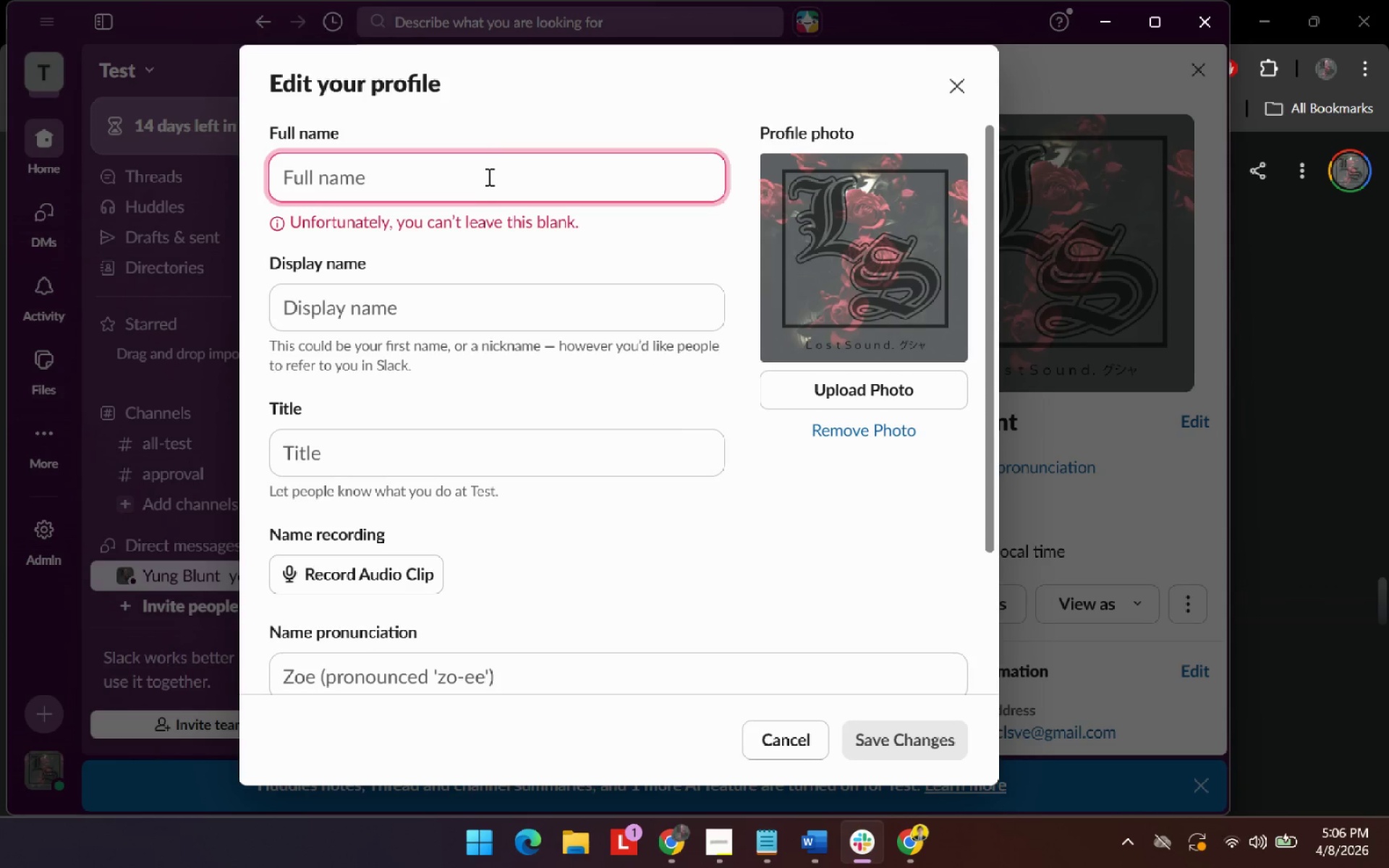 
left_click([492, 185])
 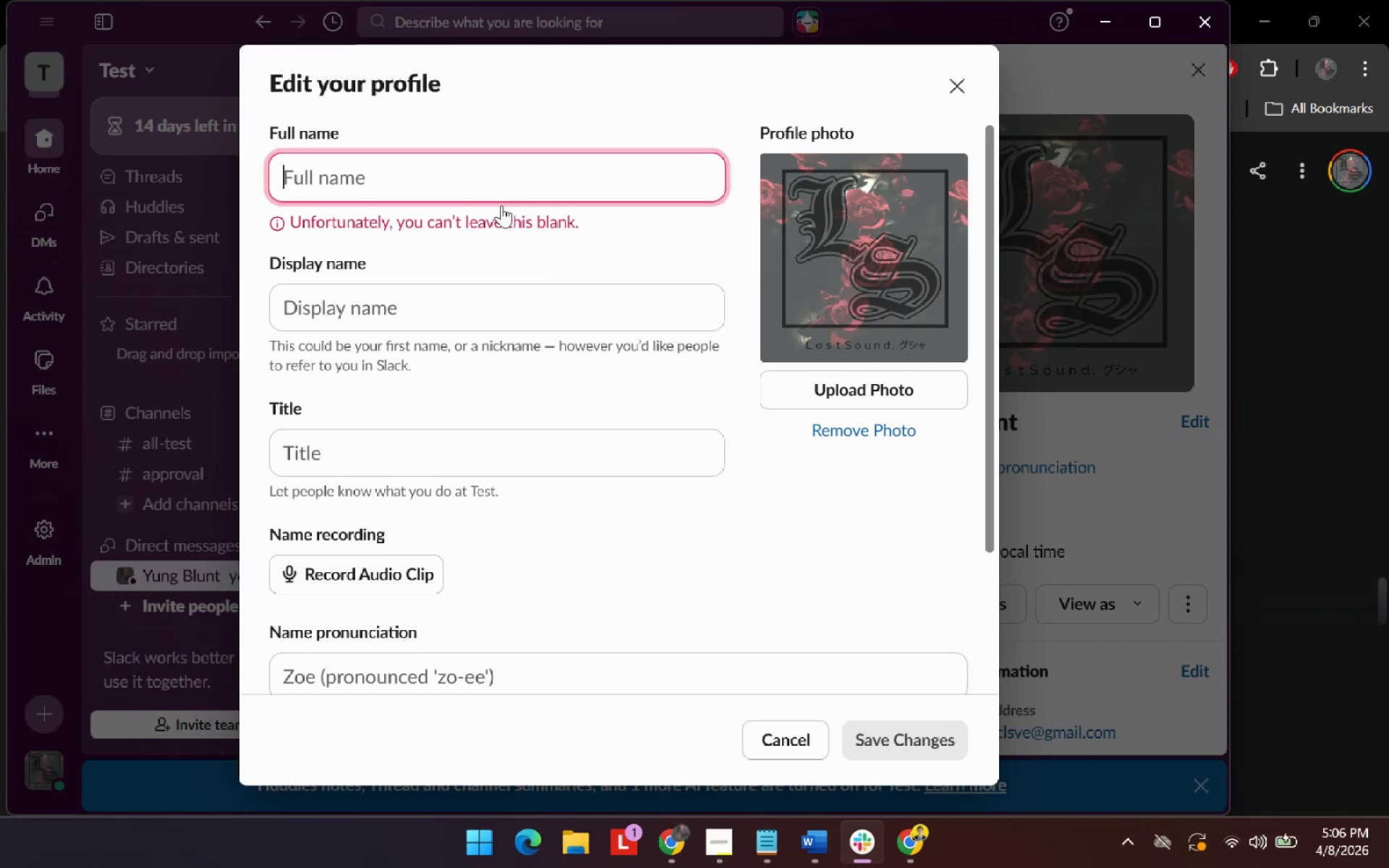 
key(Alt+AltLeft)
 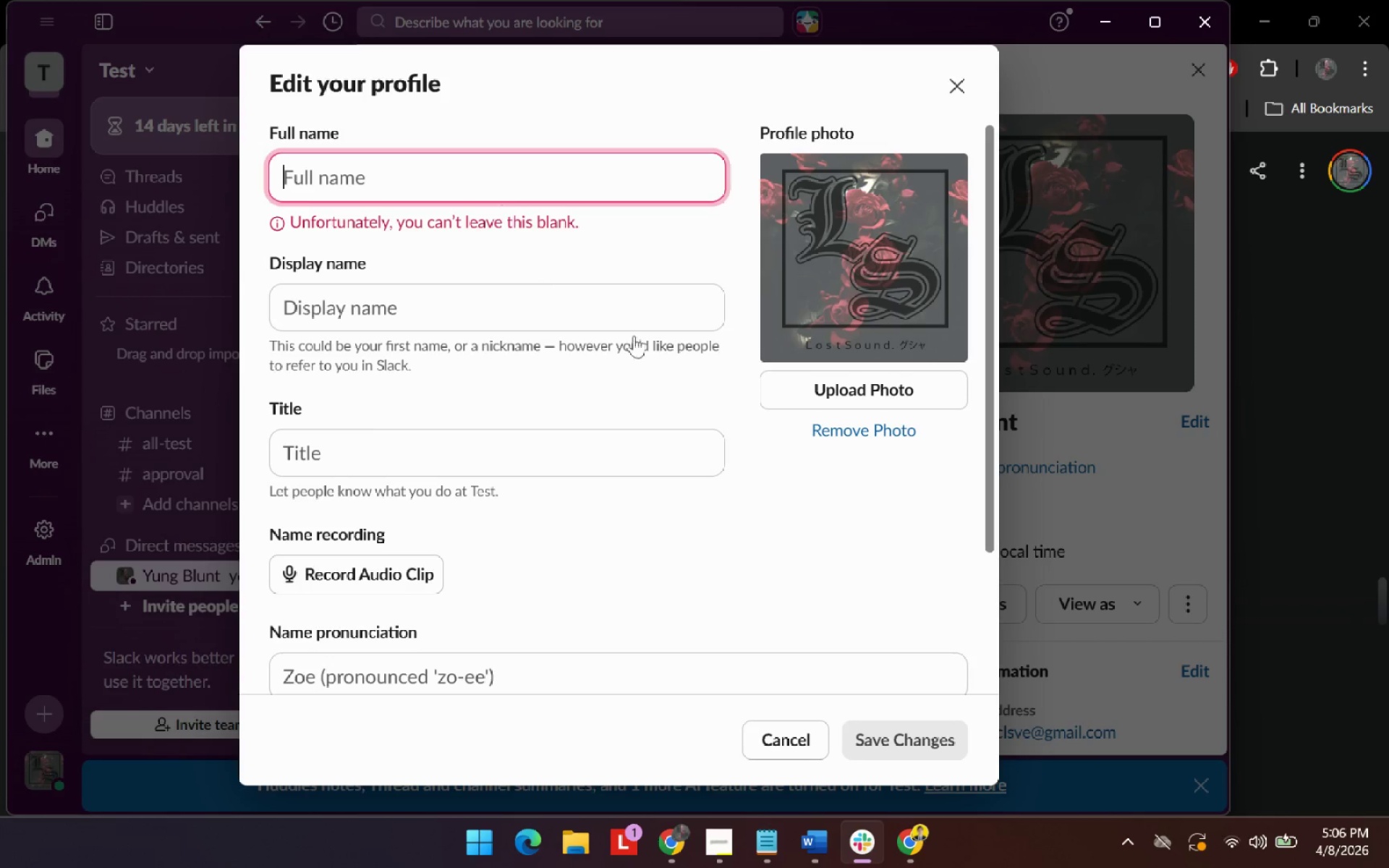 
key(Alt+Tab)
 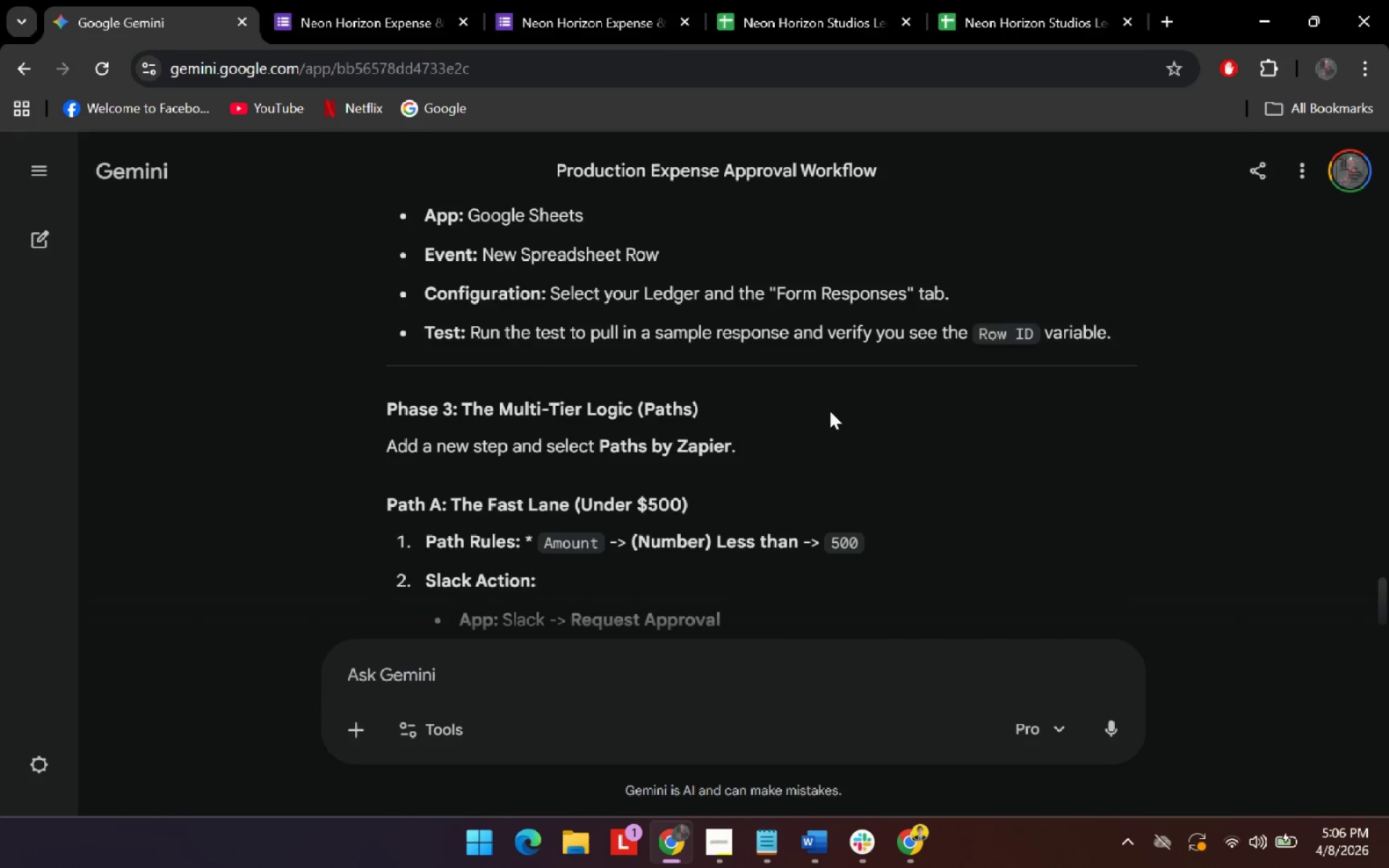 
scroll: coordinate [833, 424], scroll_direction: down, amount: 6.0
 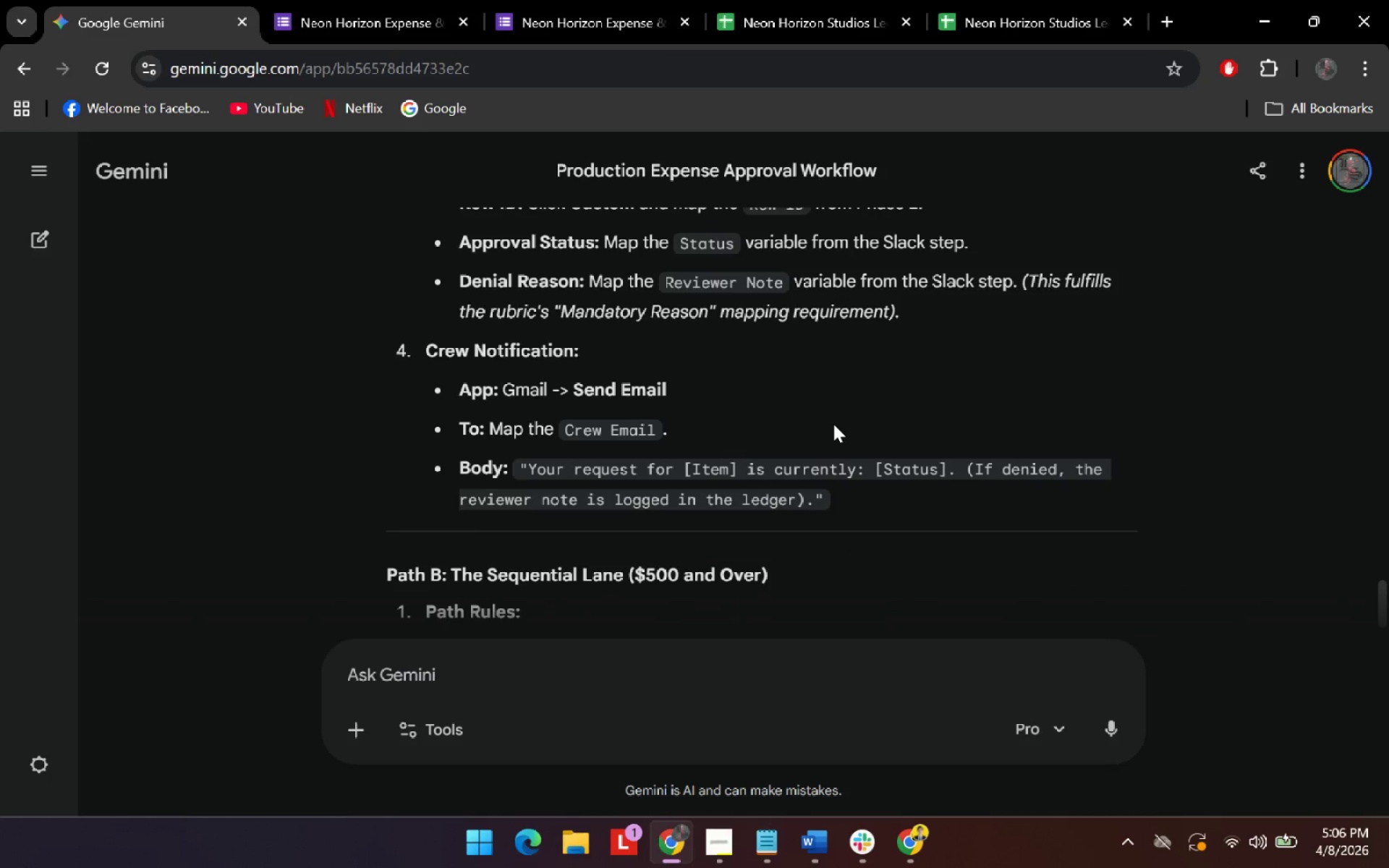 
scroll: coordinate [833, 424], scroll_direction: up, amount: 10.0
 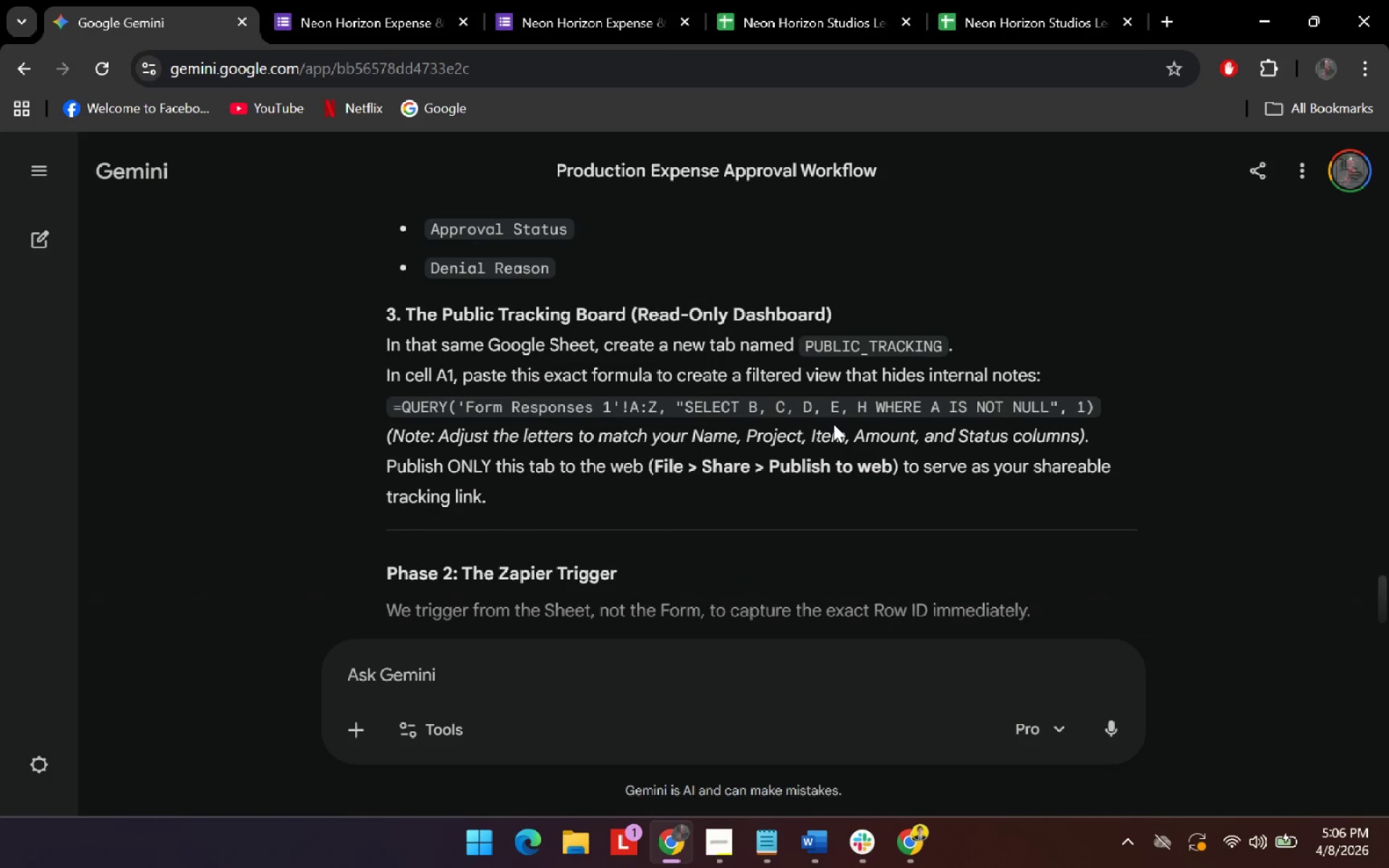 
scroll: coordinate [883, 412], scroll_direction: down, amount: 14.0
 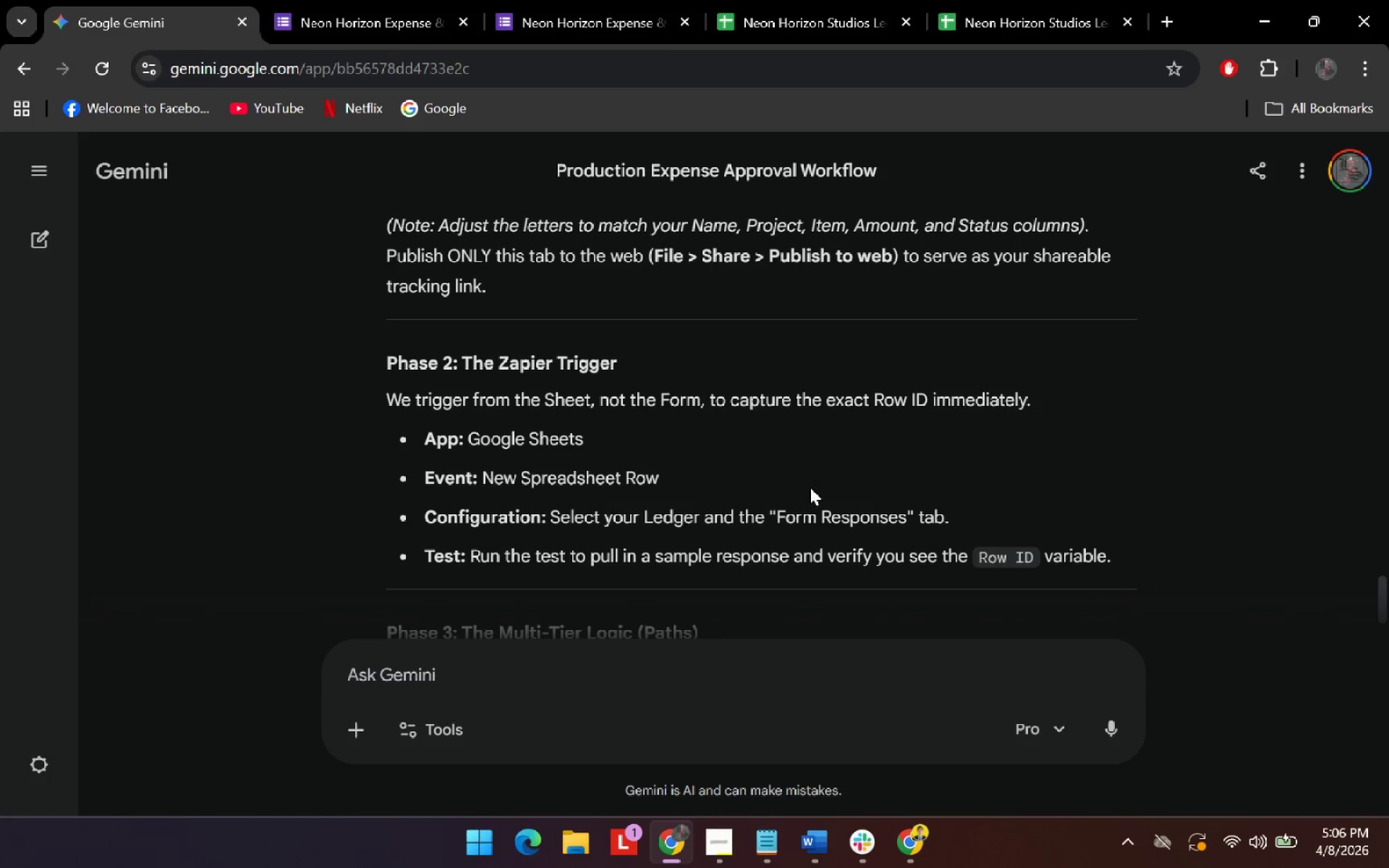 
scroll: coordinate [636, 497], scroll_direction: down, amount: 4.0
 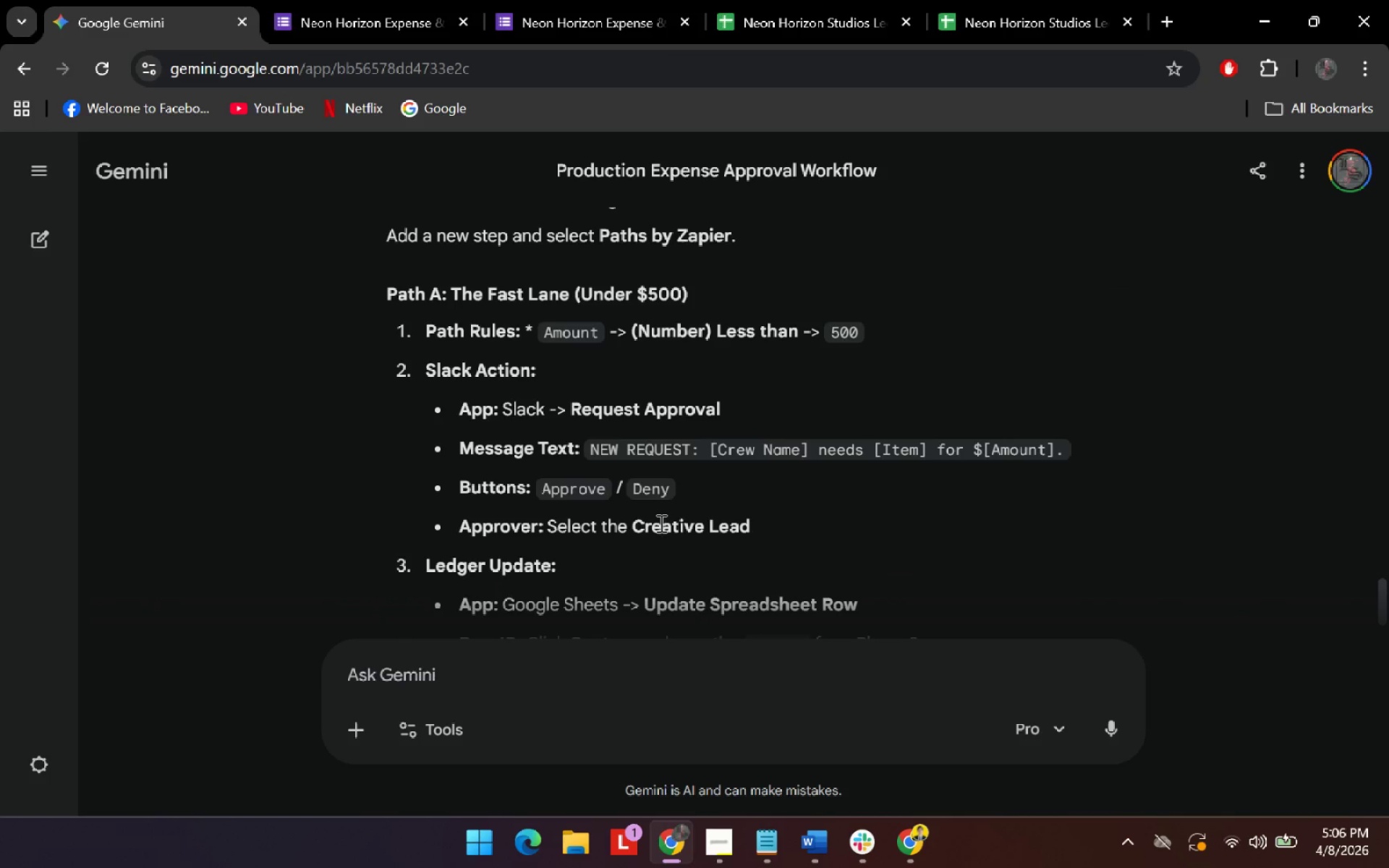 
left_click_drag(start_coordinate=[634, 526], to_coordinate=[773, 524])
 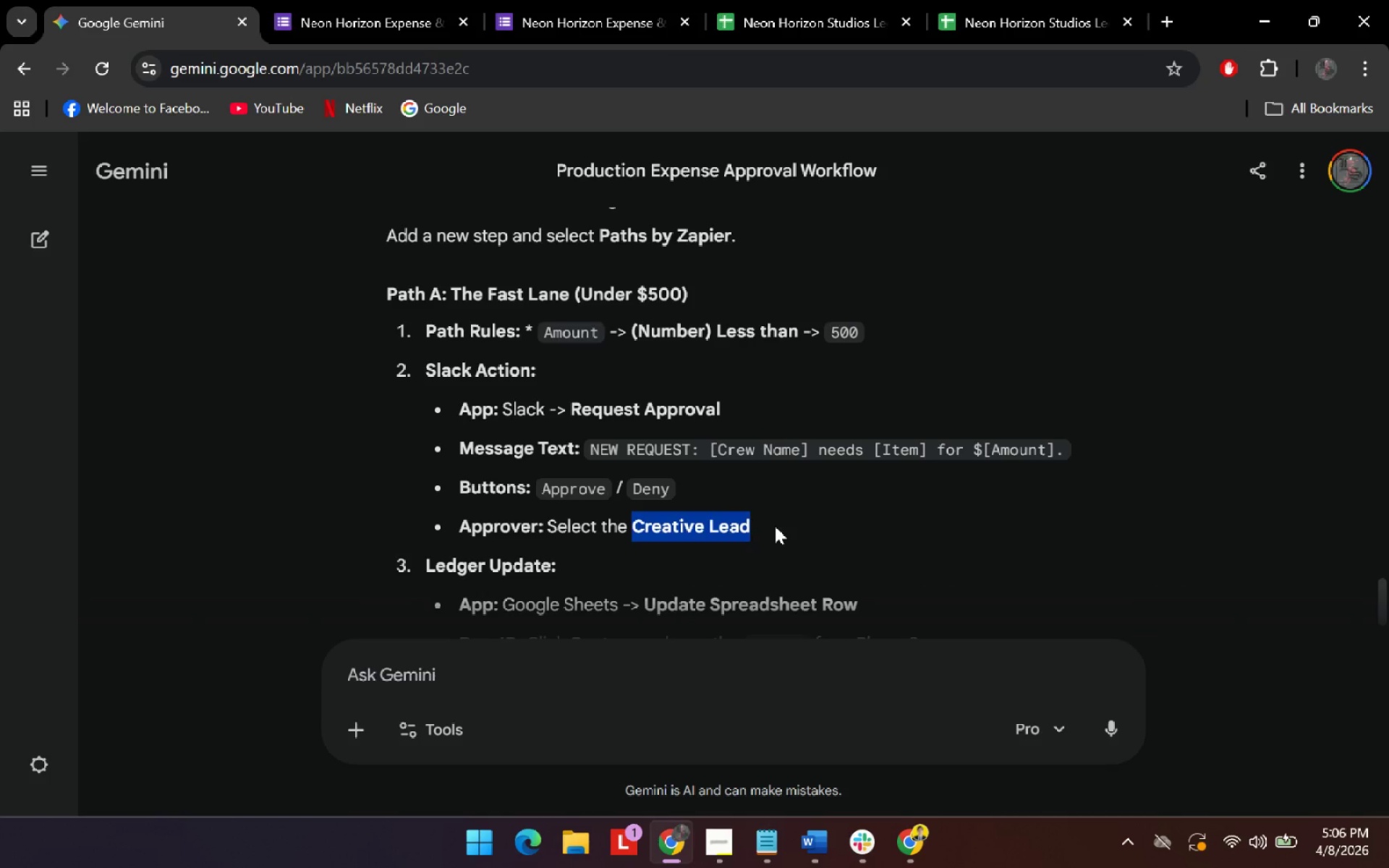 
key(Control+ControlLeft)
 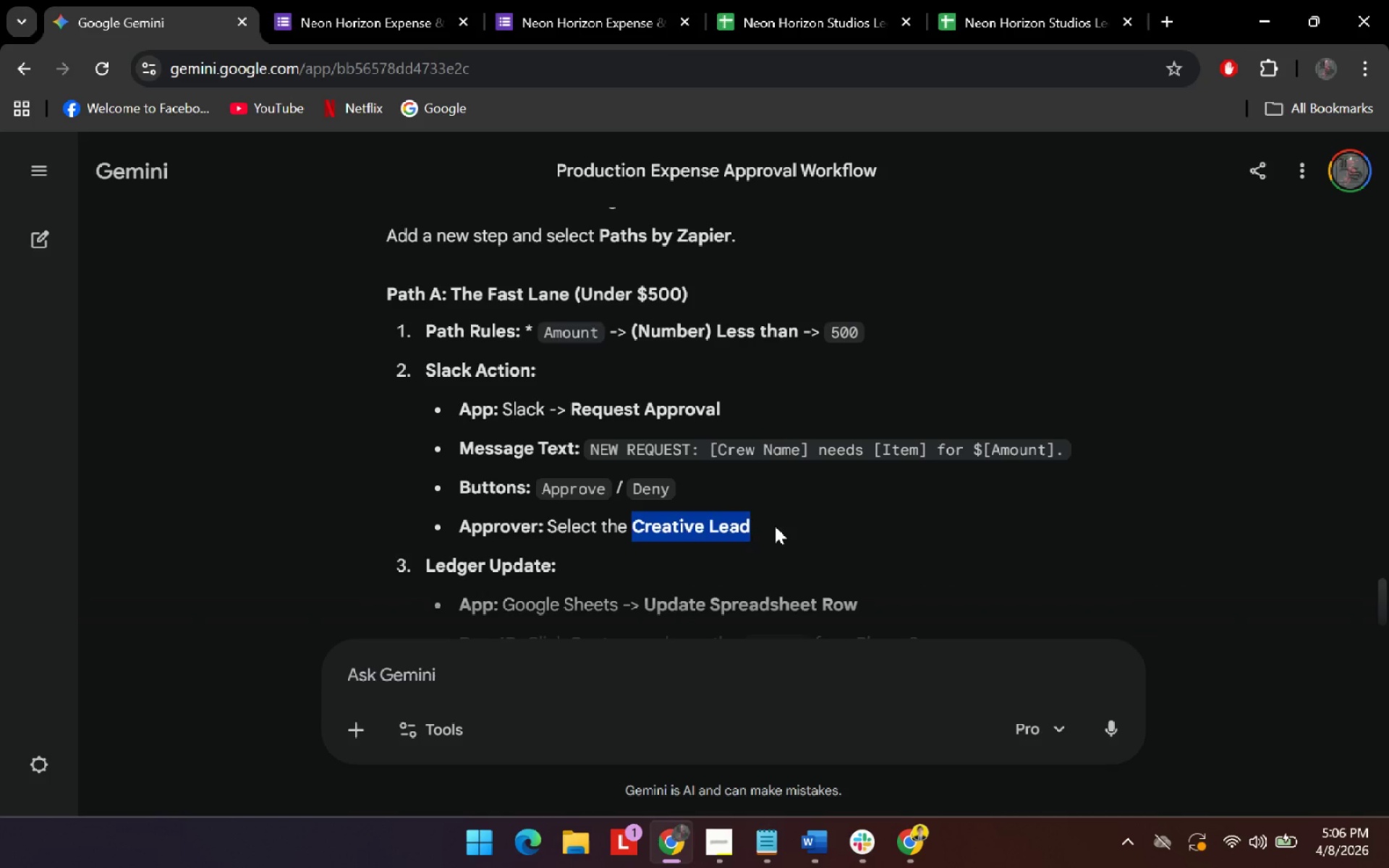 
key(Control+C)
 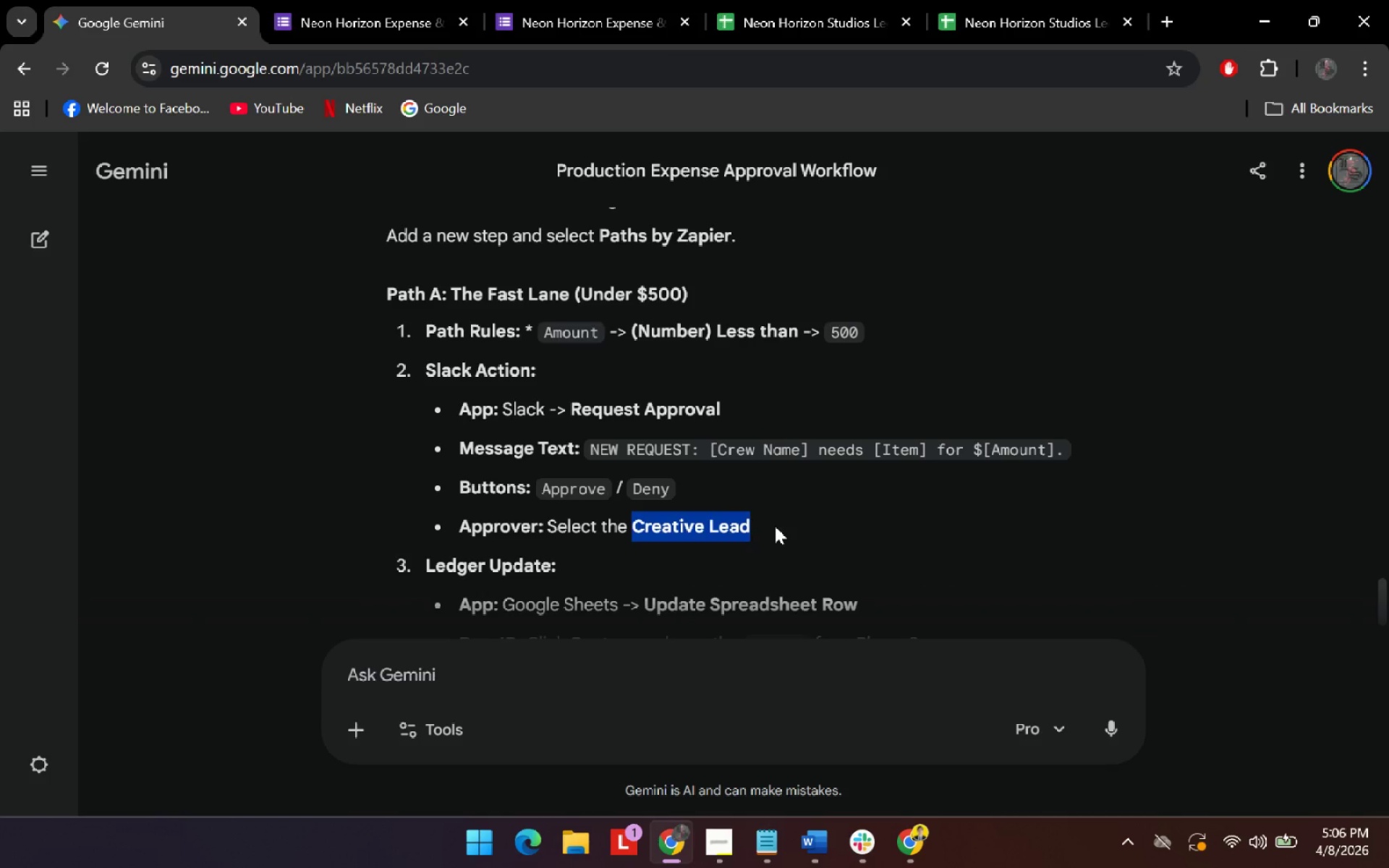 
key(Alt+AltLeft)
 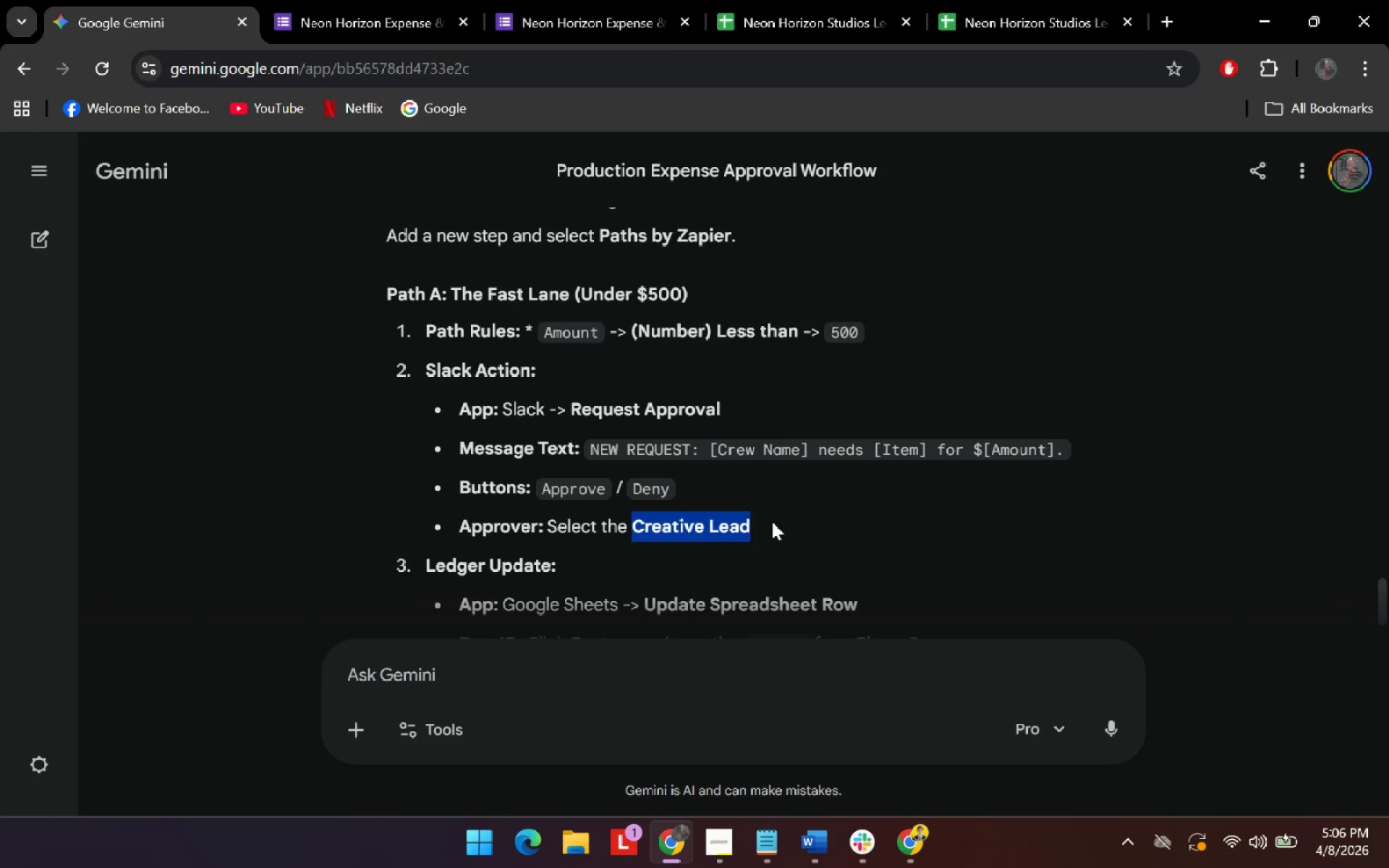 
key(Alt+Tab)
 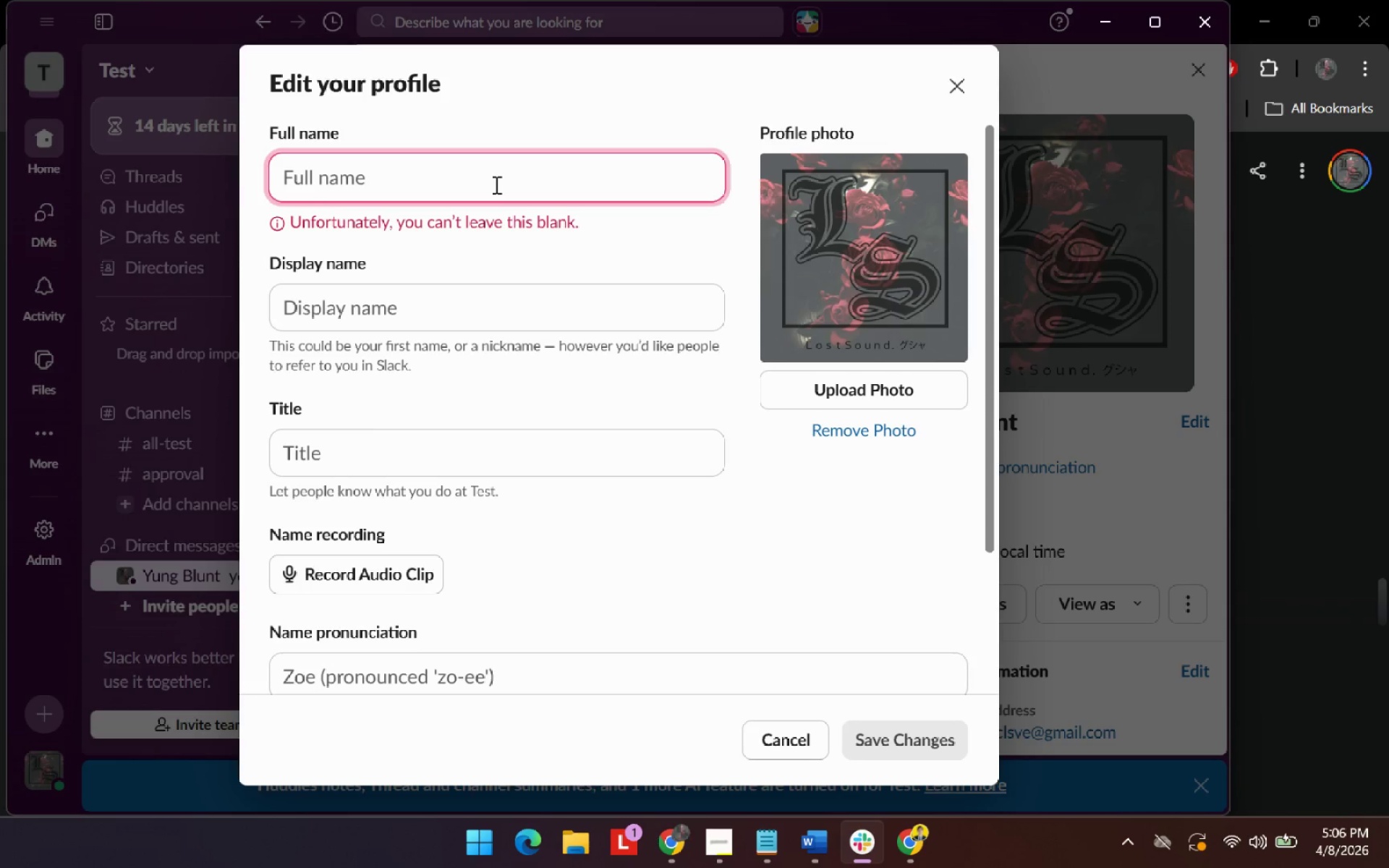 
key(Control+V)
 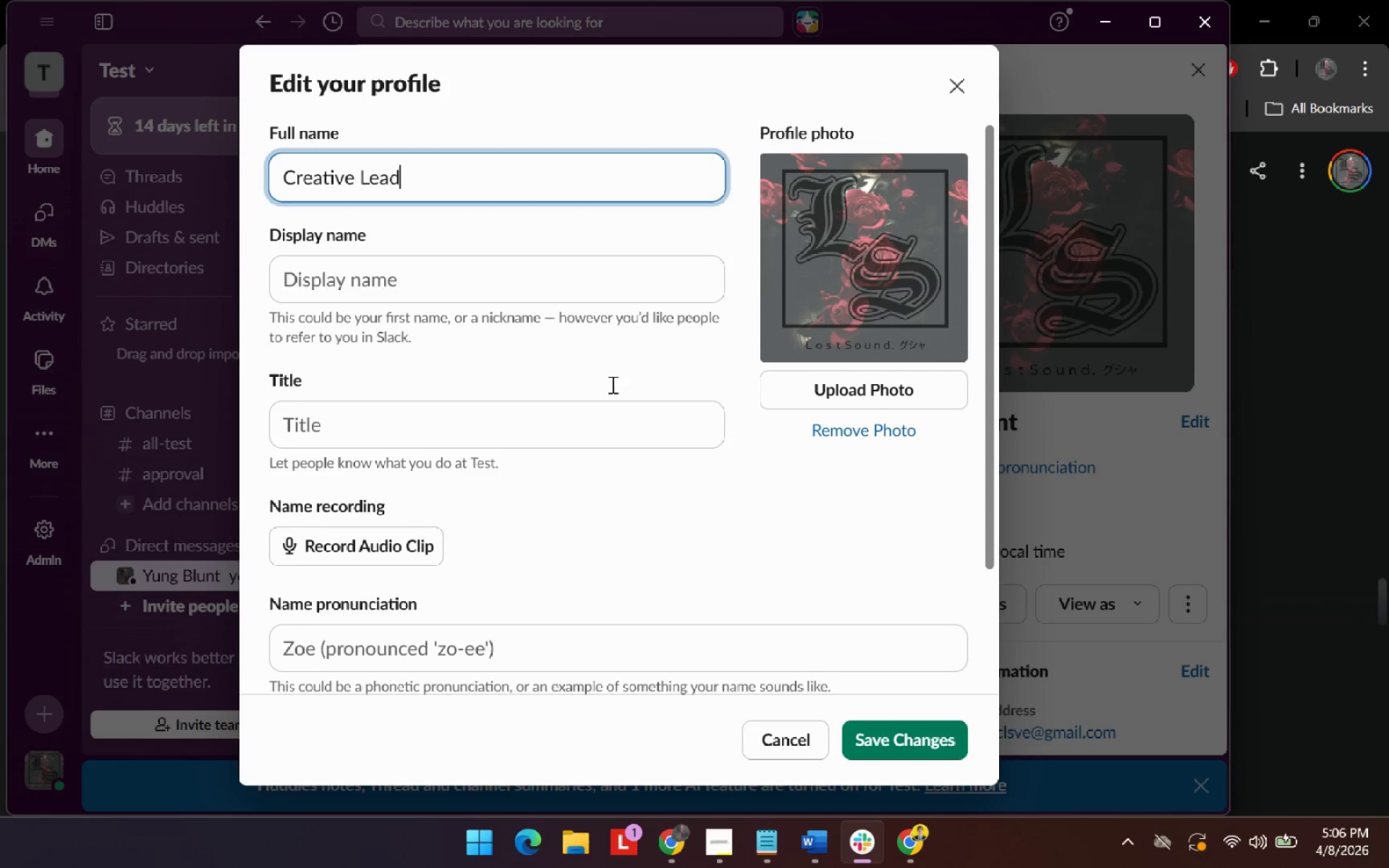 
left_click([556, 276])
 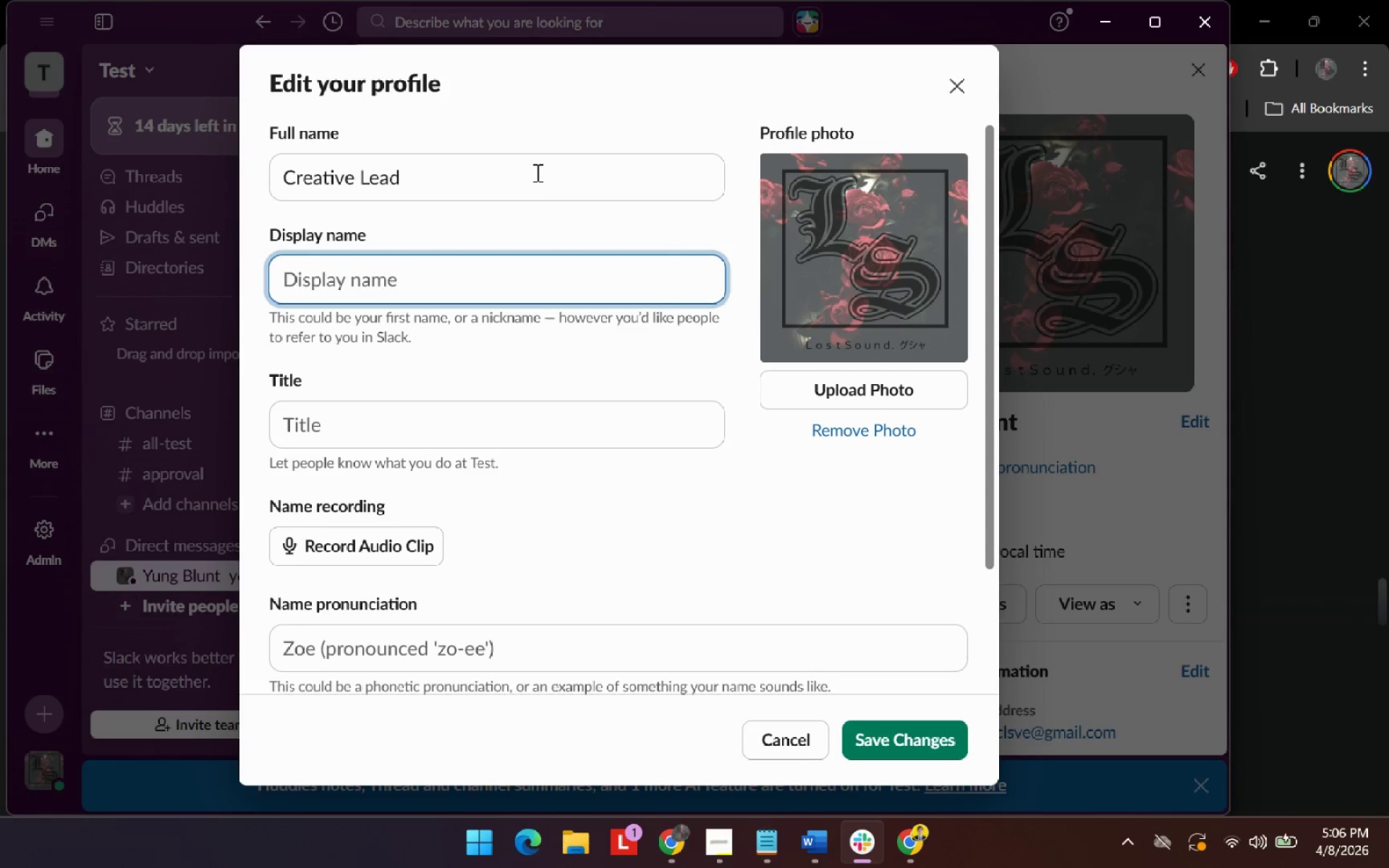 
left_click([534, 190])
 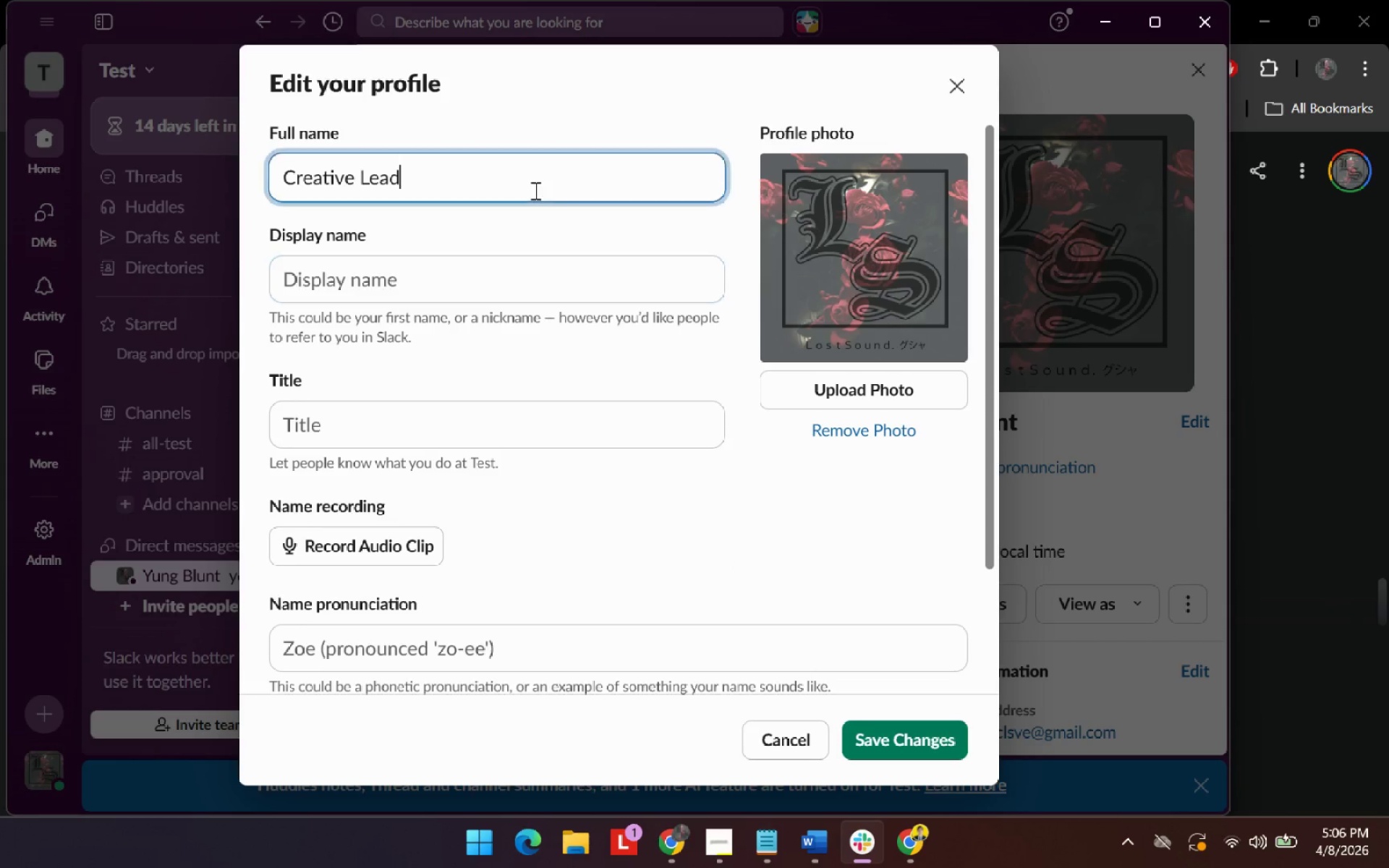 
key(Control+ControlLeft)
 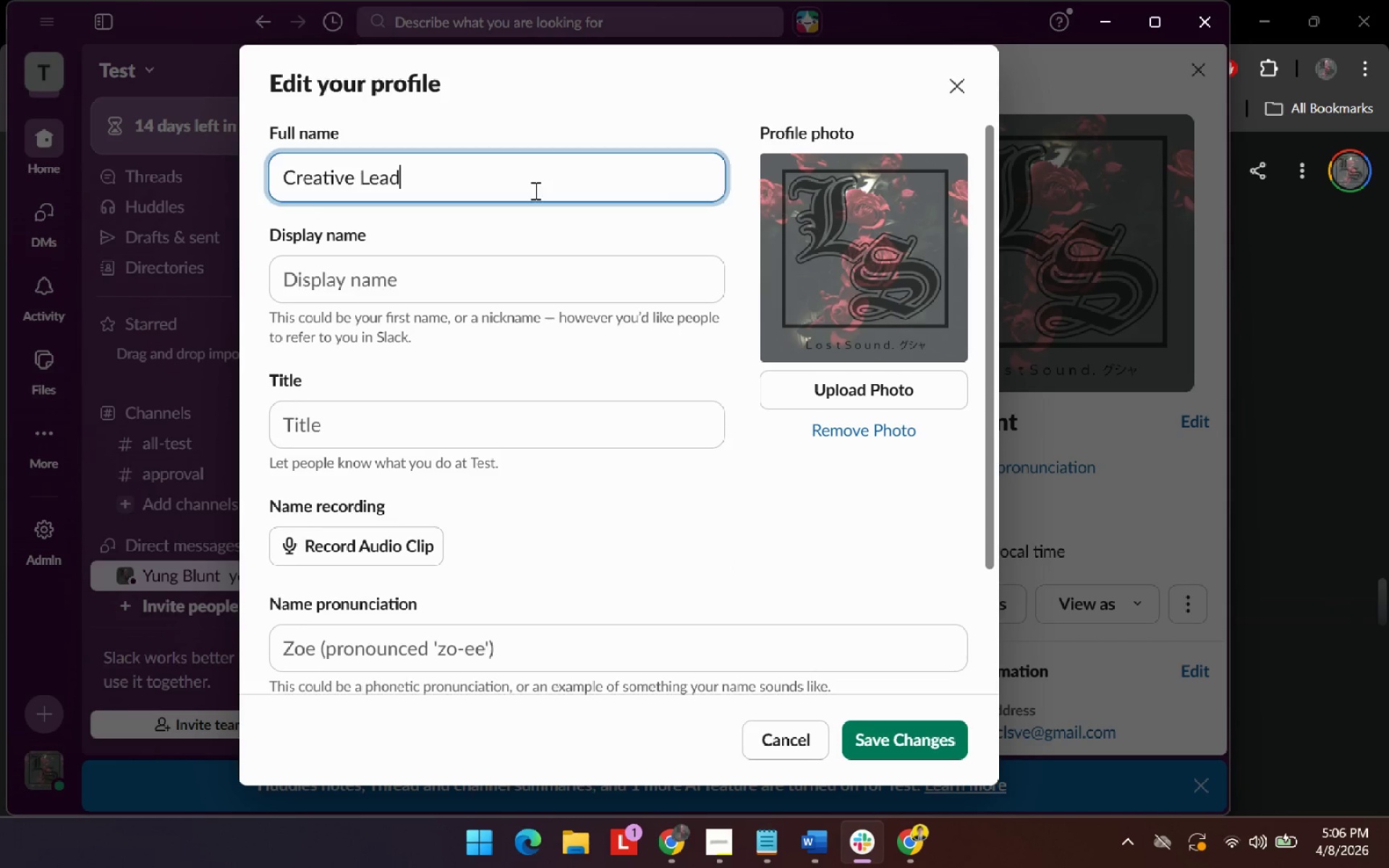 
key(Control+A)
 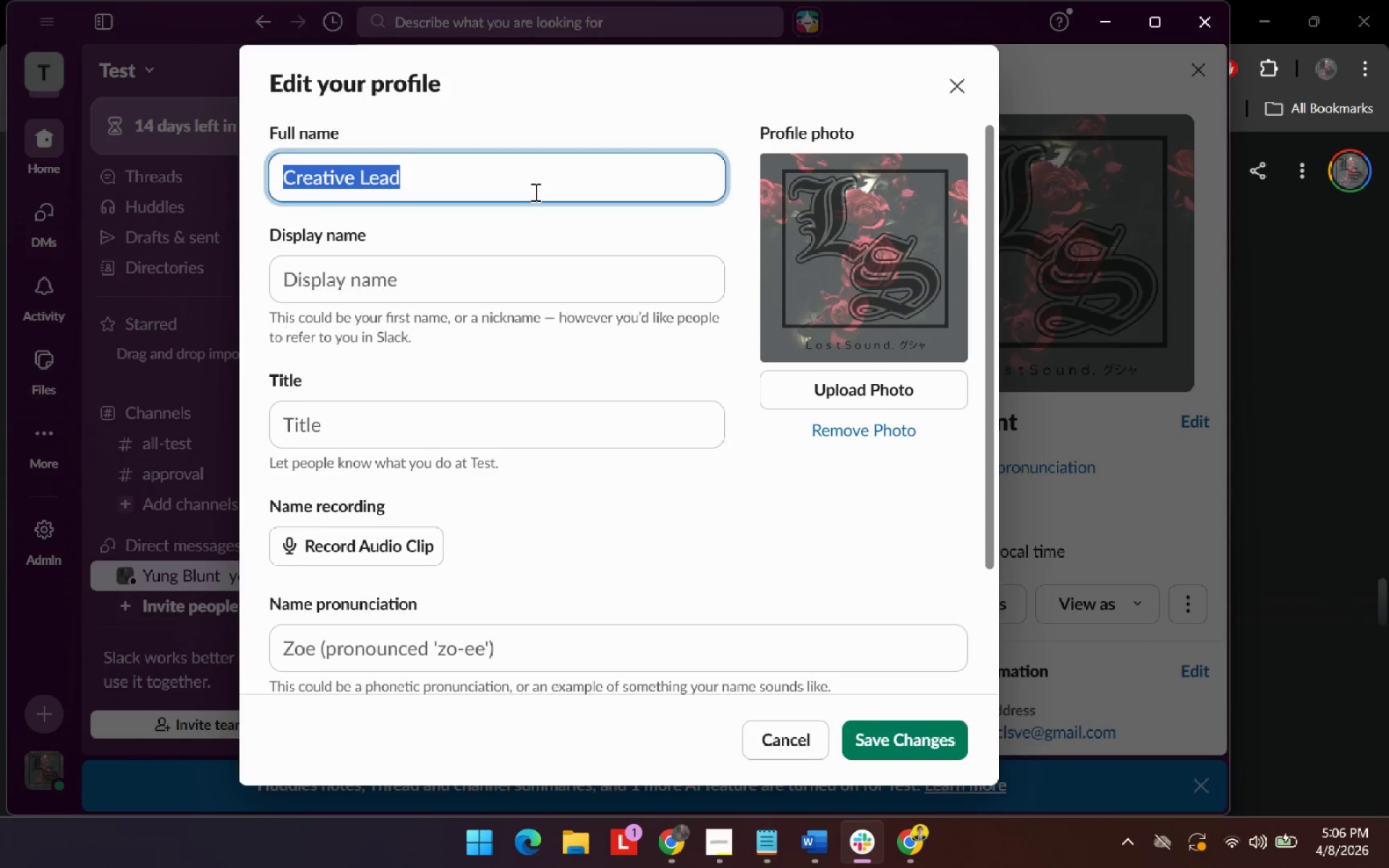 
hold_key(key=ControlLeft, duration=1.25)
 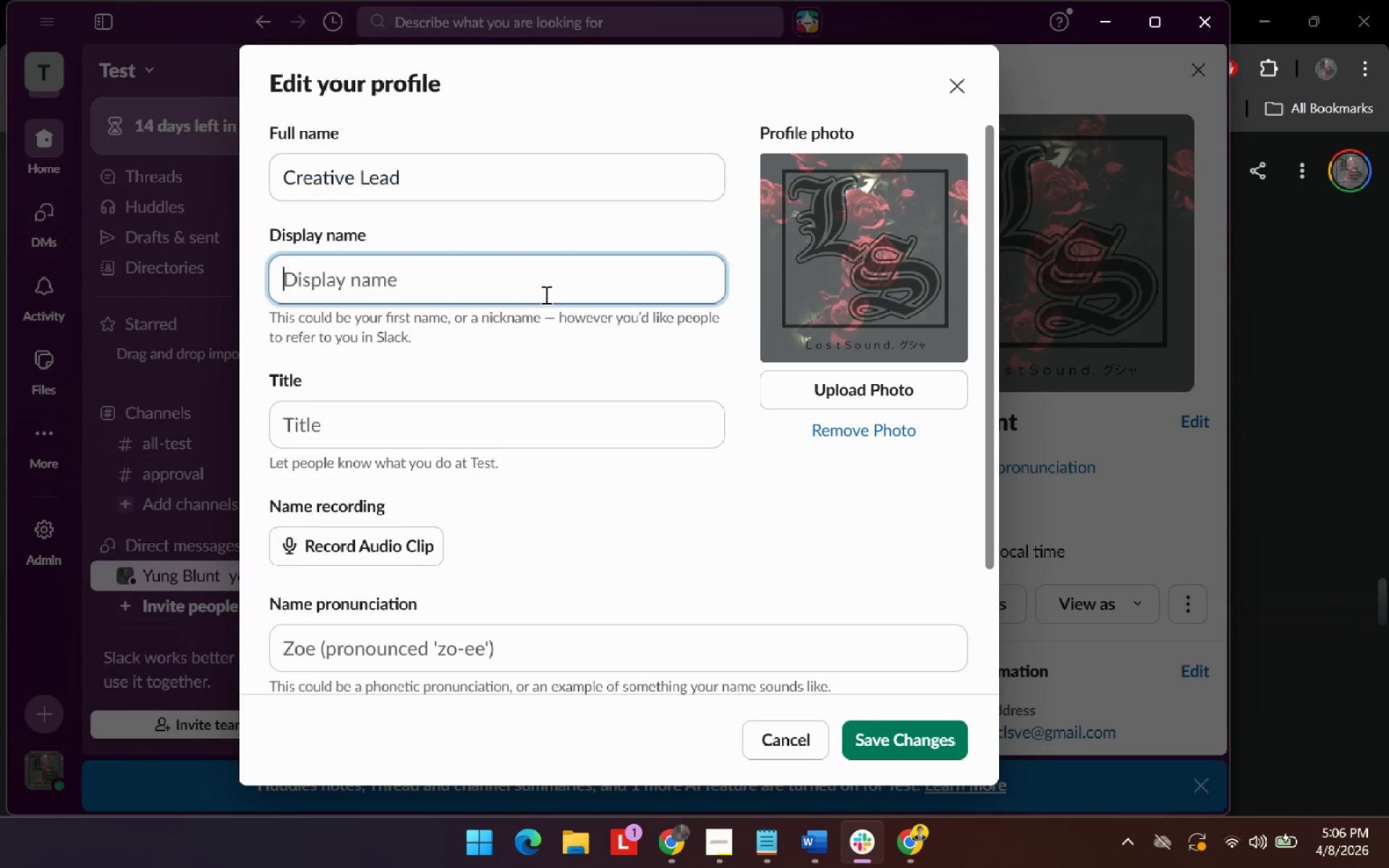 
left_click([545, 294])
 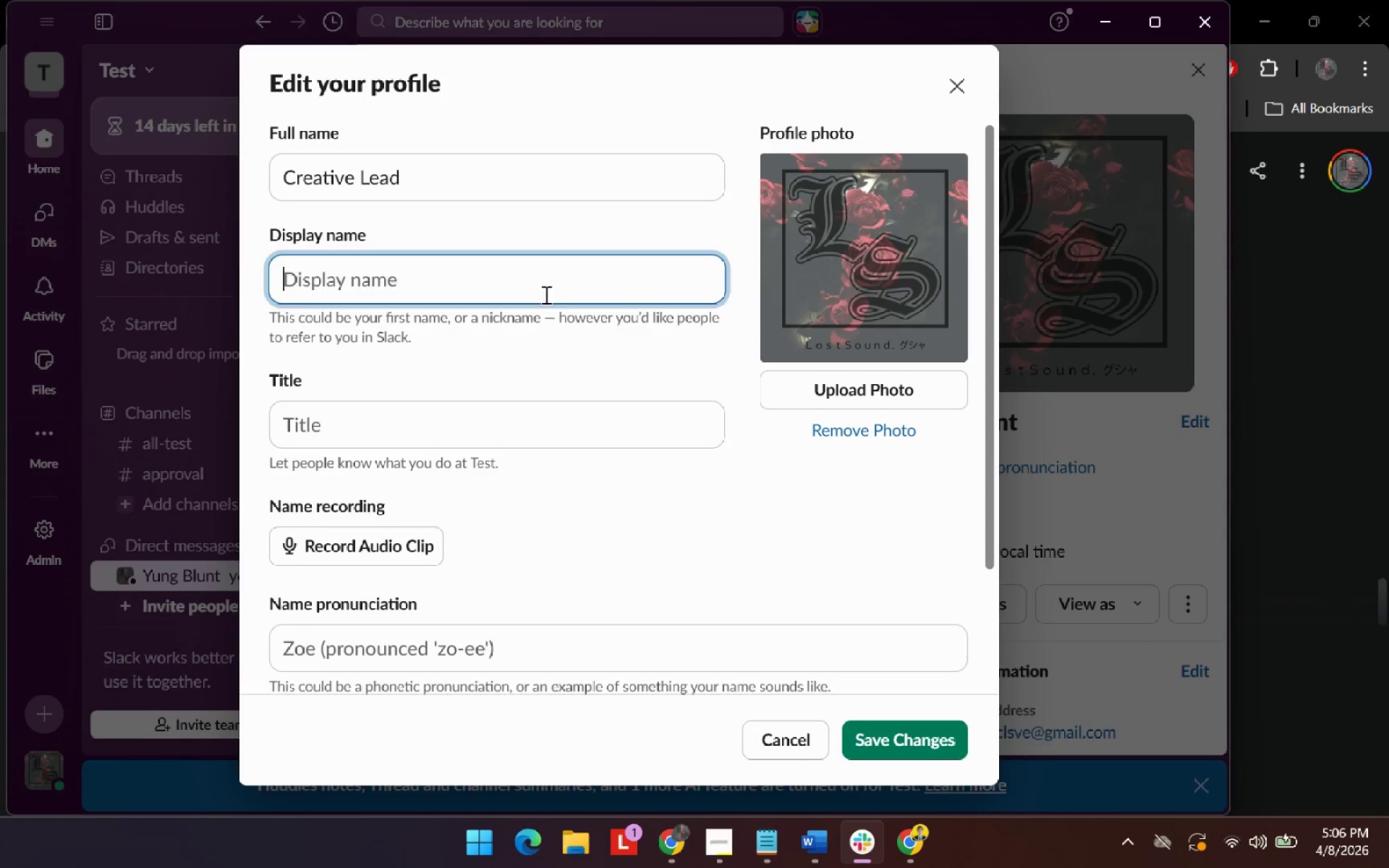 
key(Control+V)
 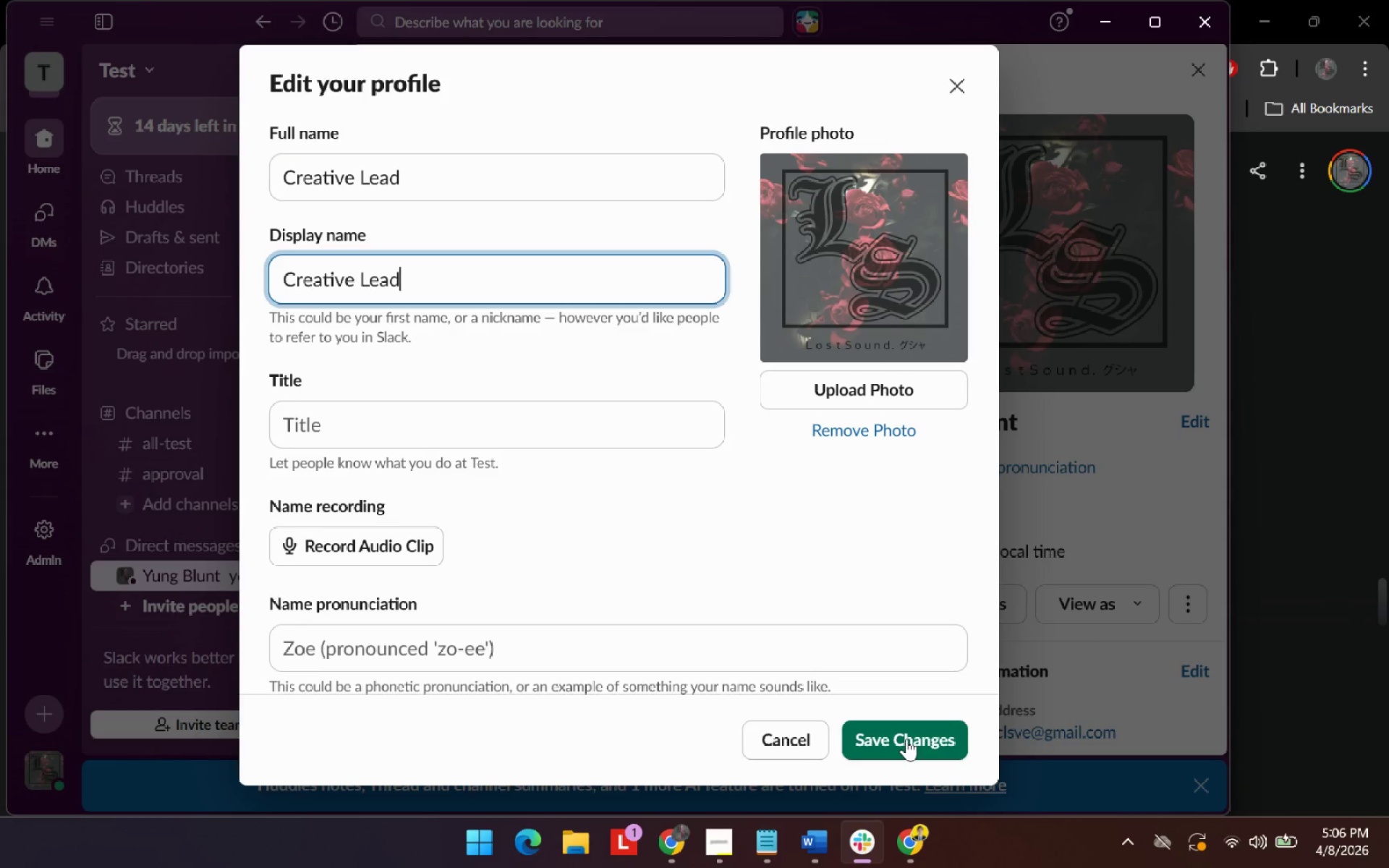 
left_click([906, 739])
 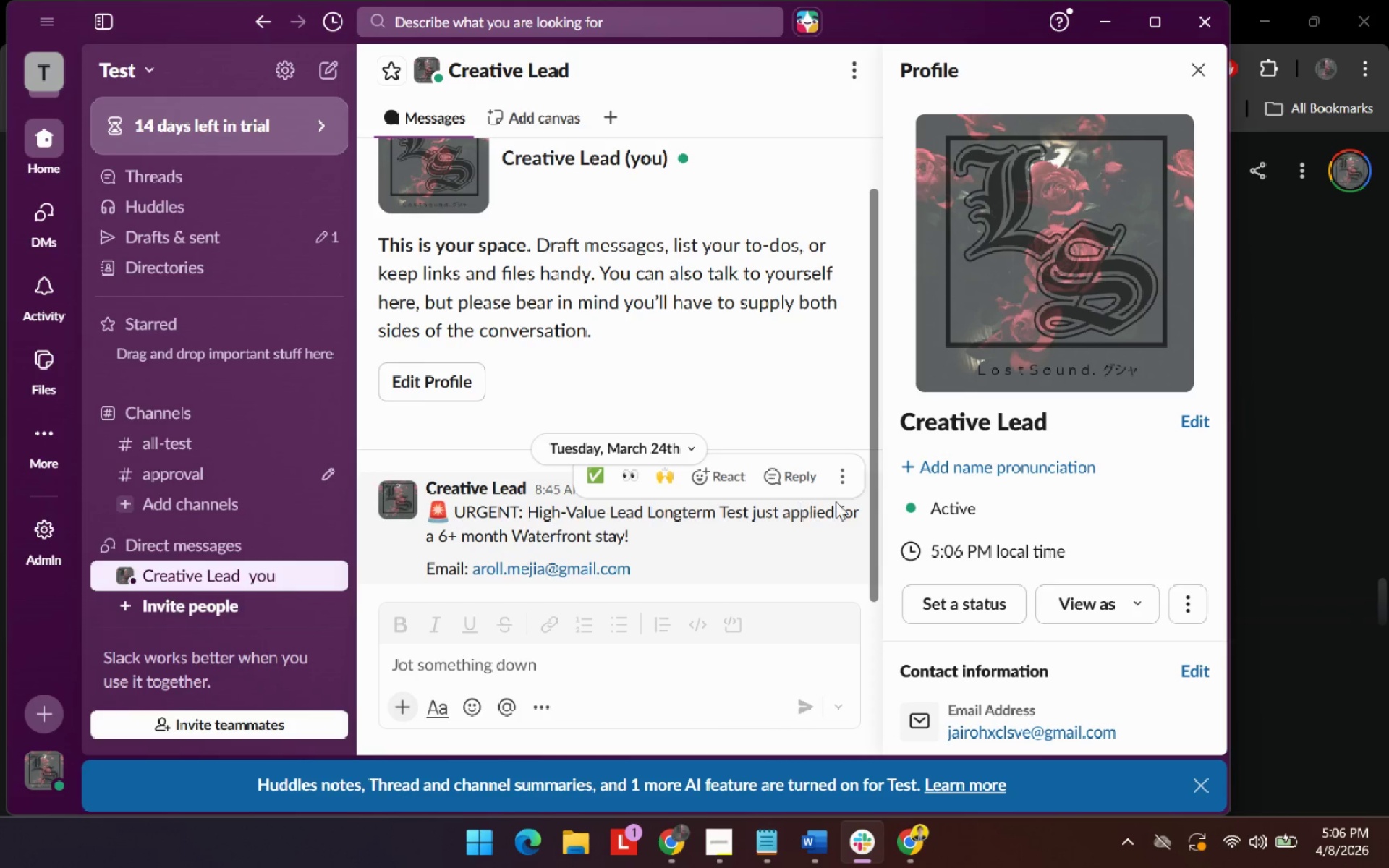 
scroll: coordinate [766, 563], scroll_direction: down, amount: 5.0
 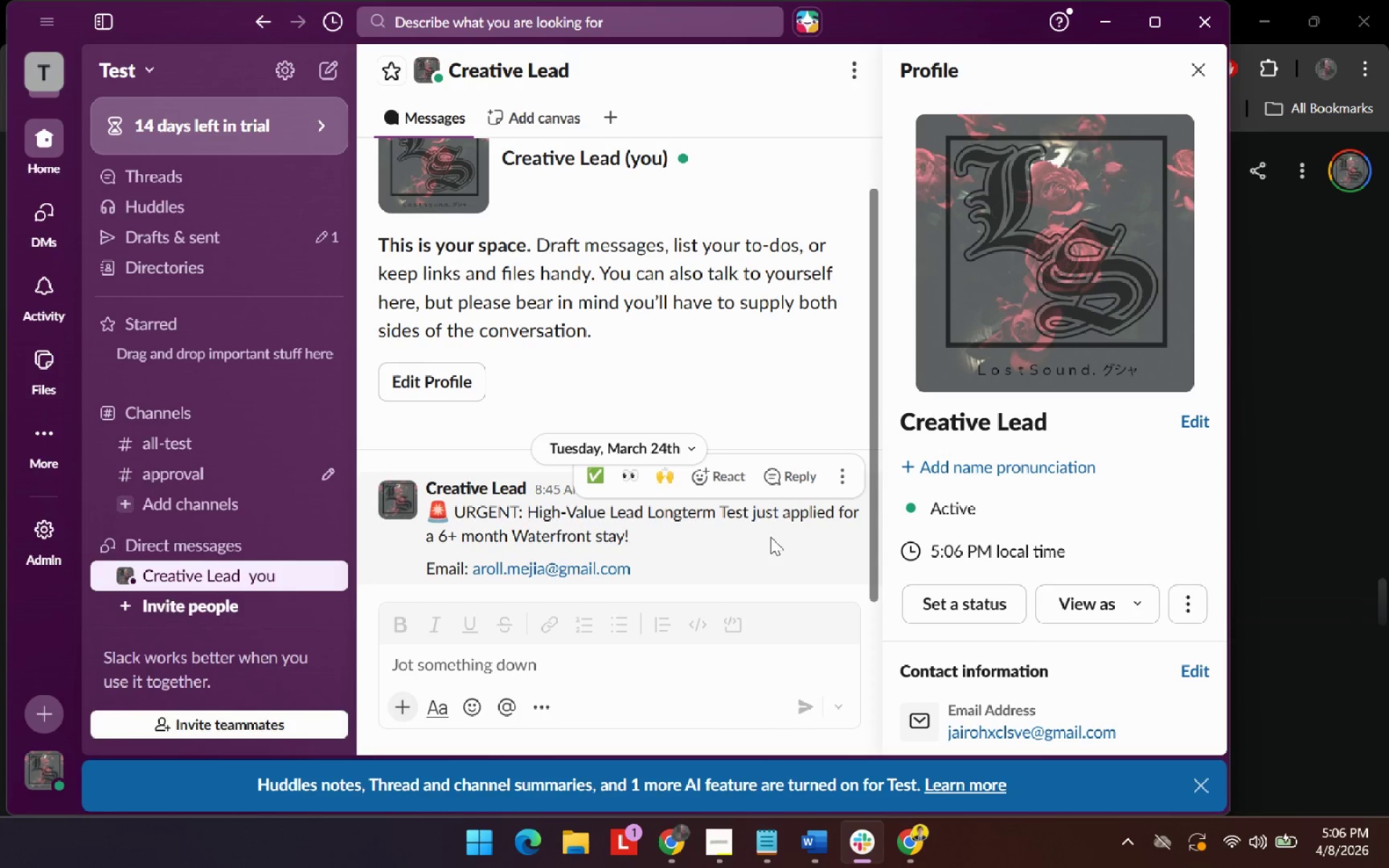 
left_click([770, 537])
 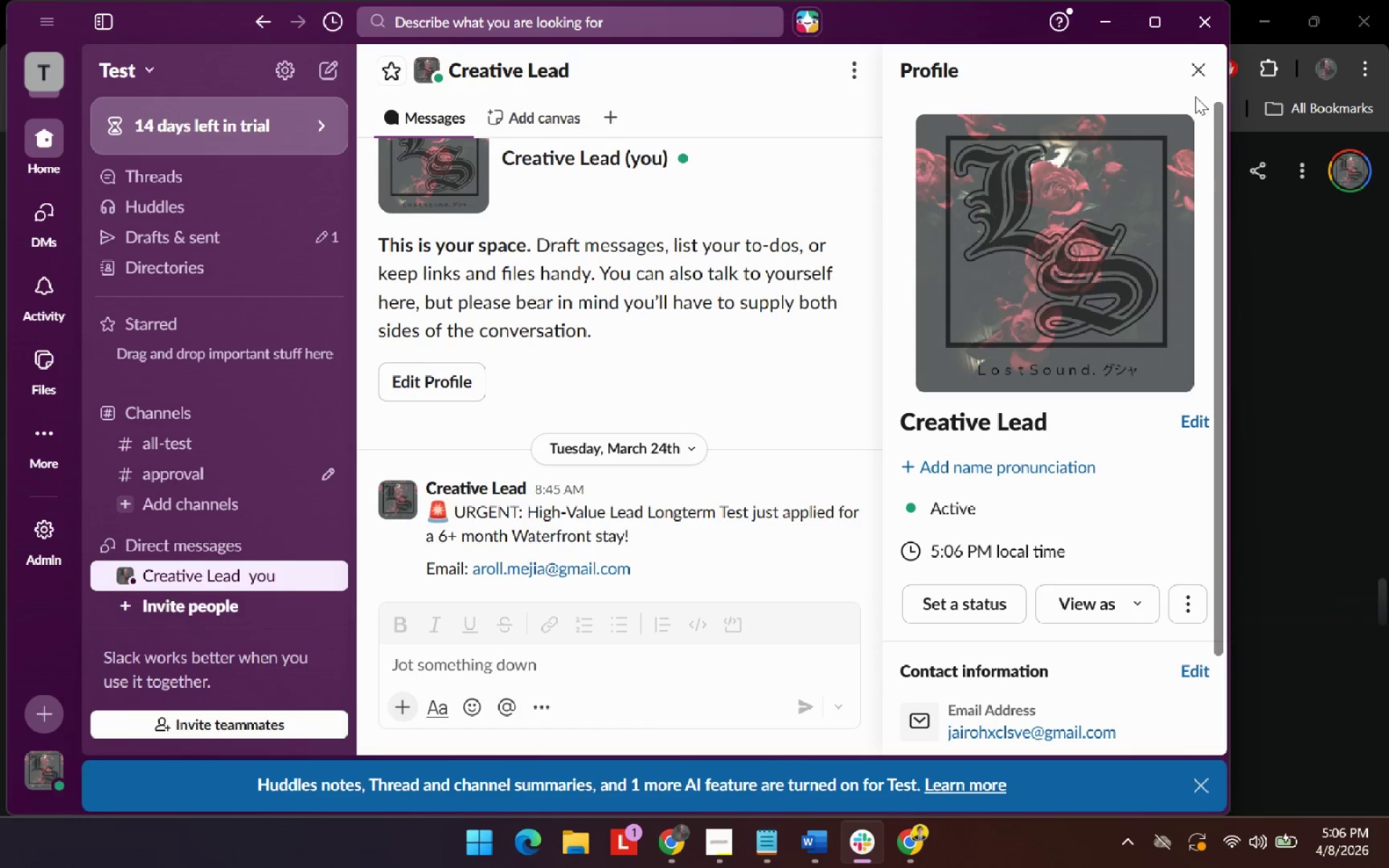 
left_click([1194, 72])
 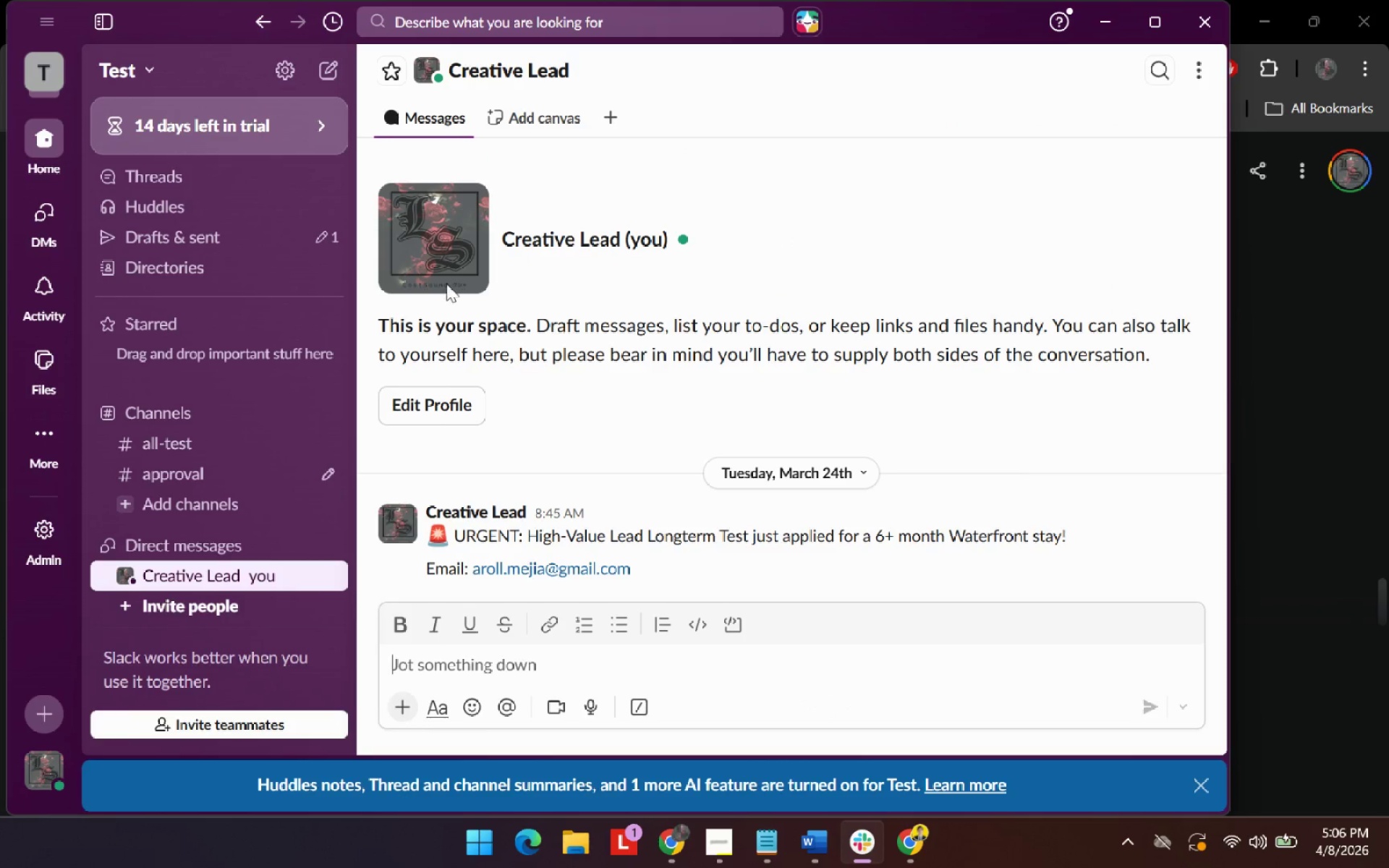 
left_click([53, 778])
 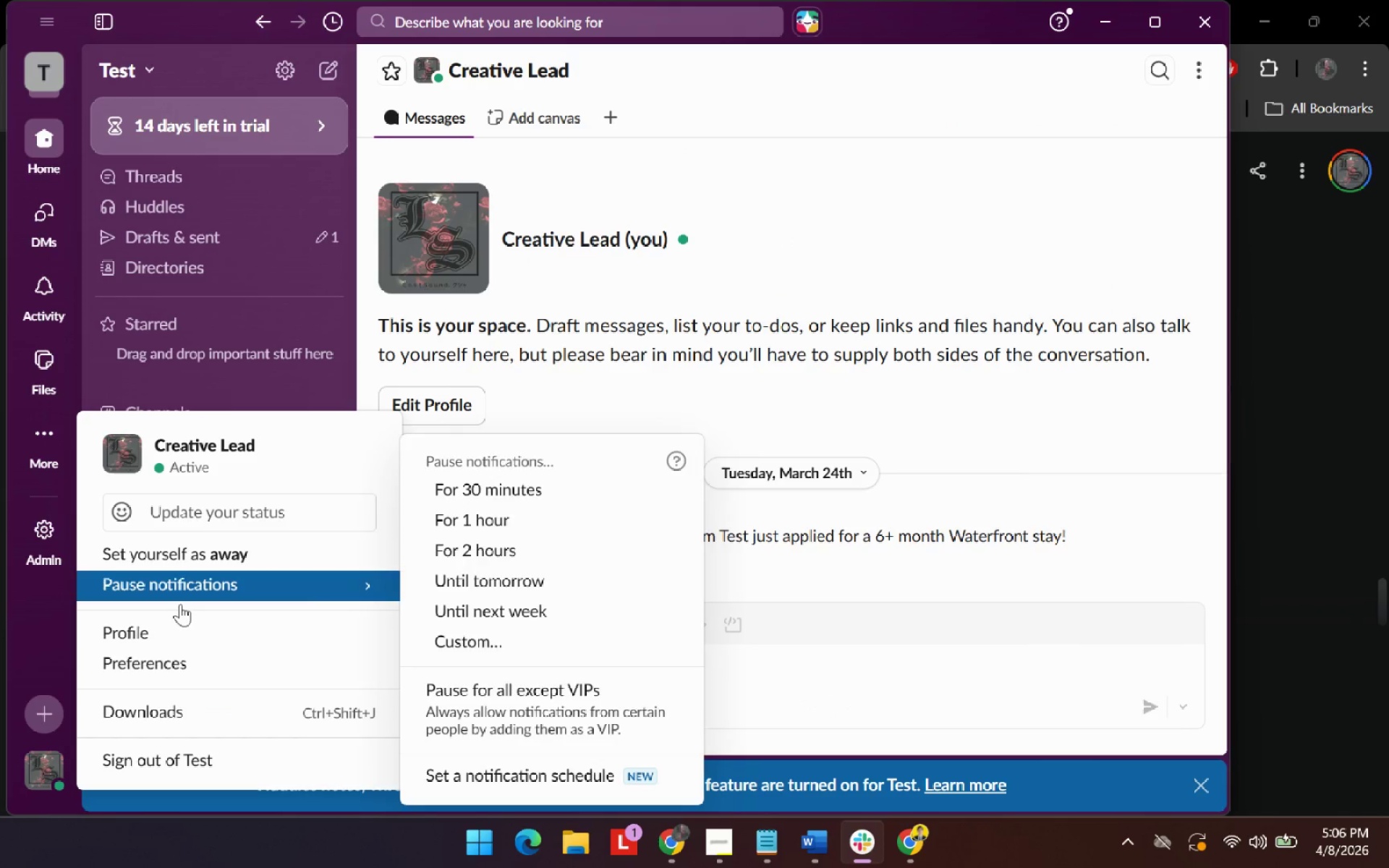 
left_click([166, 634])
 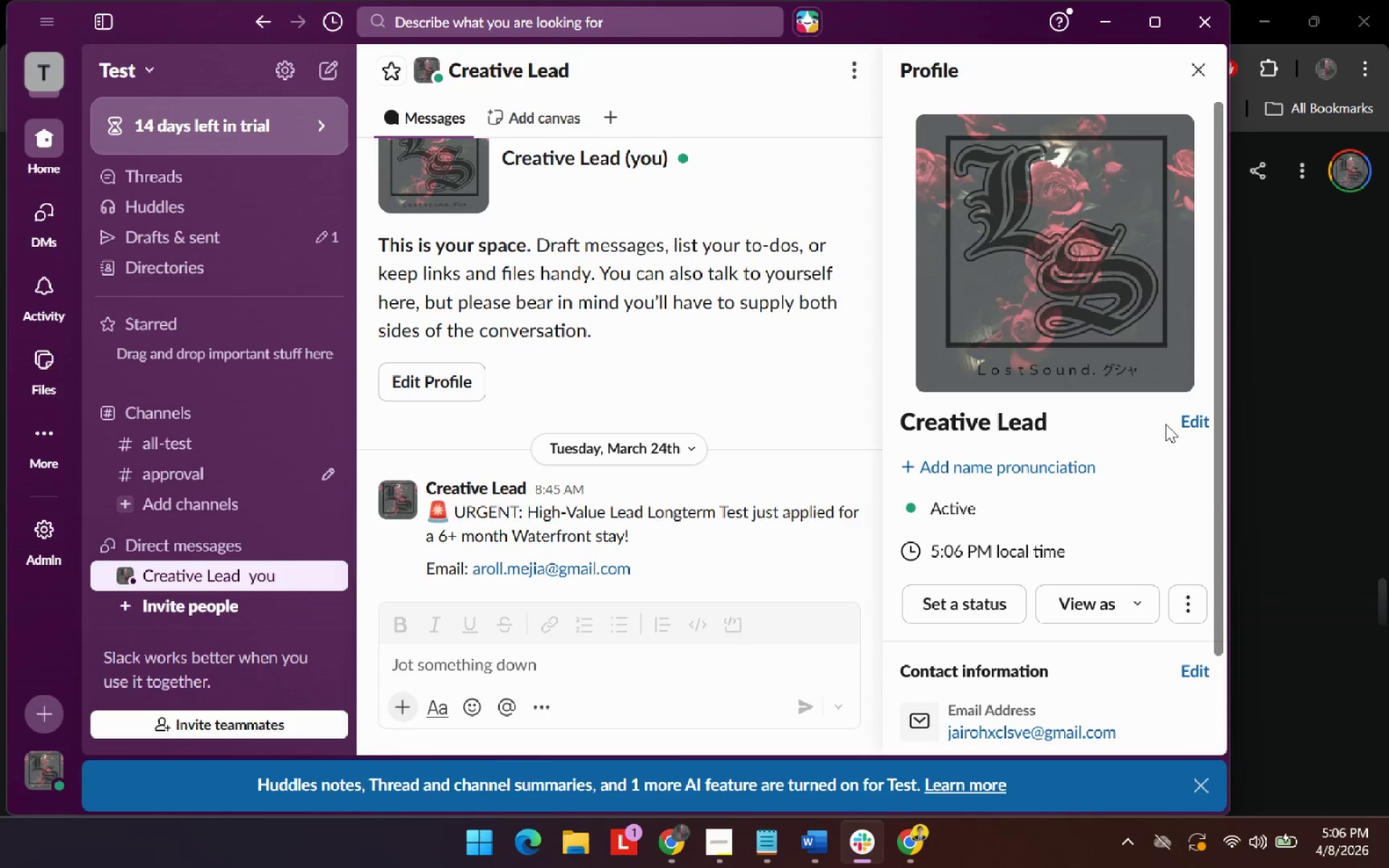 
left_click([1194, 412])
 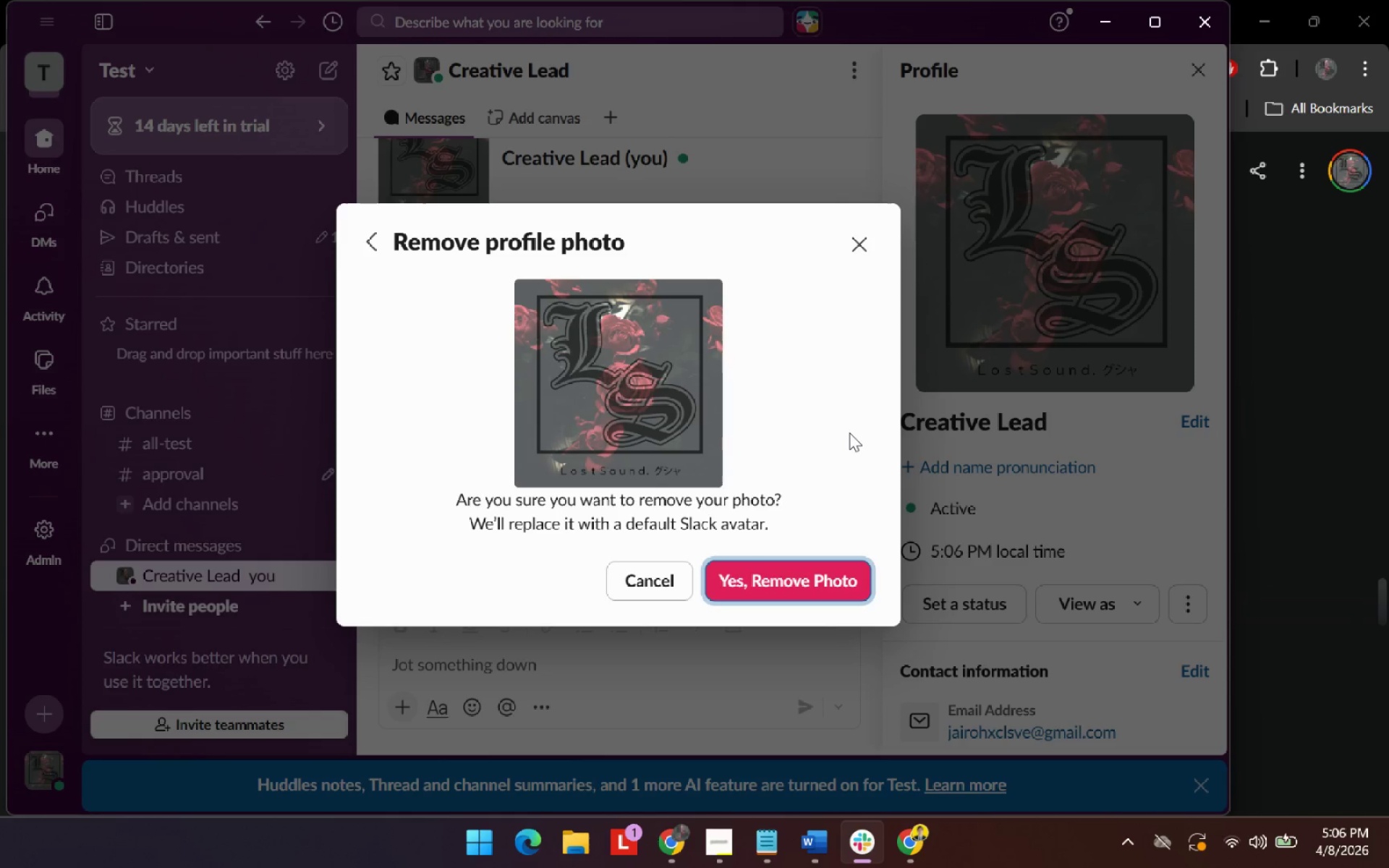 
left_click([811, 584])
 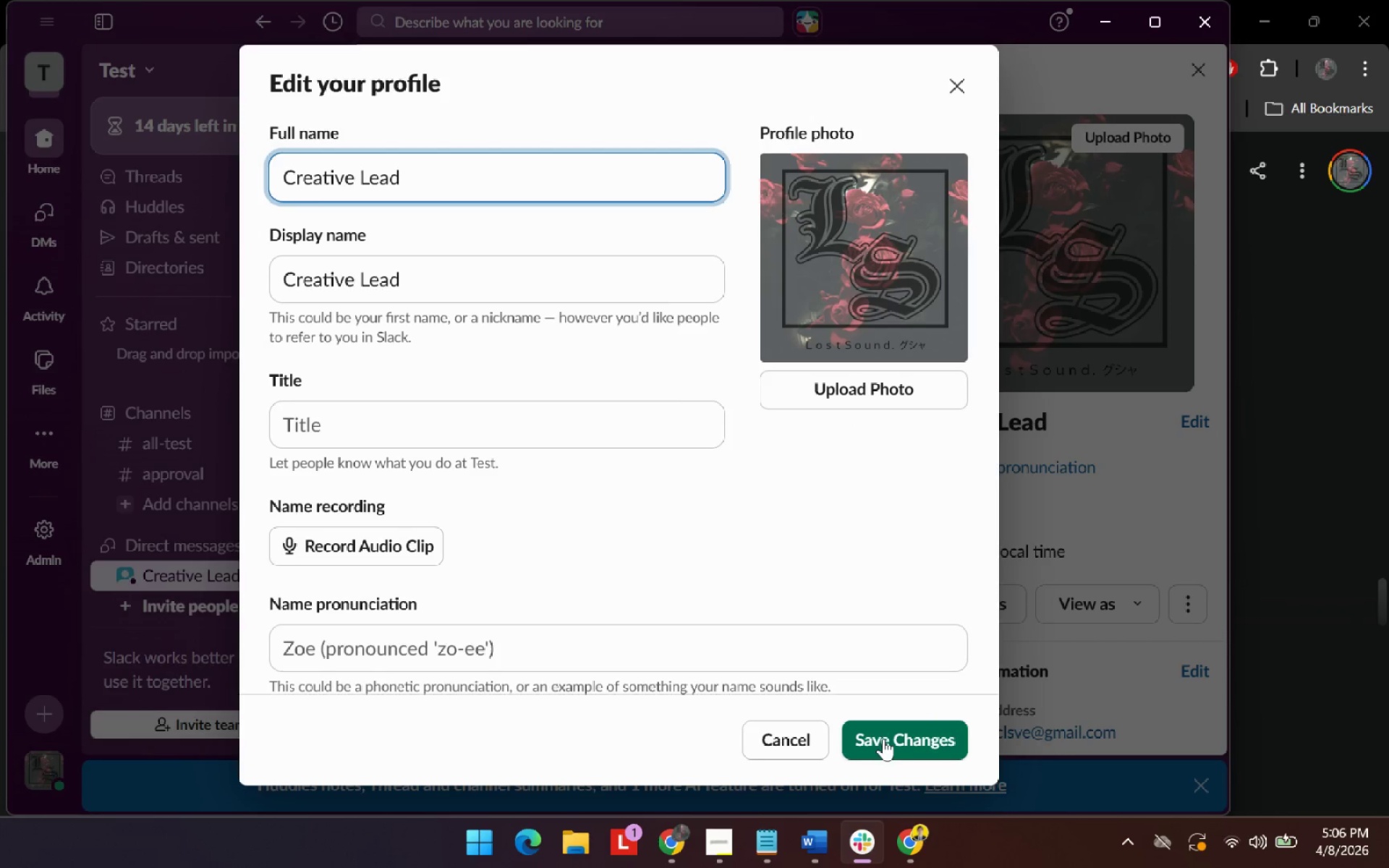 
left_click([888, 736])
 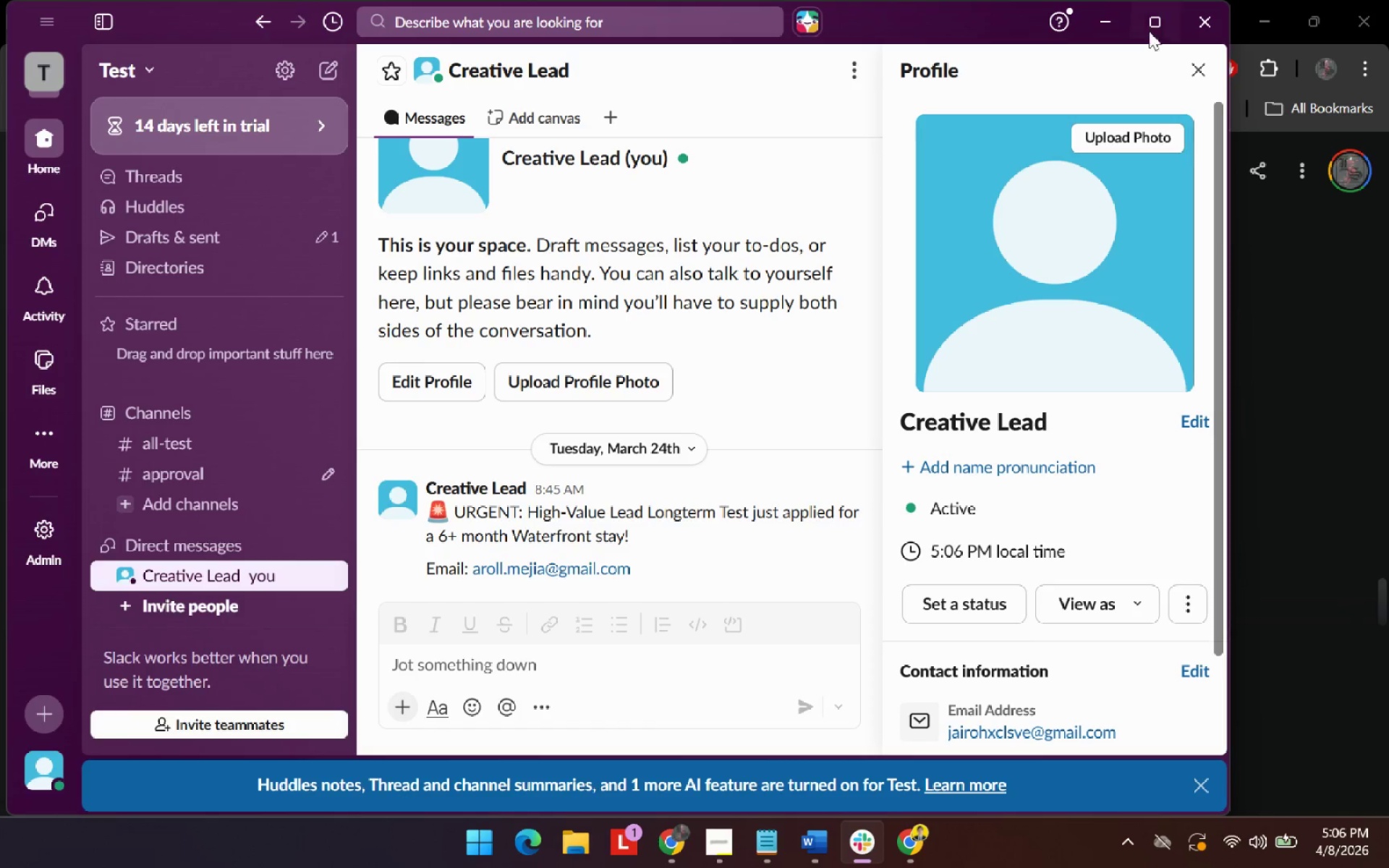 
left_click([1194, 69])
 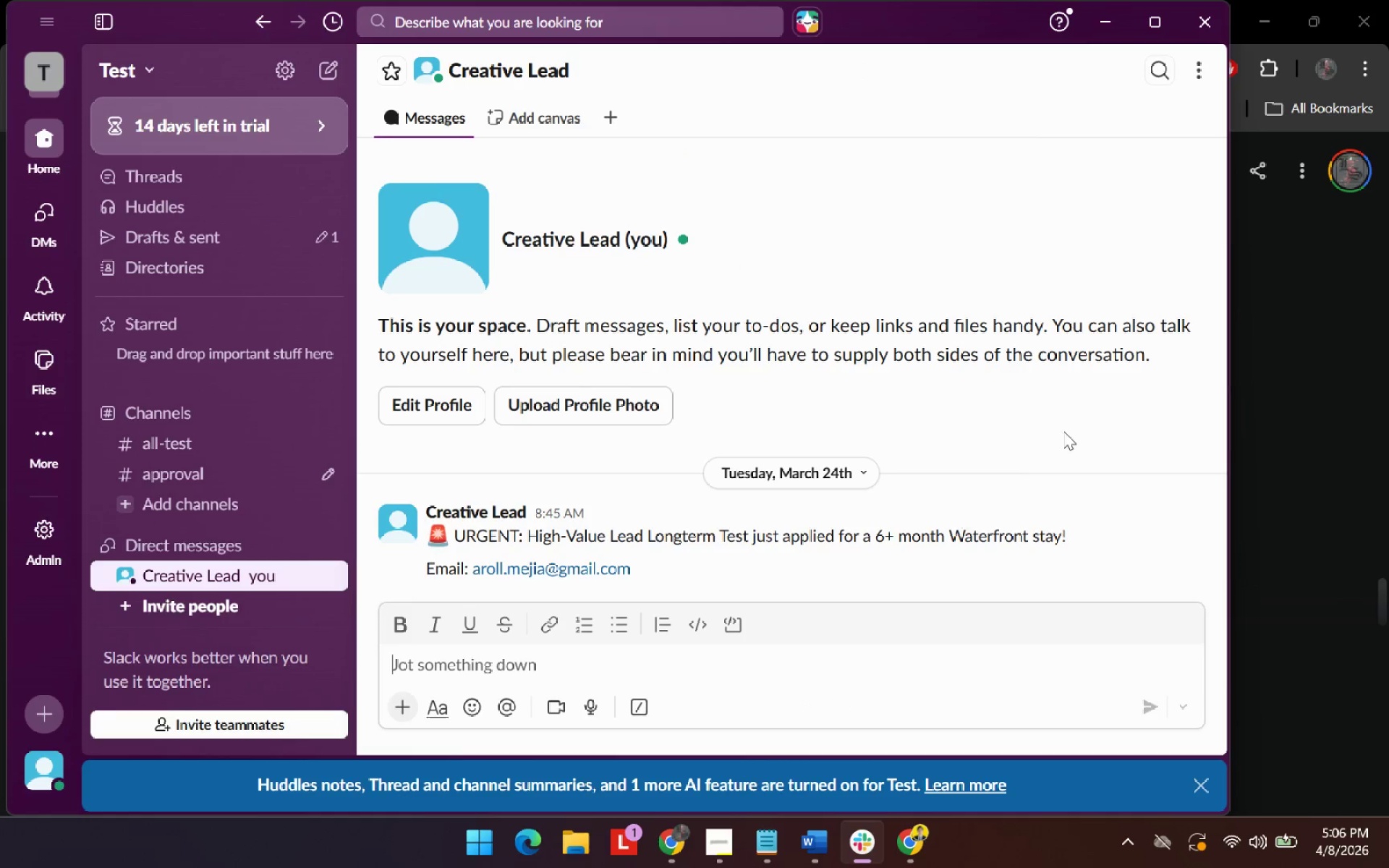 
key(Alt+Control+AltLeft)
 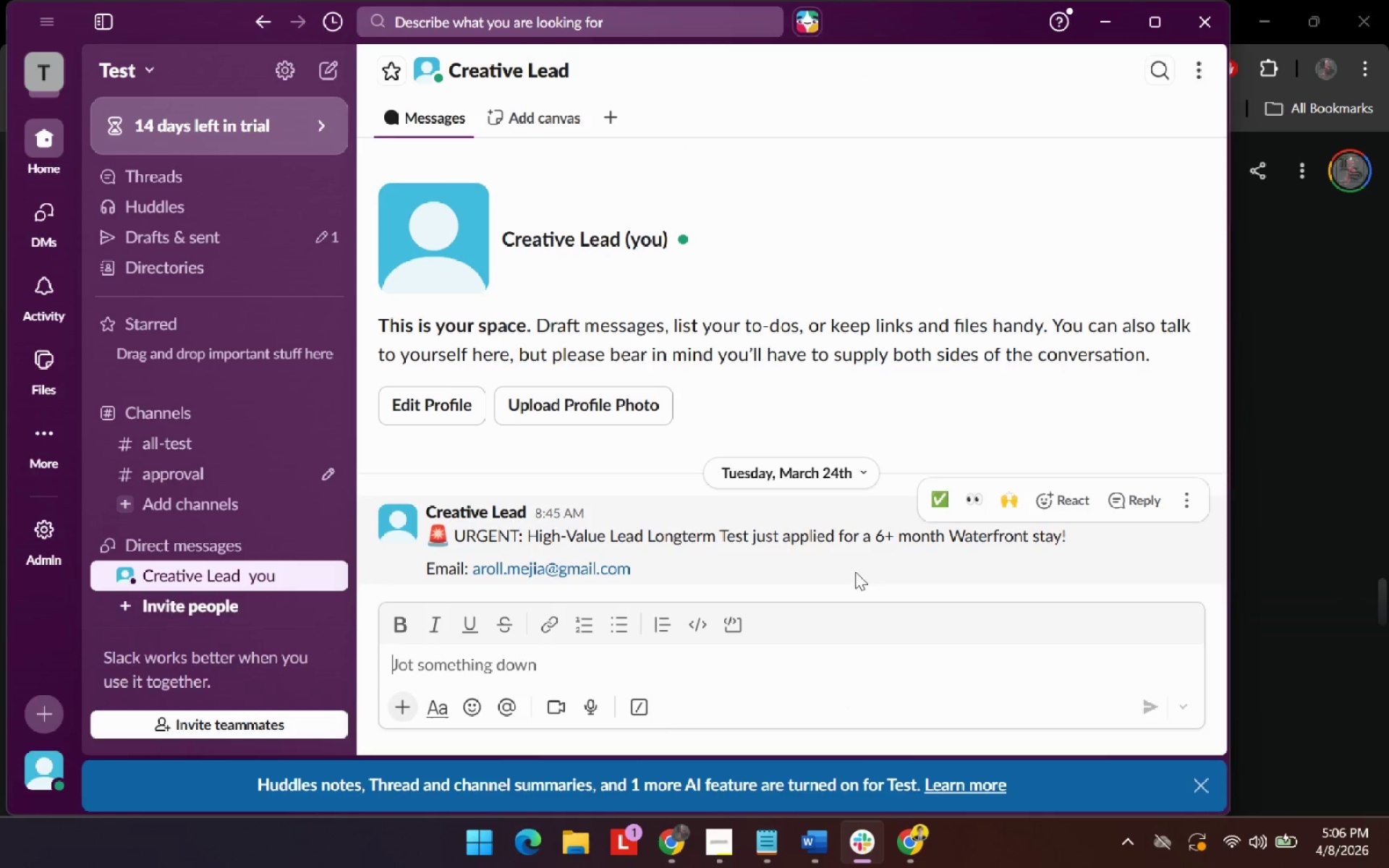 
key(Alt+Control+Tab)
 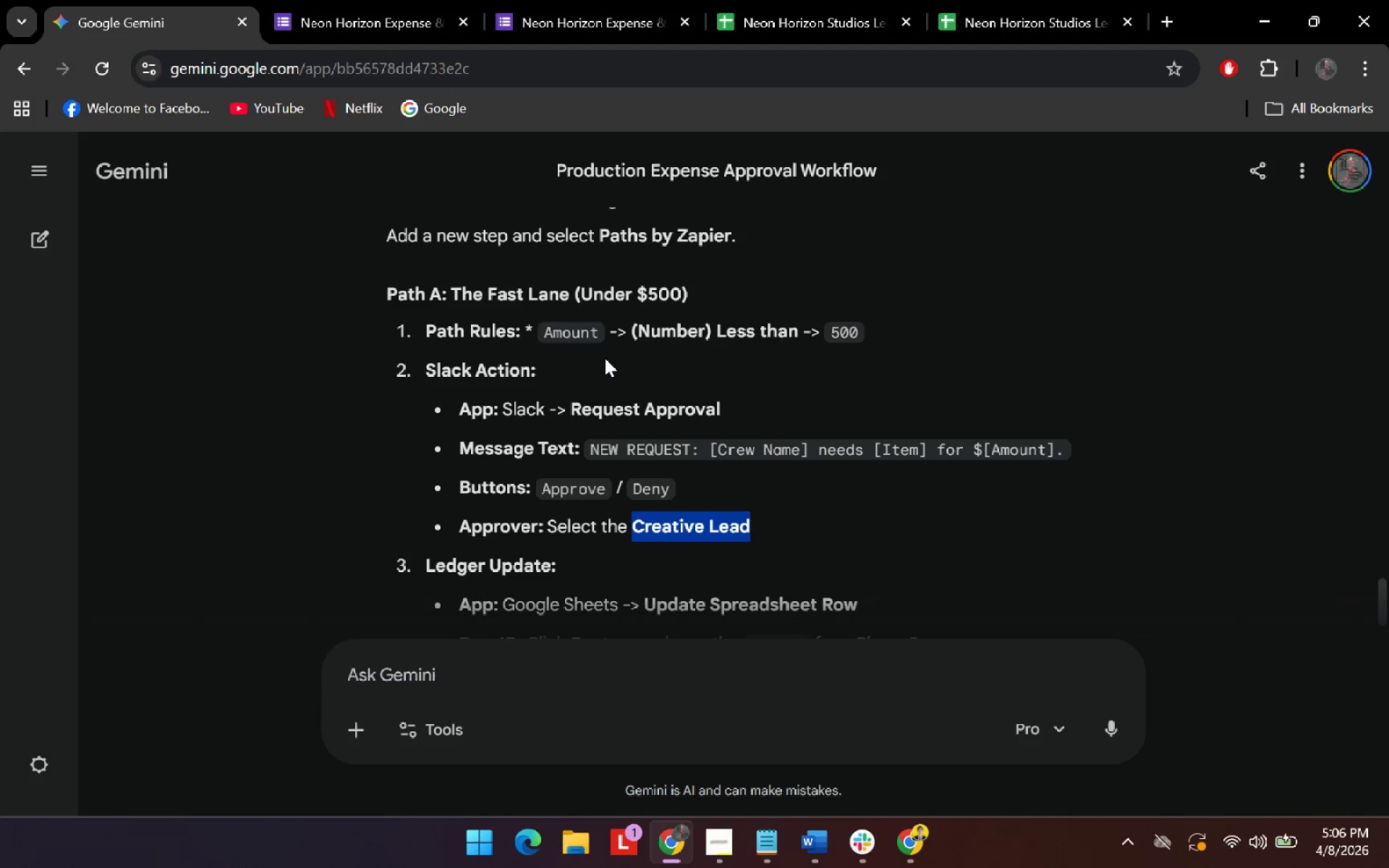 
key(Alt+Control+AltLeft)
 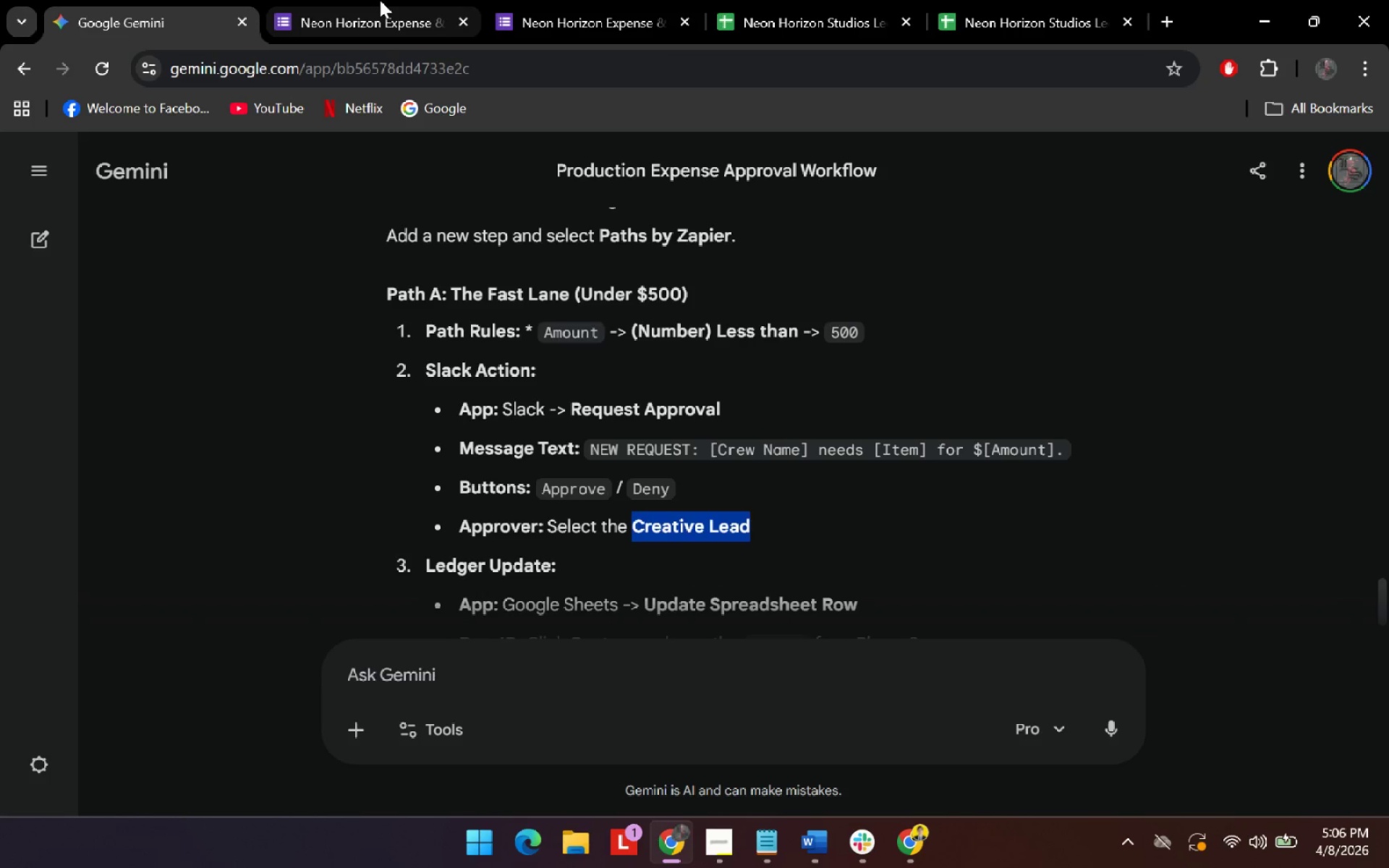 
key(Alt+Control+Tab)
 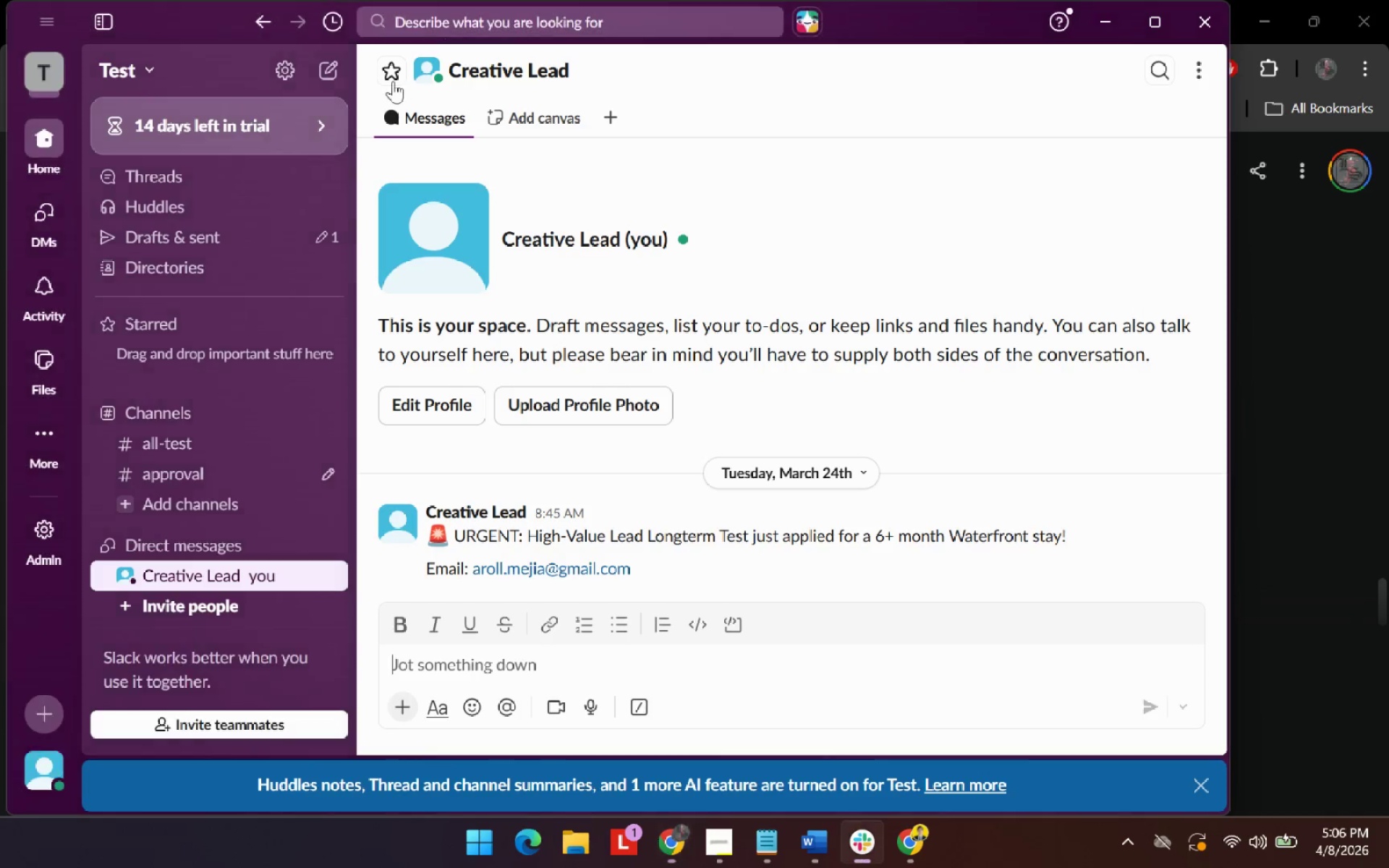 
key(Alt+Control+AltLeft)
 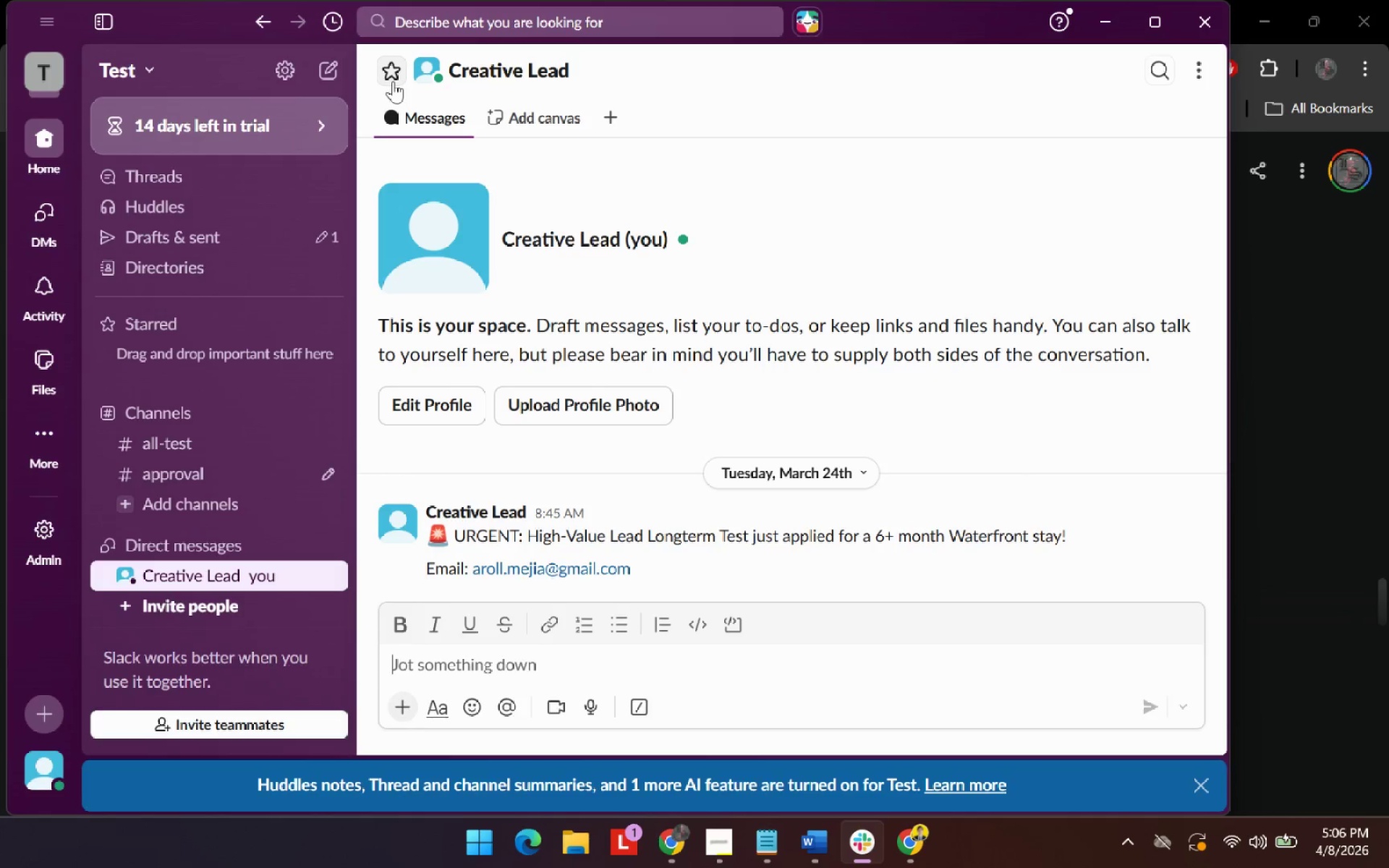 
key(Alt+Control+Tab)
 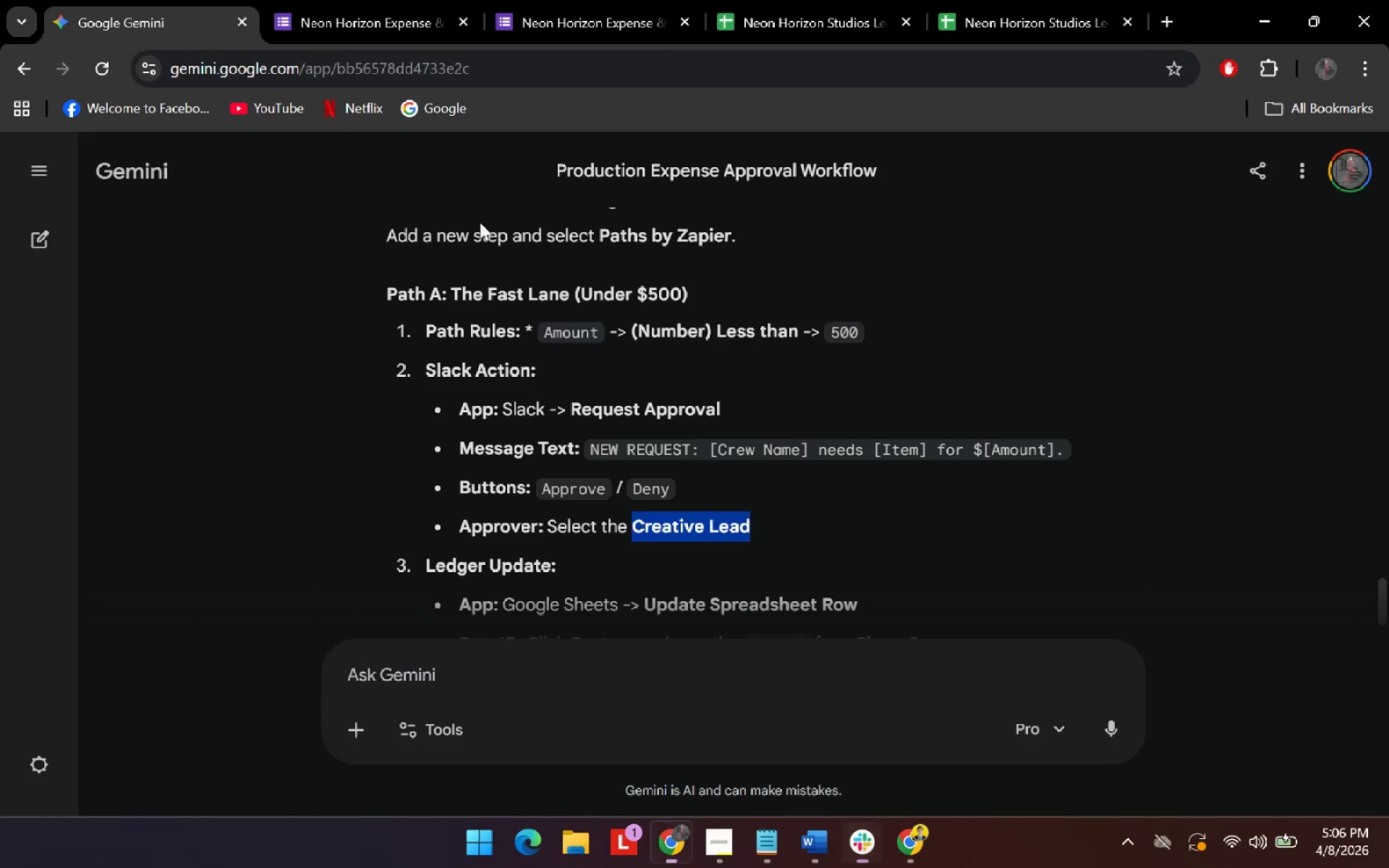 
key(Alt+Control+AltLeft)
 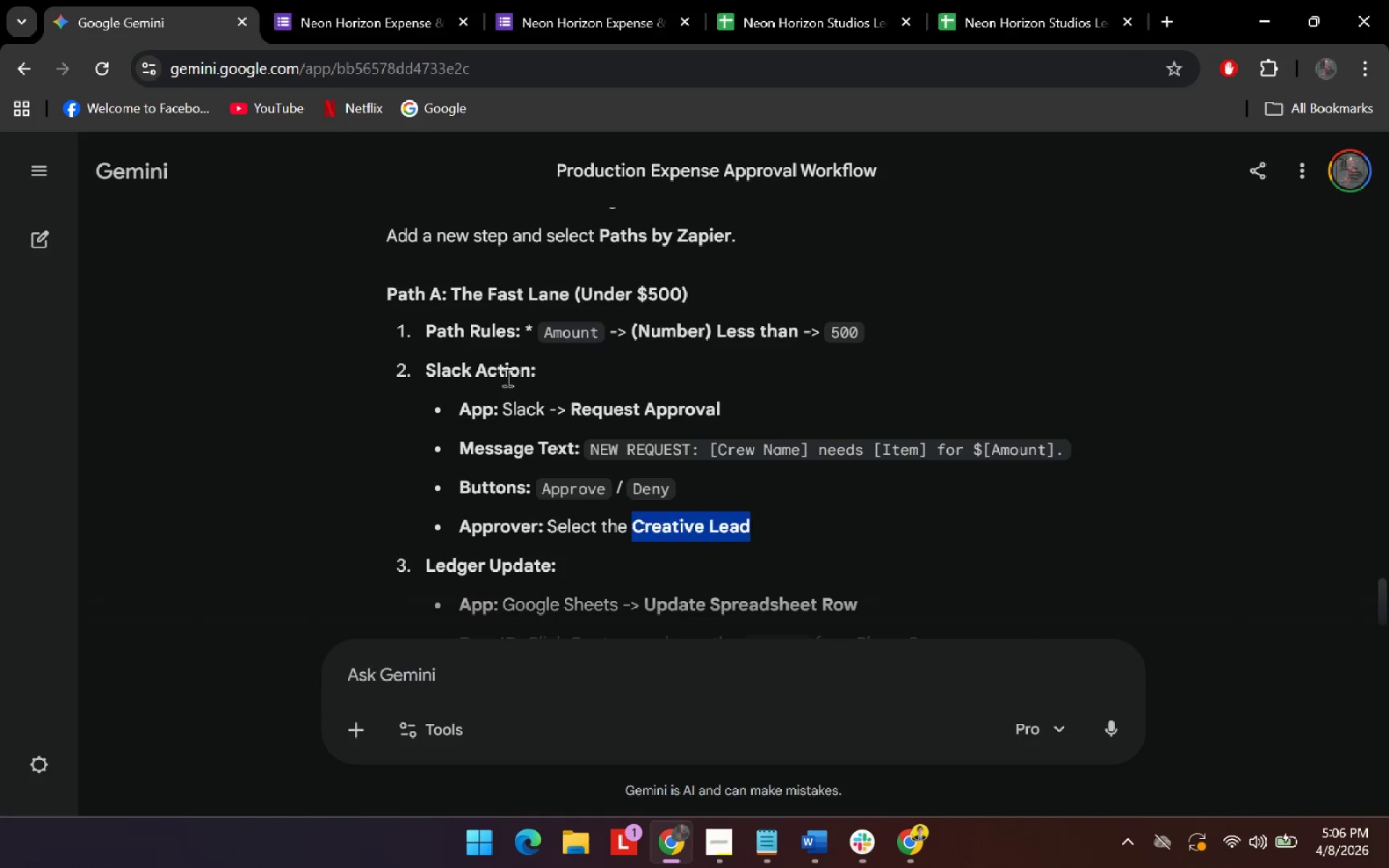 
key(Alt+Control+Tab)
 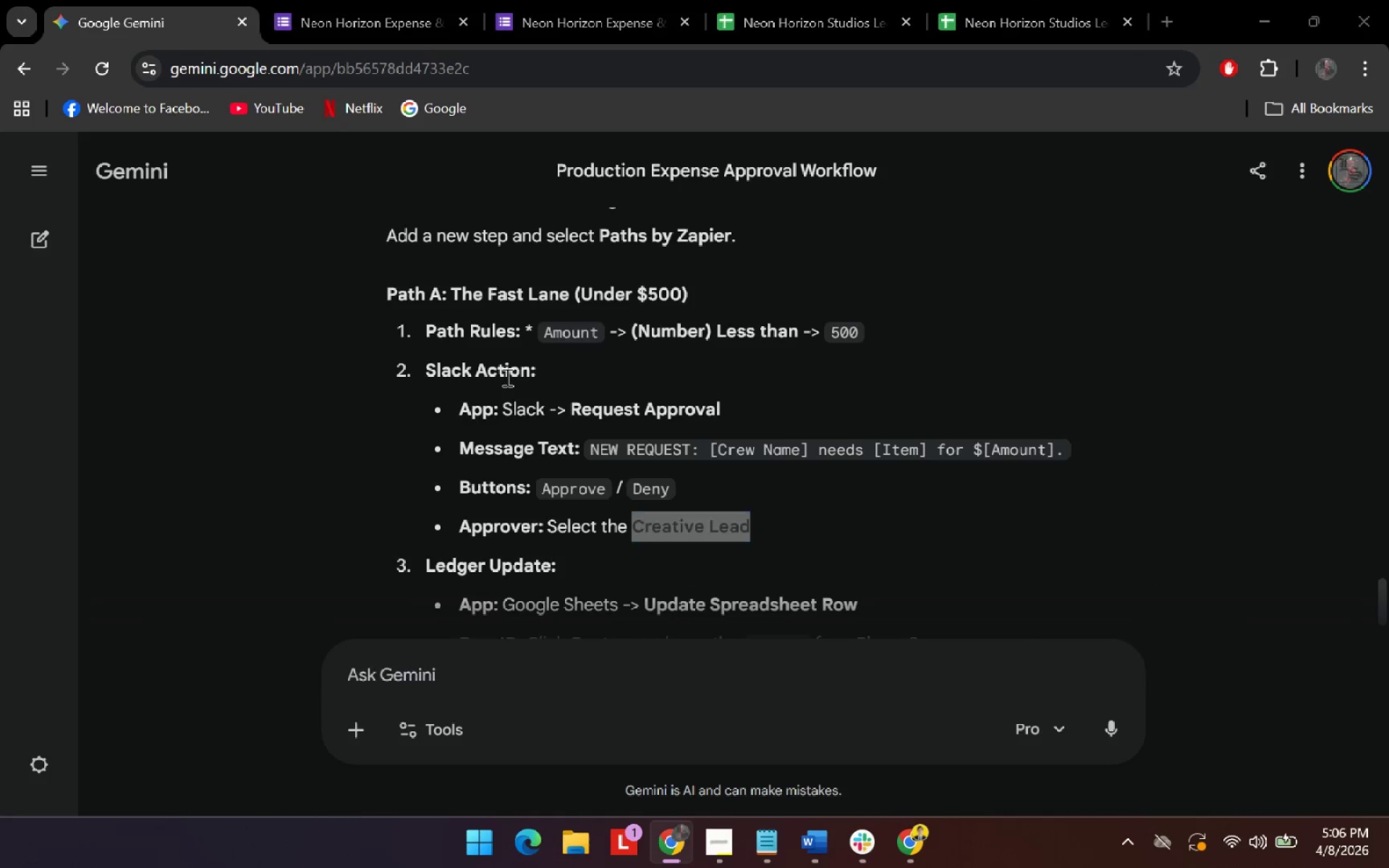 
key(Alt+Control+Tab)
 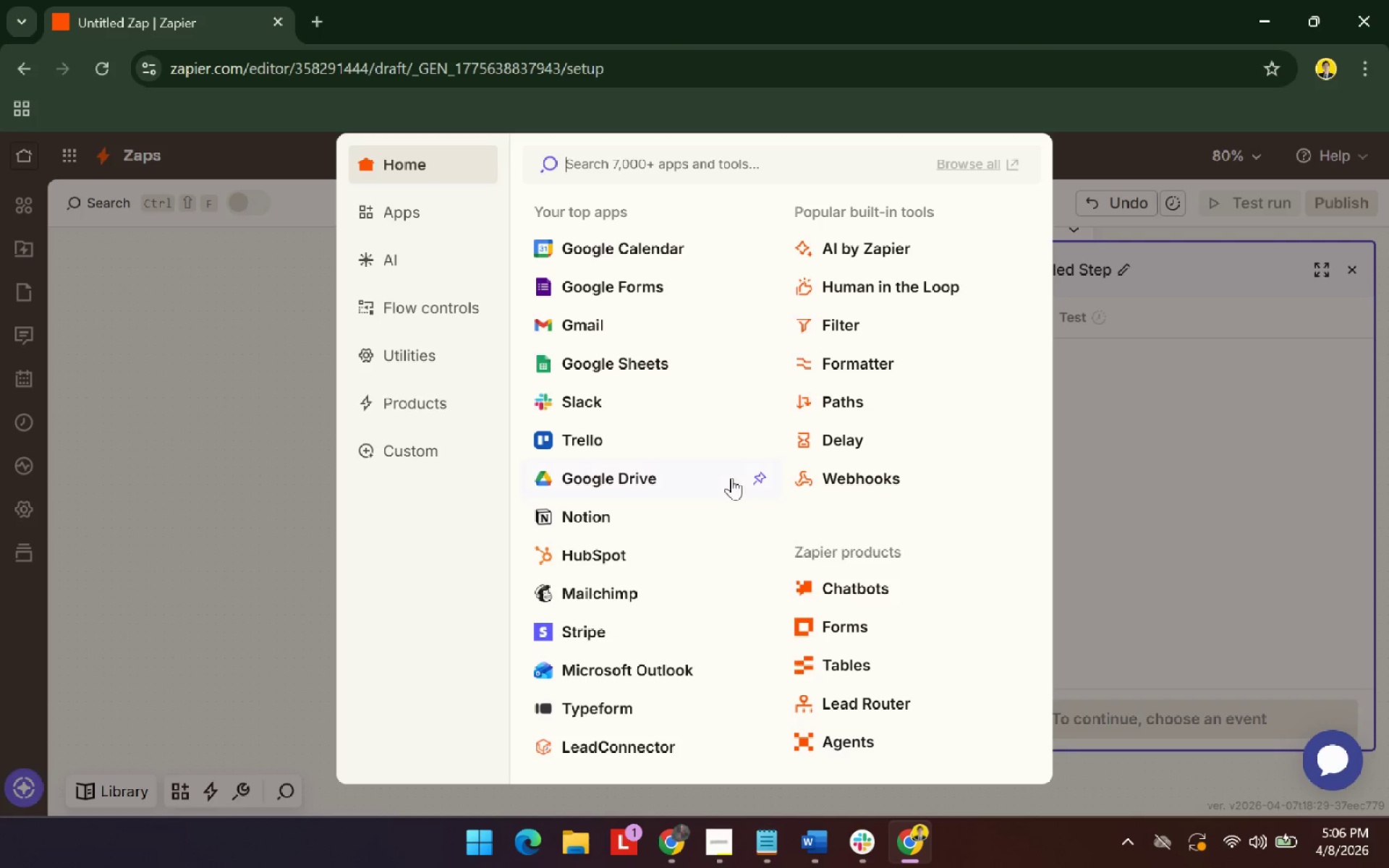 
key(Alt+Control+AltLeft)
 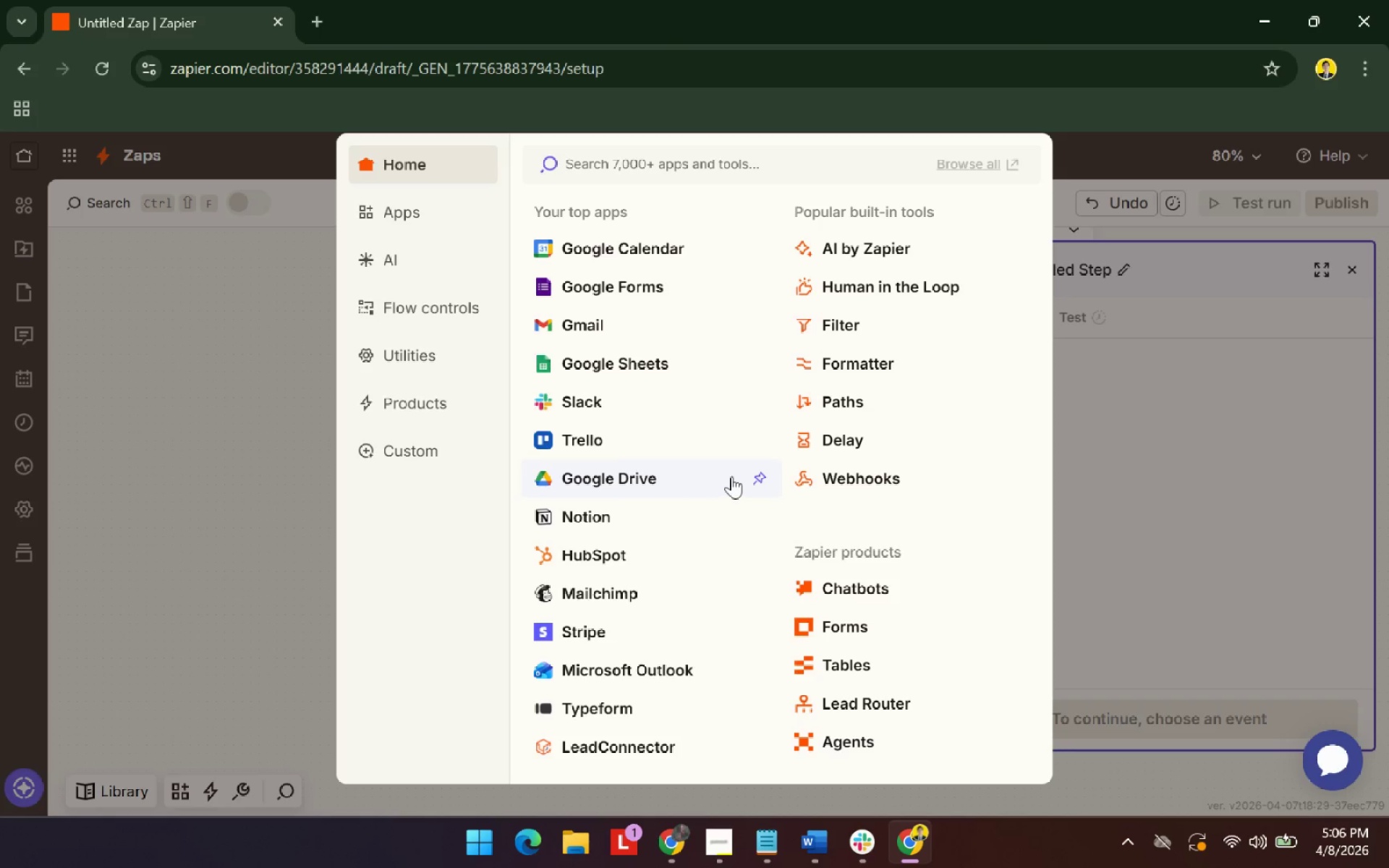 
key(Alt+Control+Tab)
 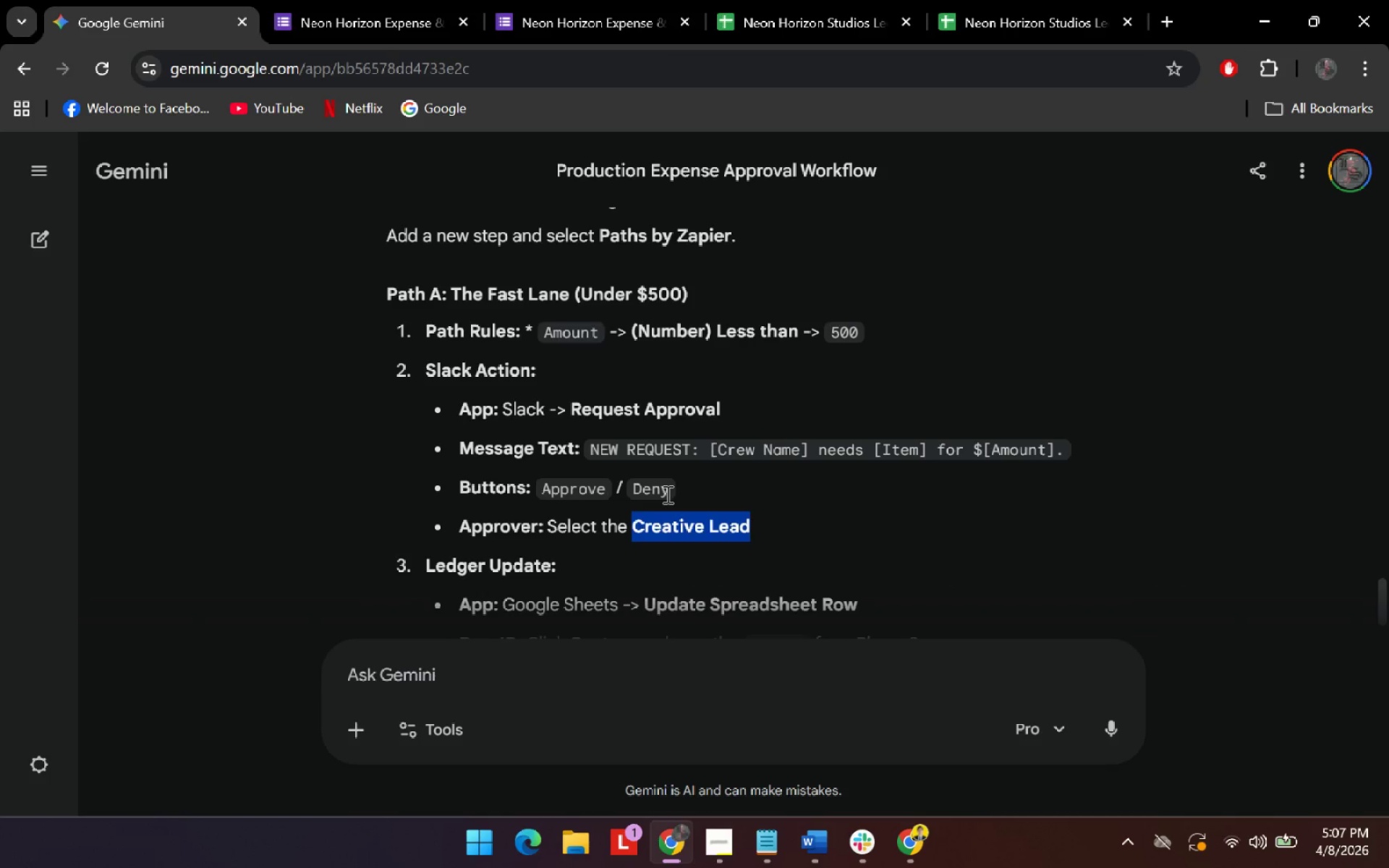 
left_click([623, 454])
 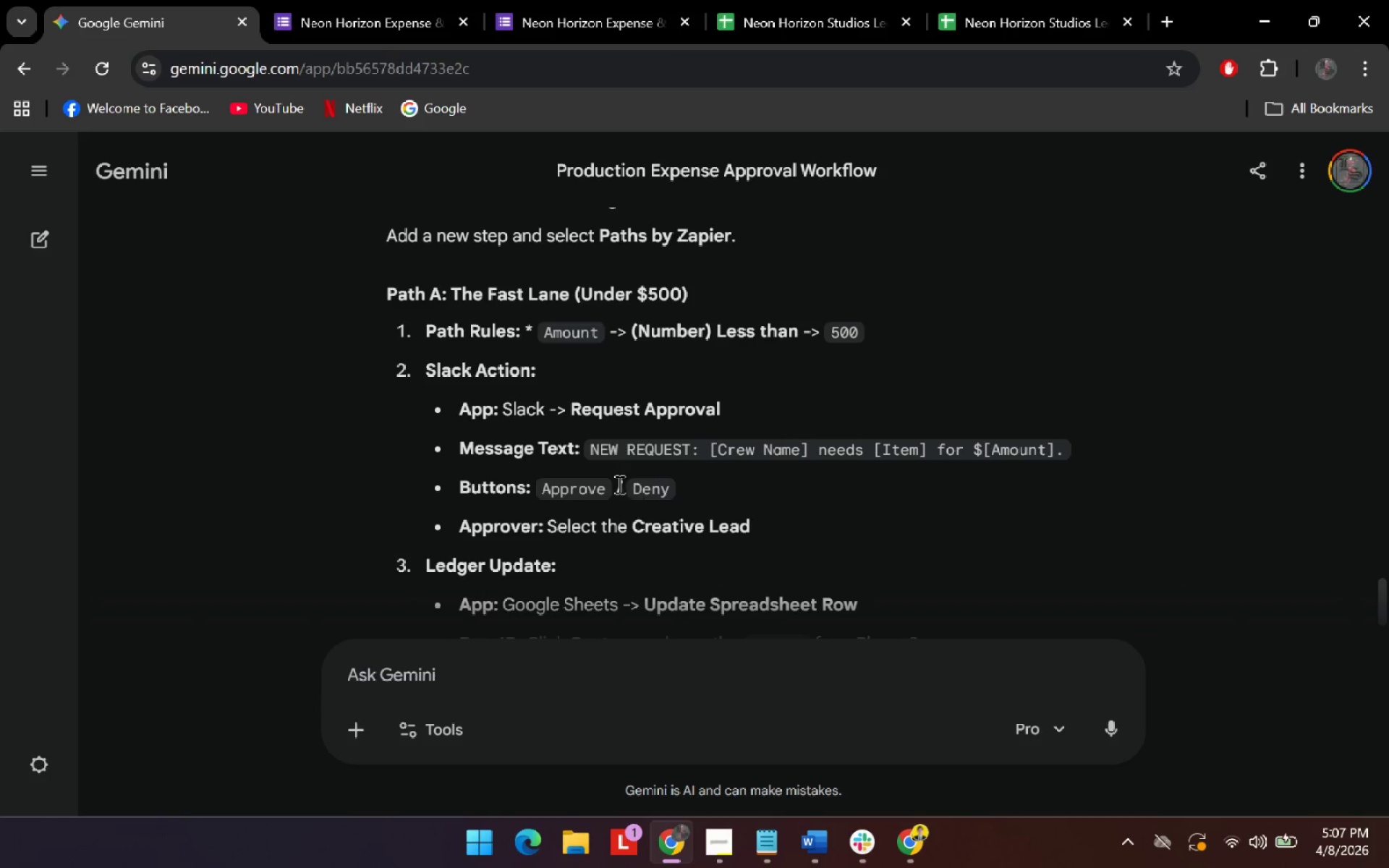 
key(Alt+Control+AltLeft)
 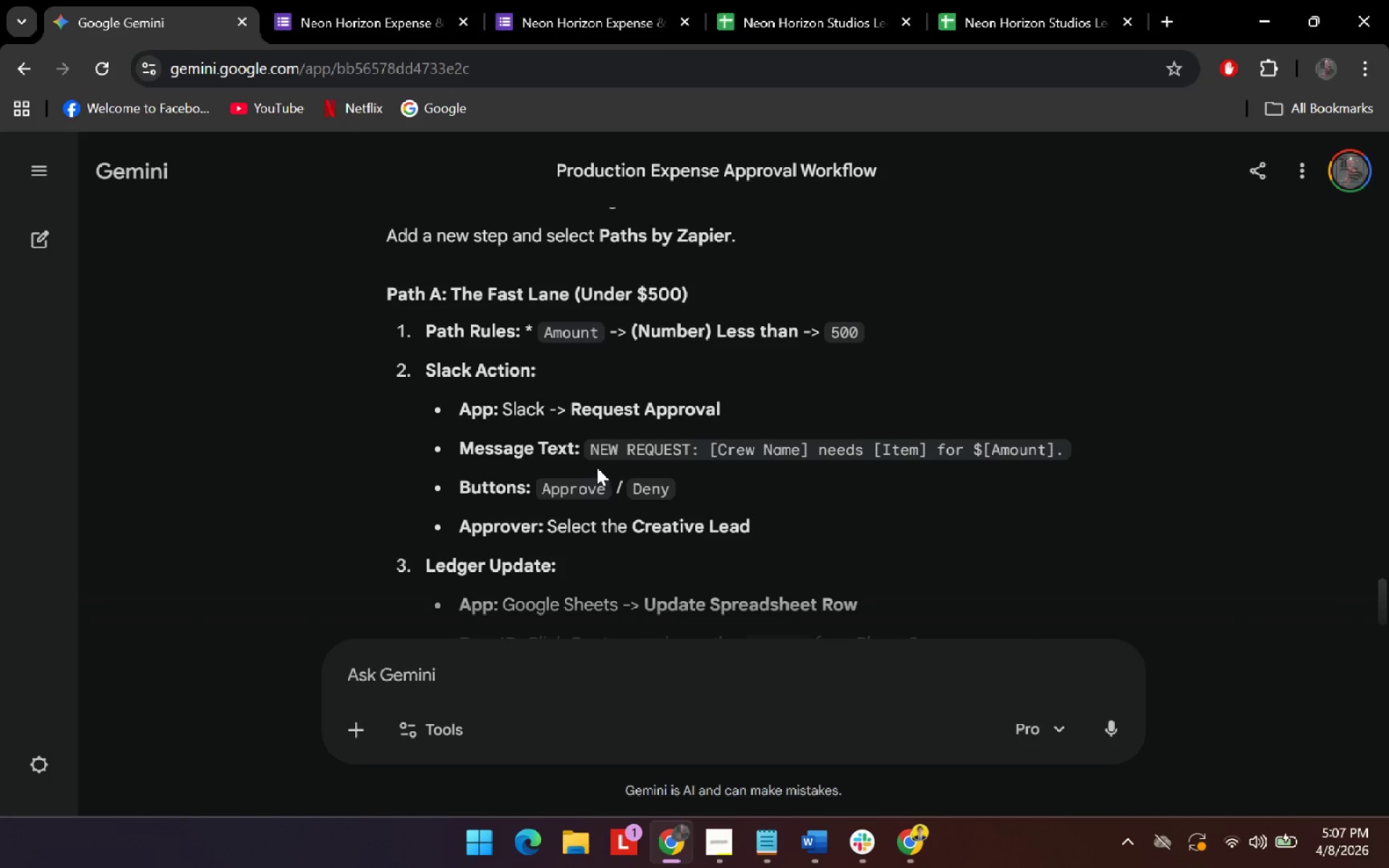 
key(Alt+Control+Tab)
 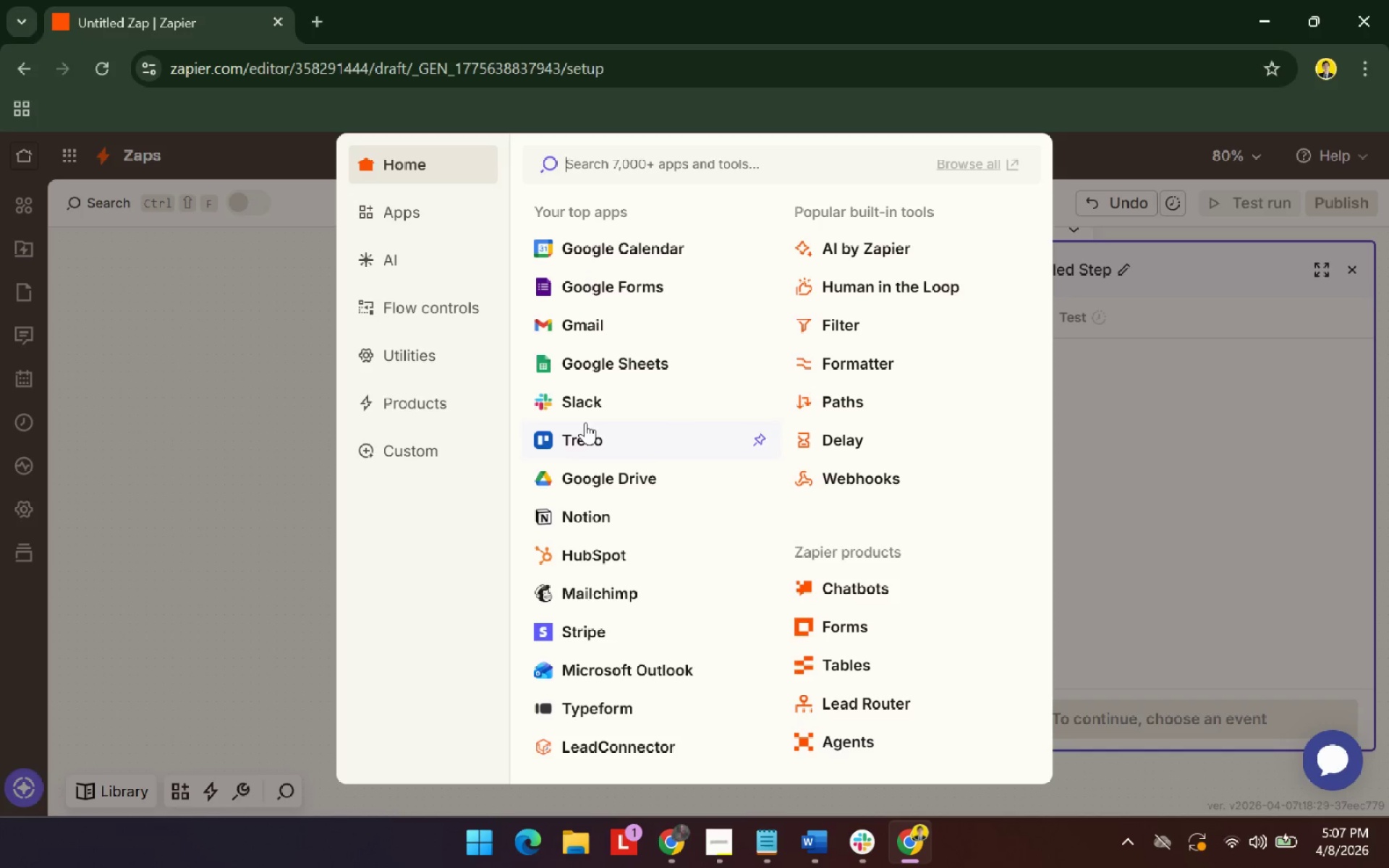 
left_click([596, 391])
 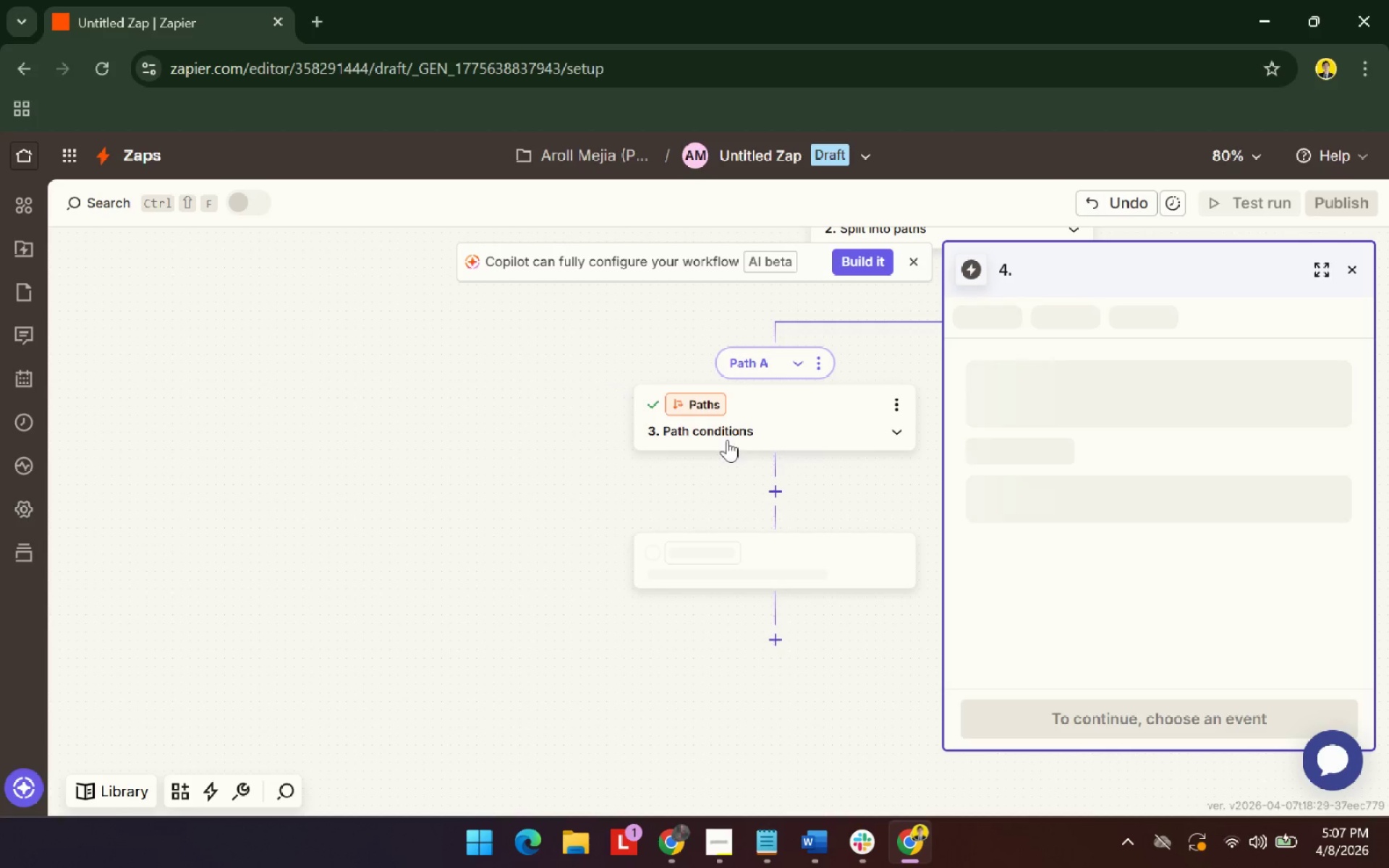 
key(Alt+Control+AltLeft)
 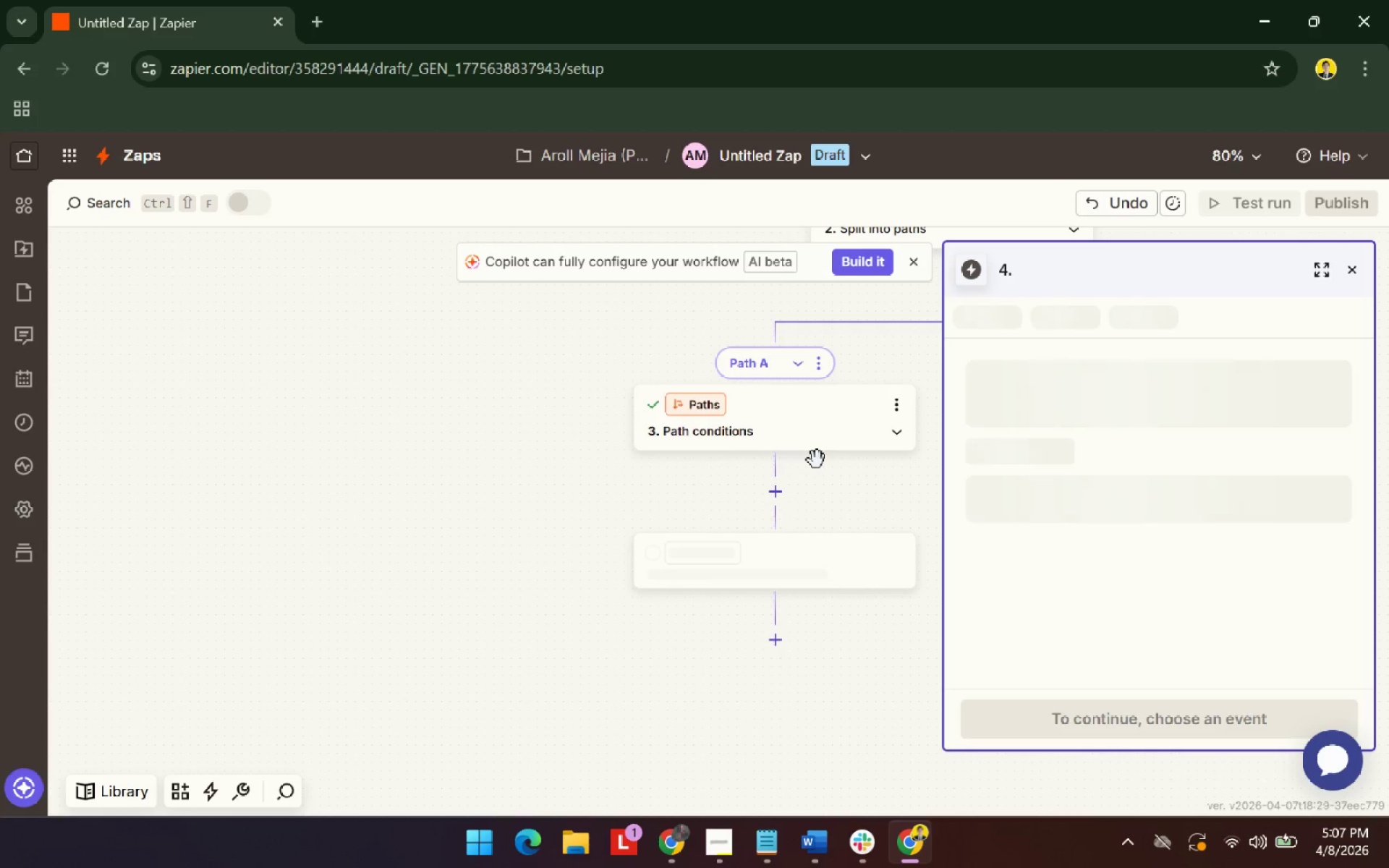 
key(Alt+Control+Tab)
 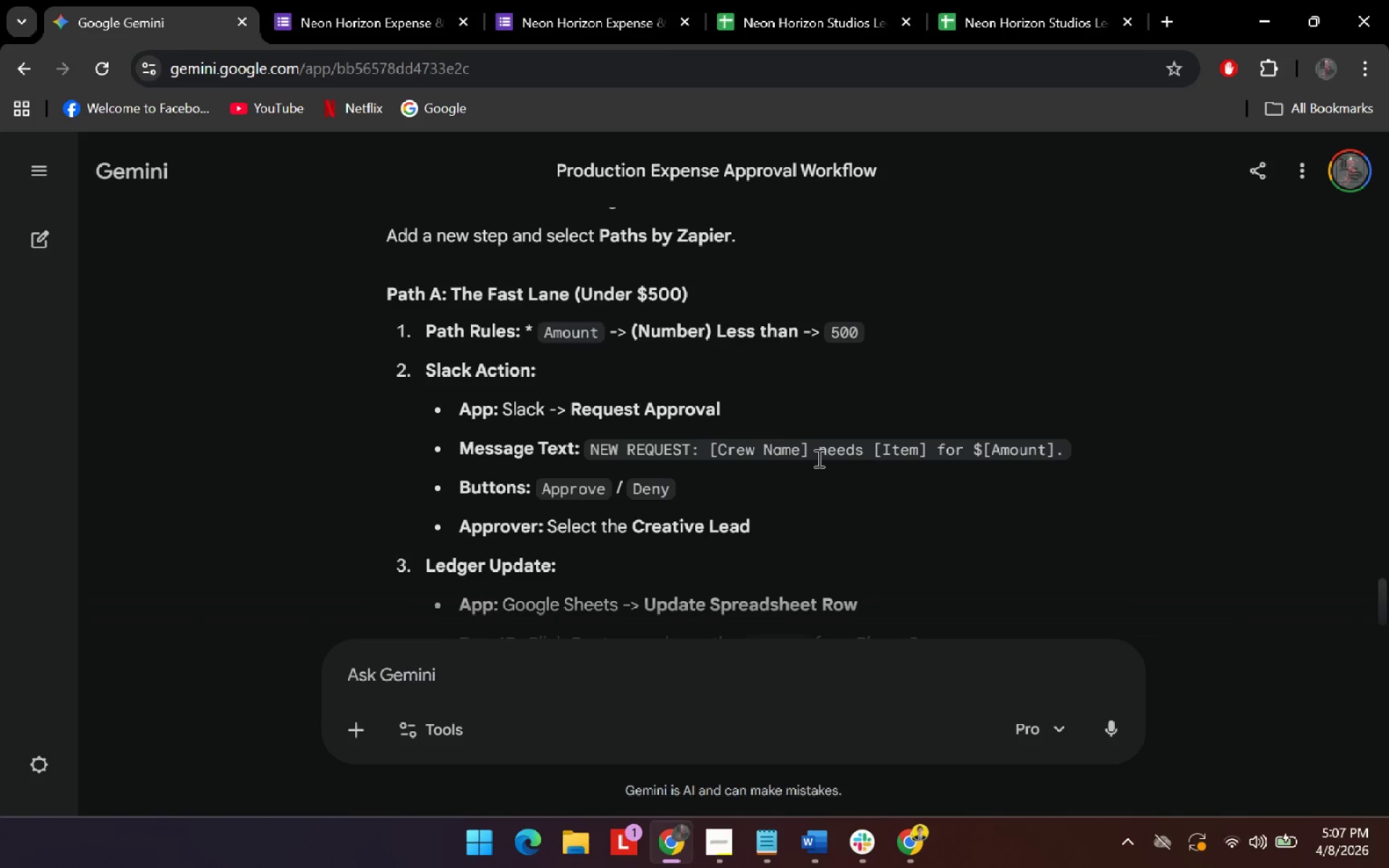 
key(Alt+Control+AltLeft)
 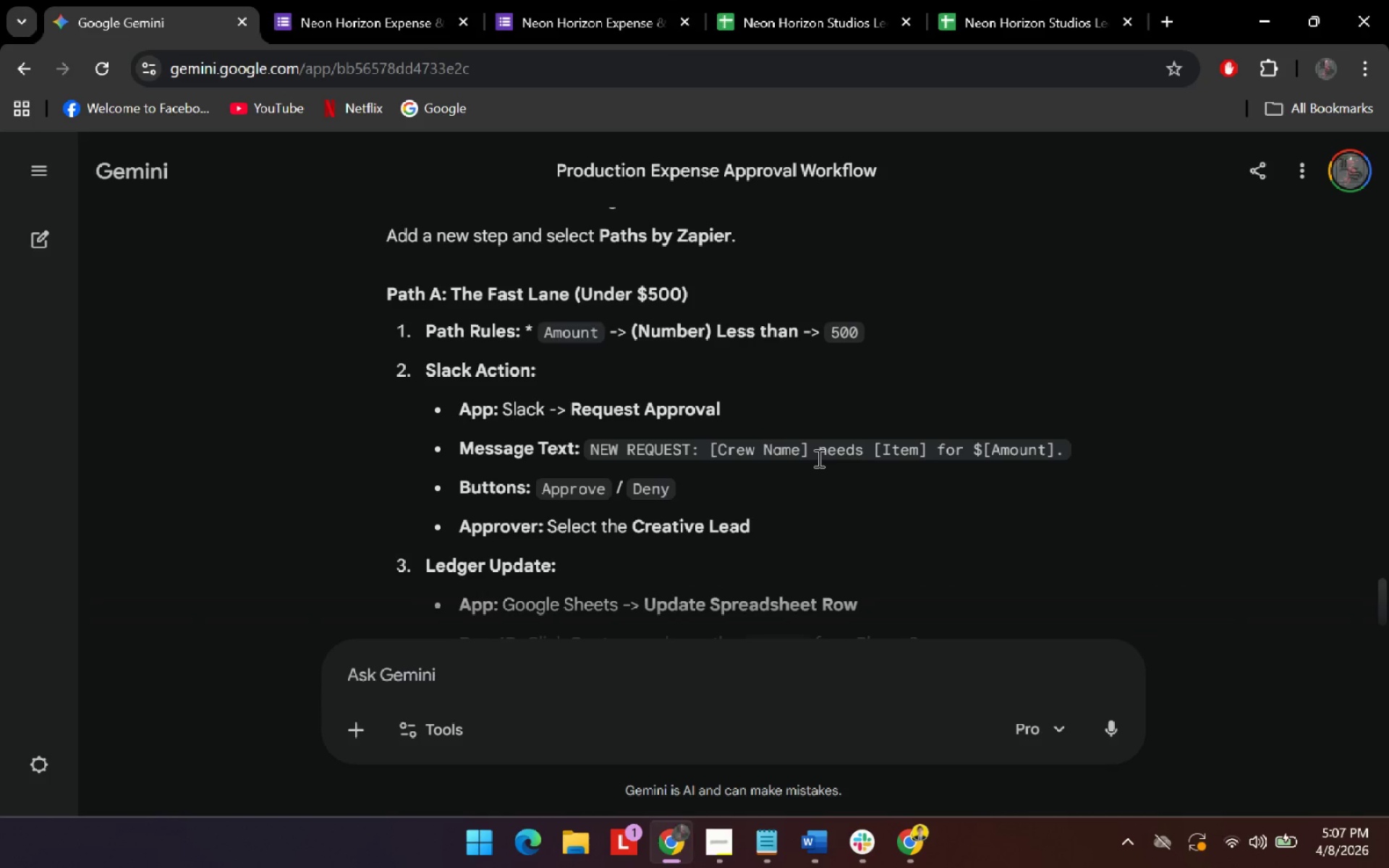 
key(Alt+Control+Tab)
 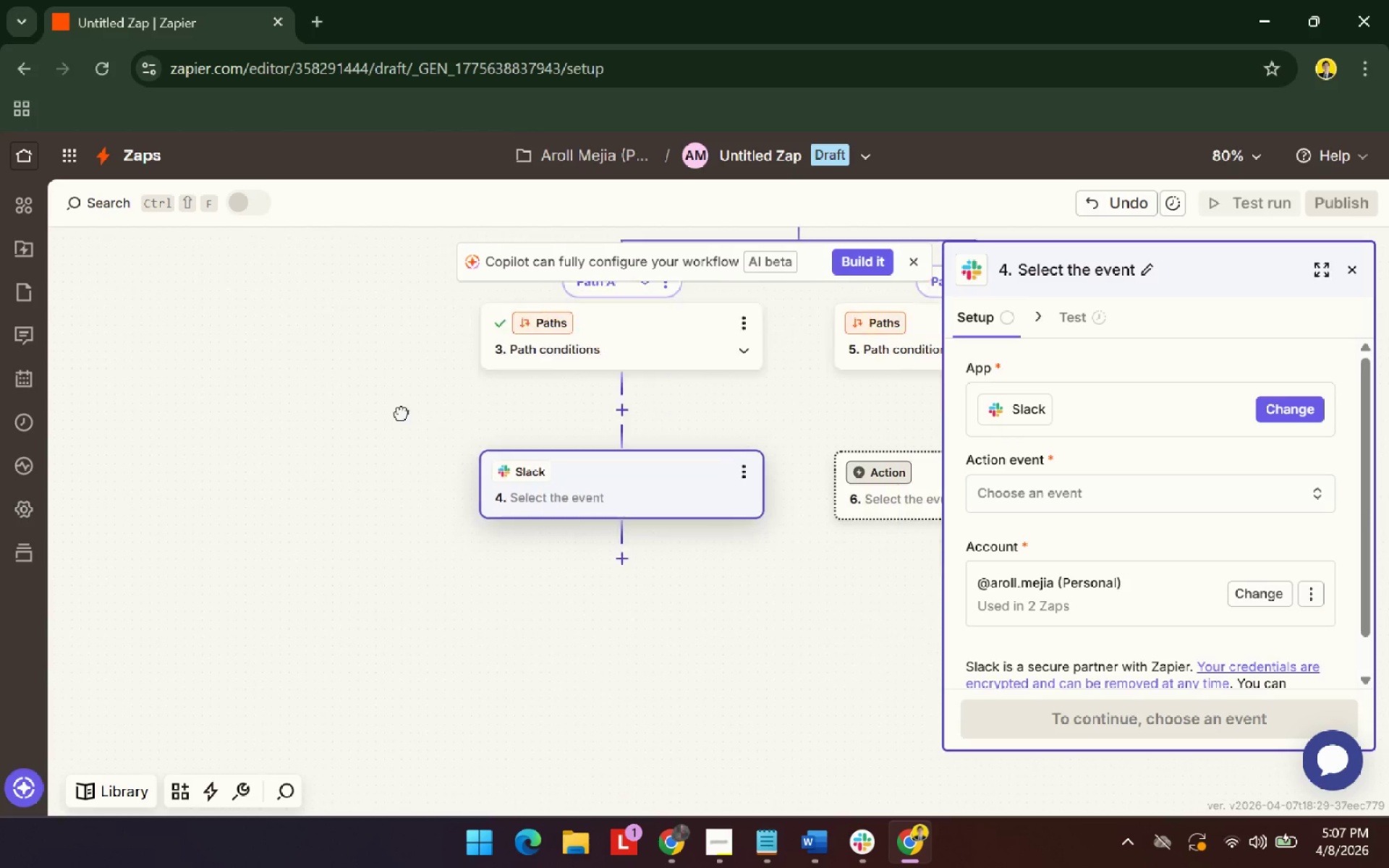 
key(Alt+Control+AltLeft)
 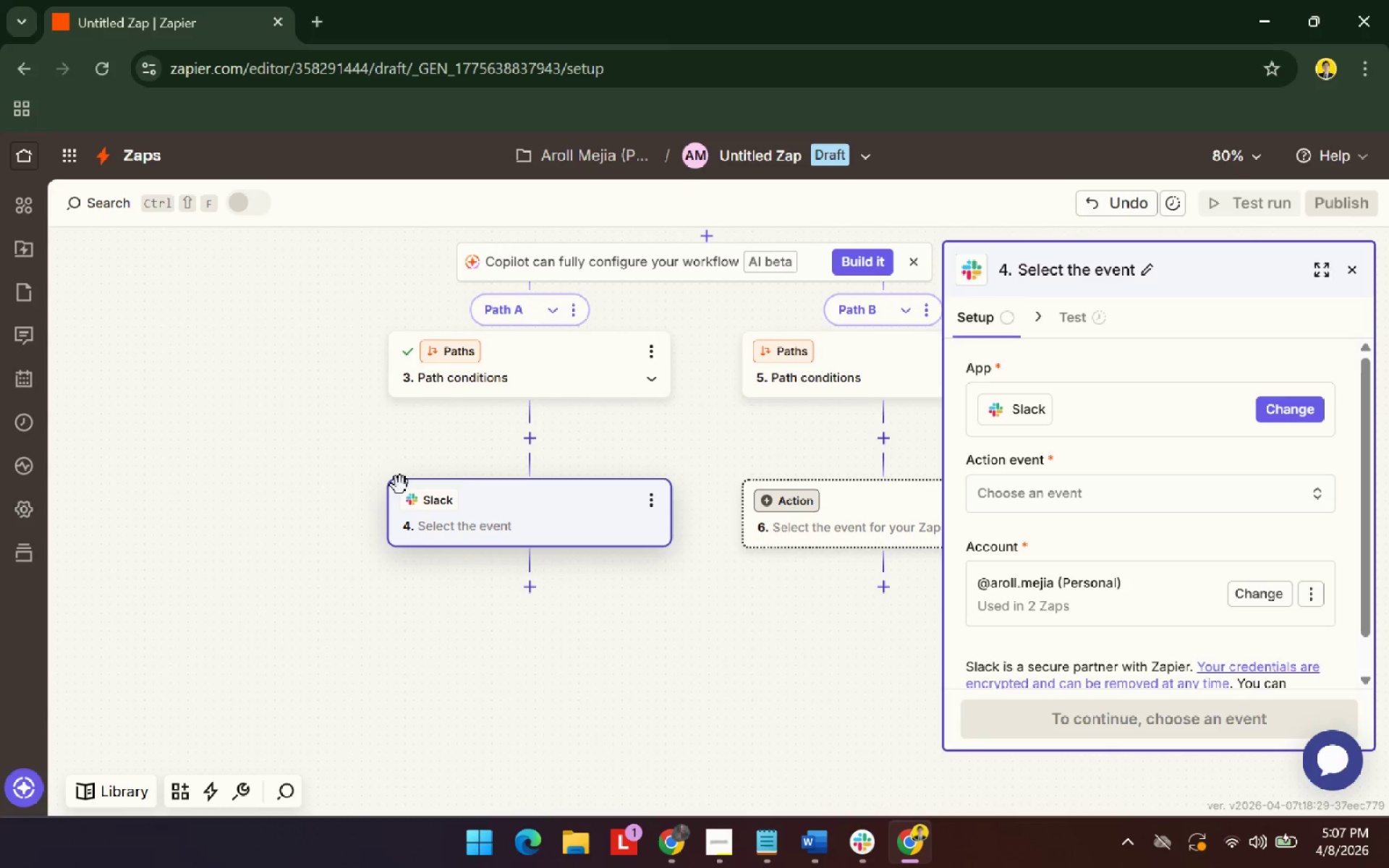 
key(Alt+Control+Tab)
 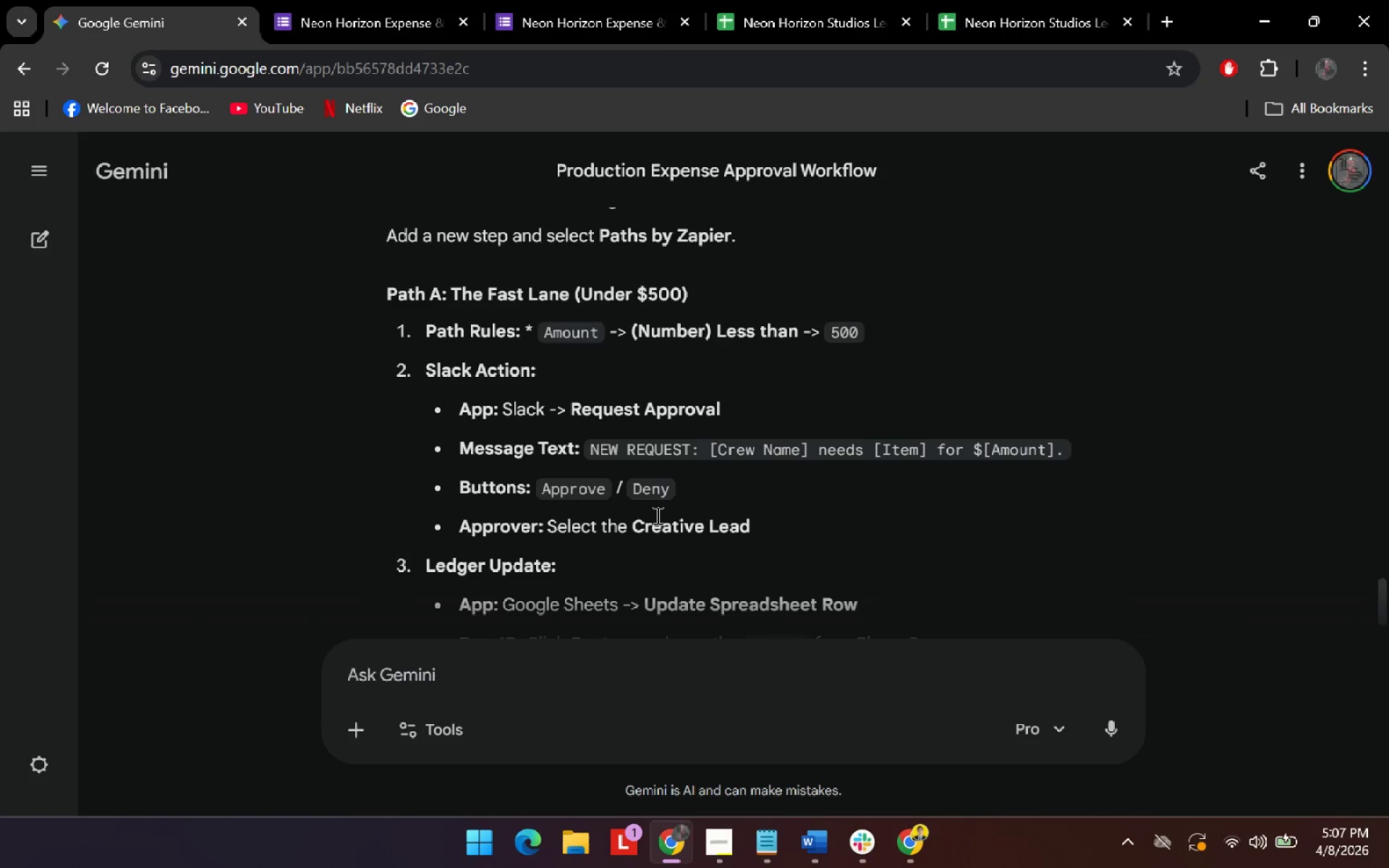 
key(Alt+Control+AltLeft)
 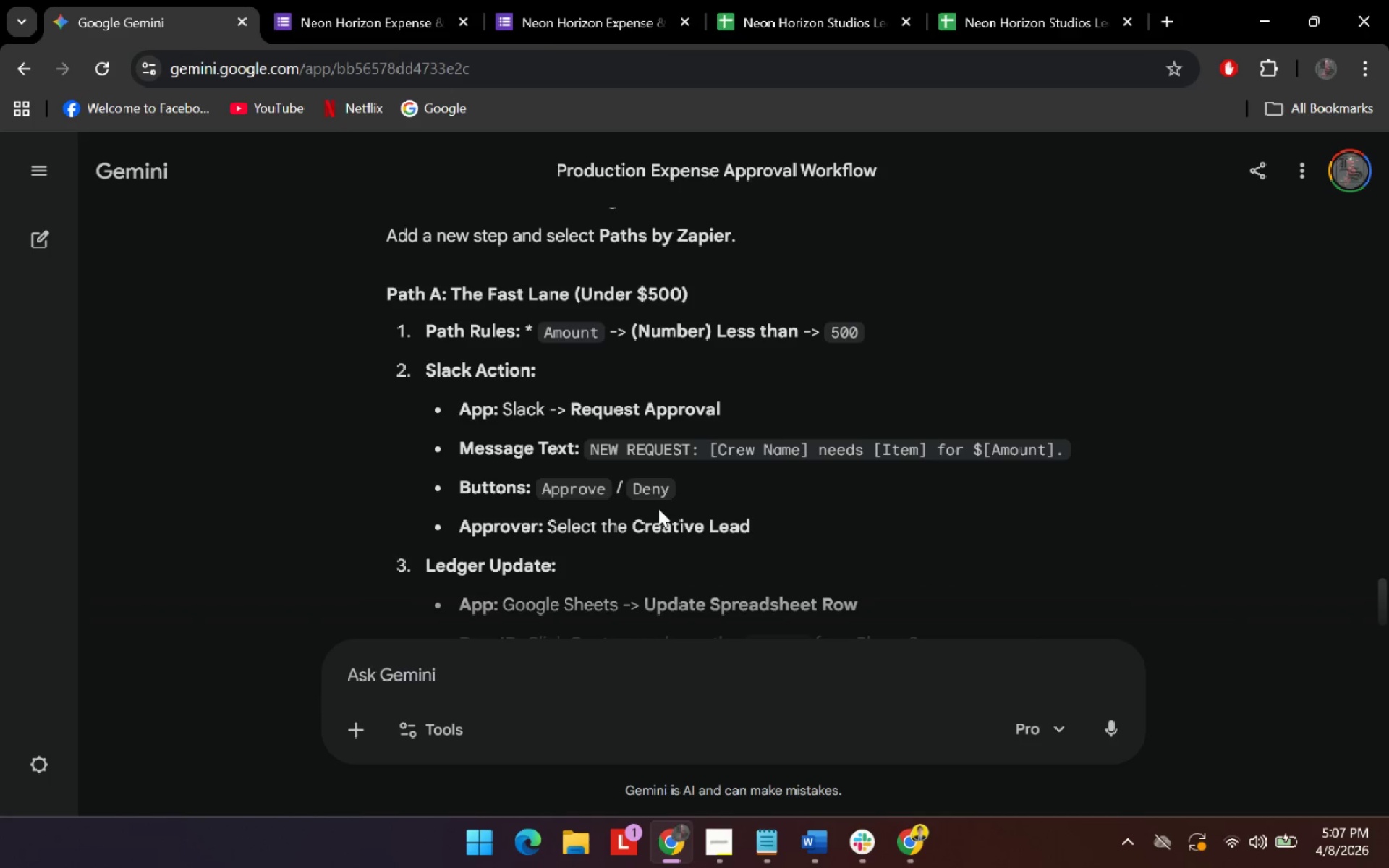 
key(Alt+Control+Tab)
 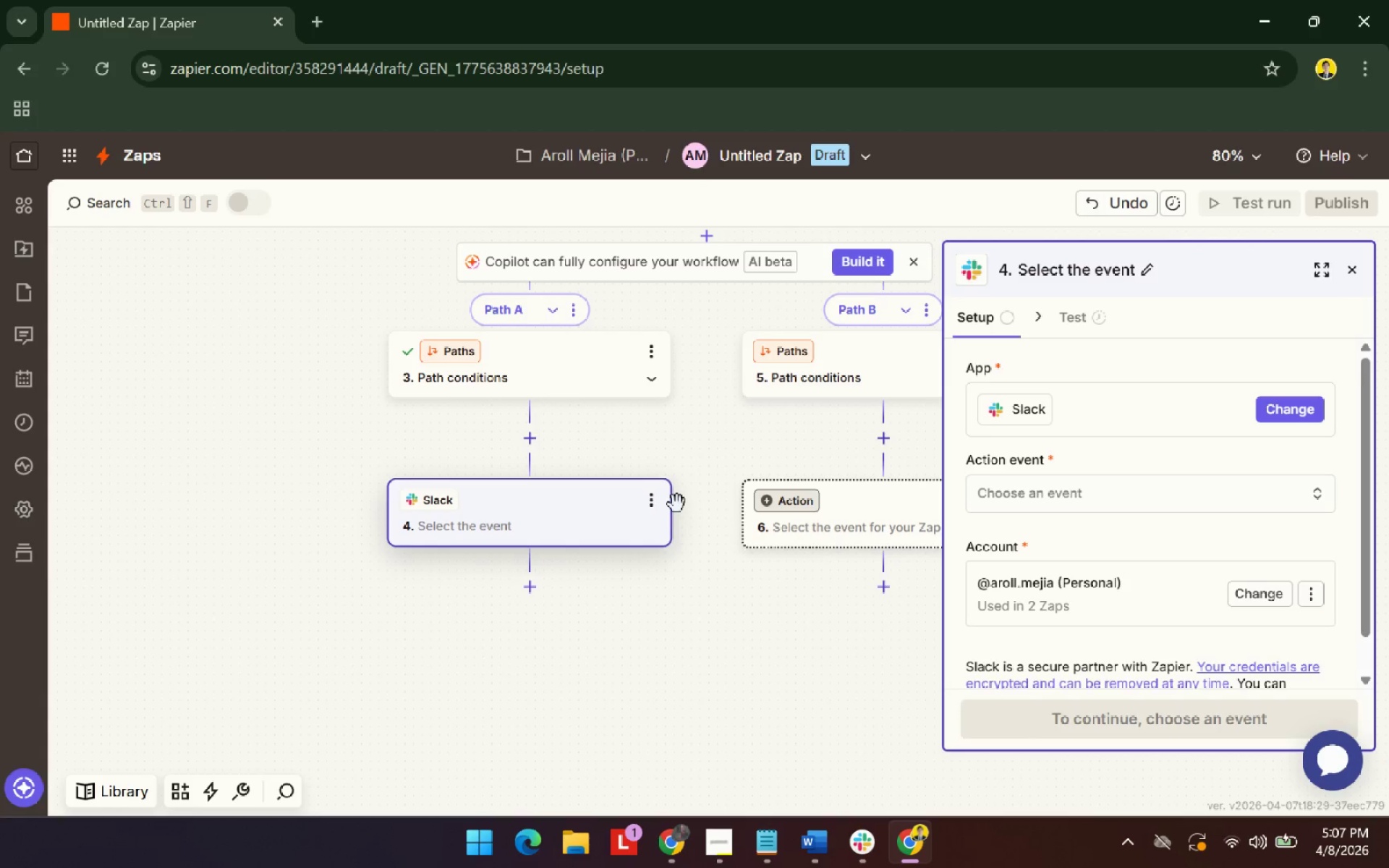 
key(Alt+Control+AltLeft)
 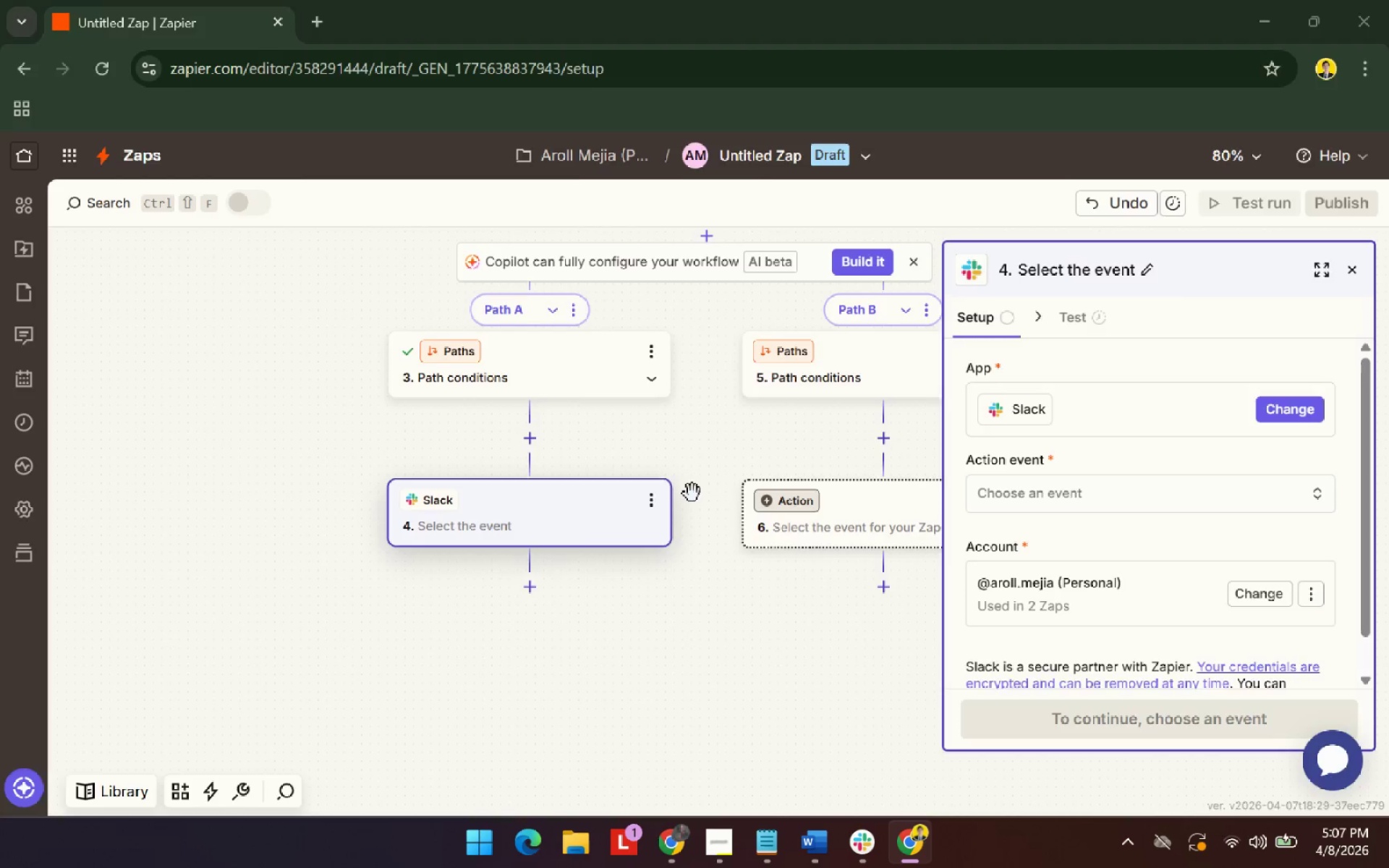 
key(Alt+Control+Tab)
 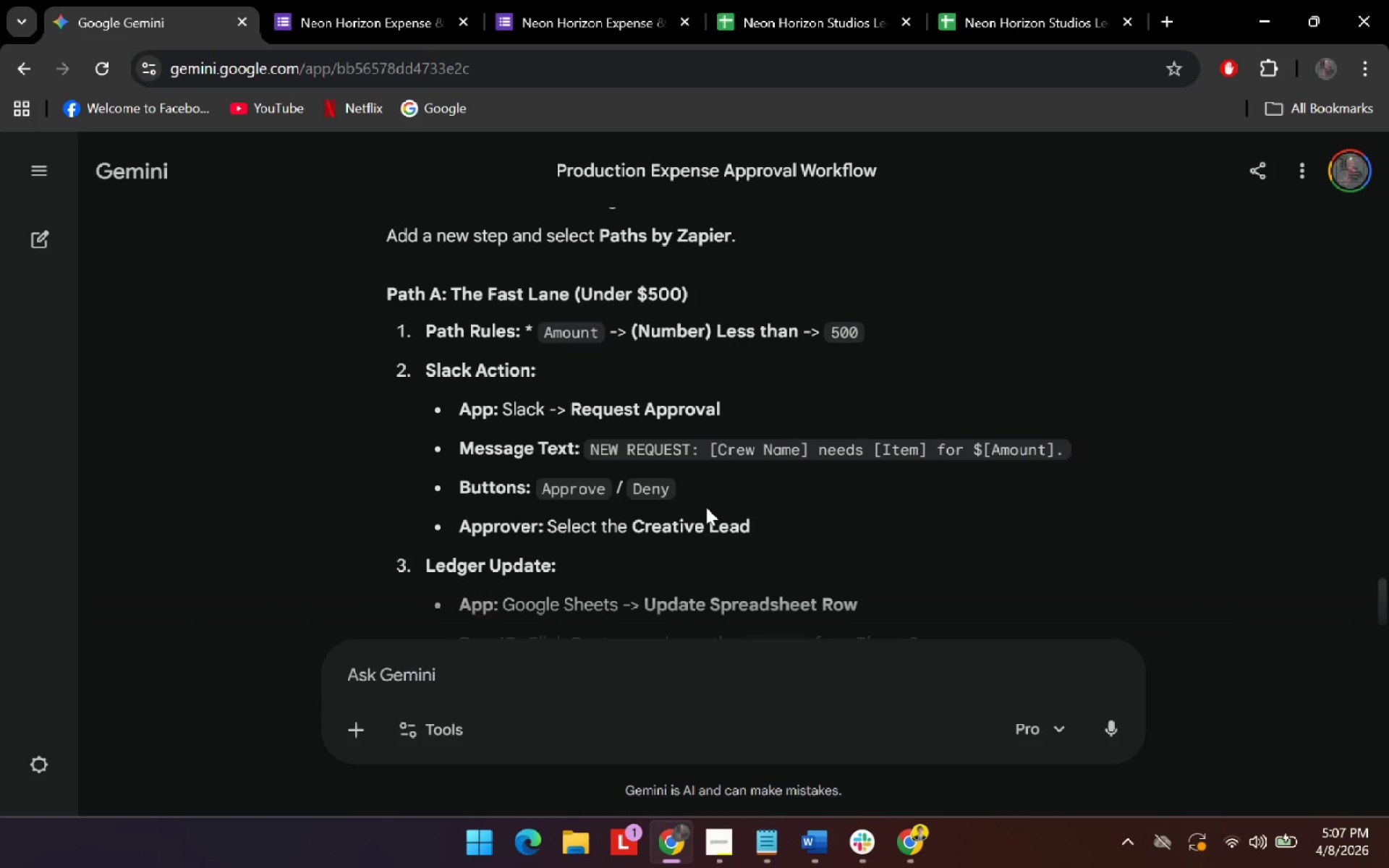 
key(Alt+Control+AltLeft)
 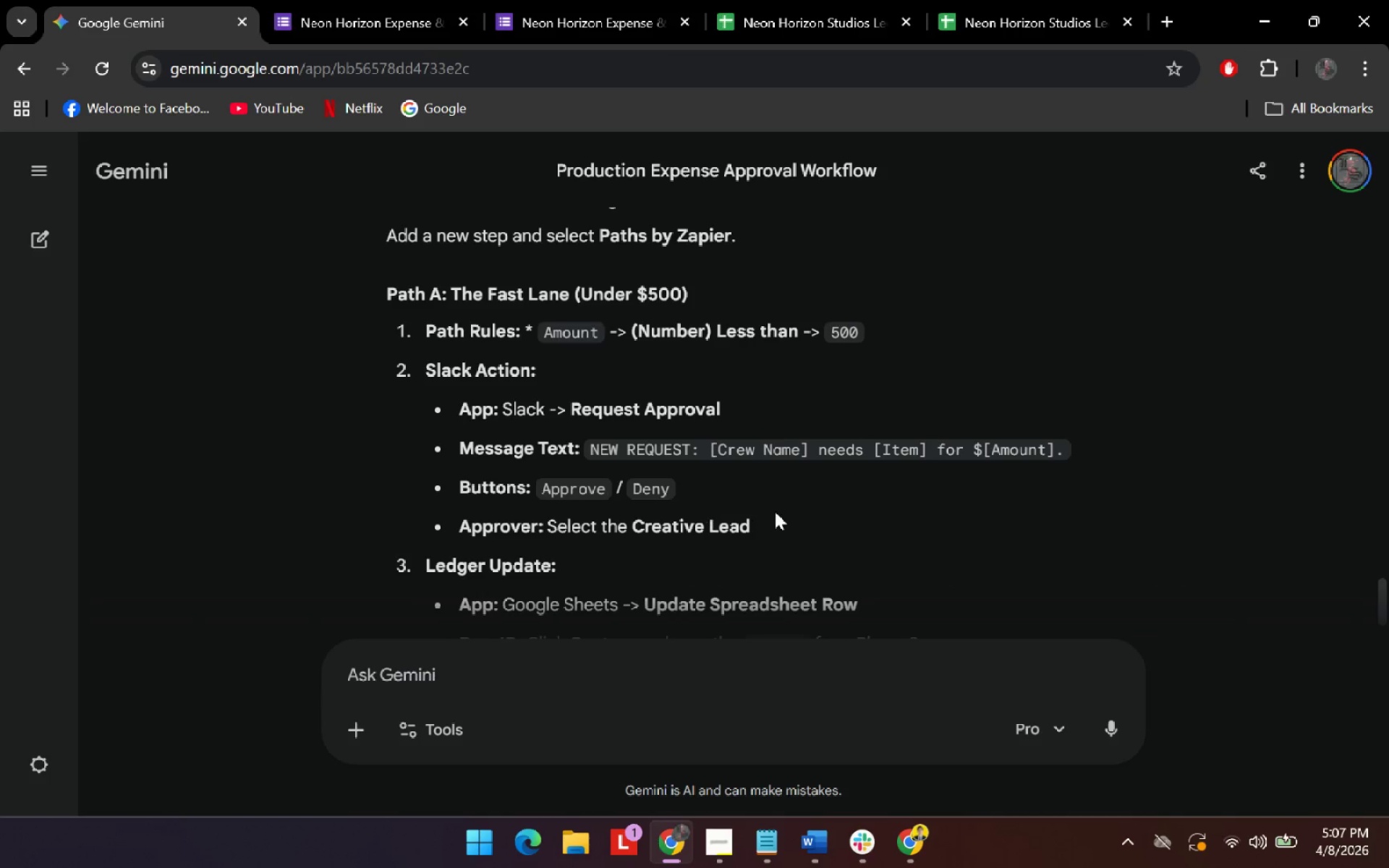 
key(Alt+Control+Tab)
 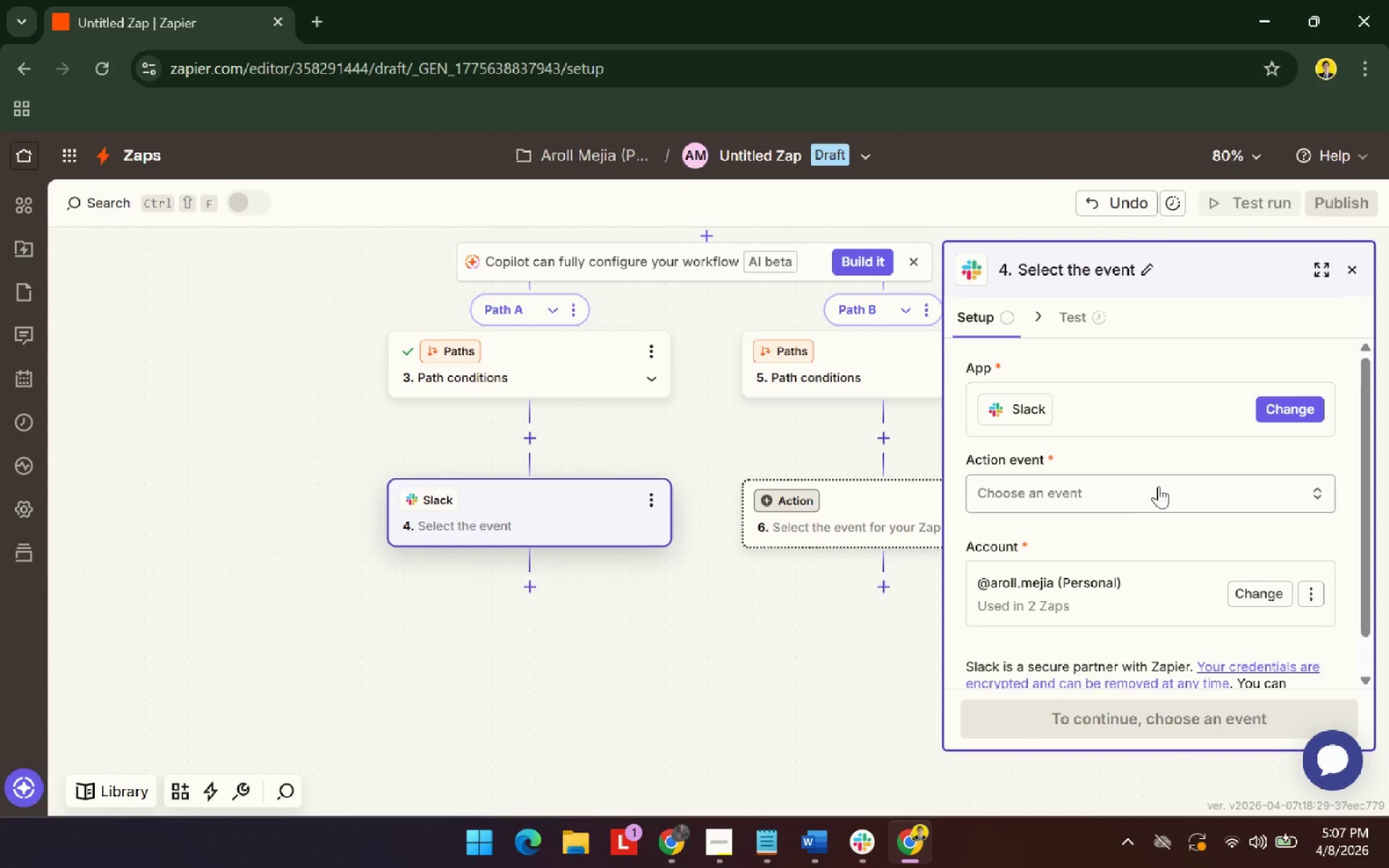 
left_click([1139, 485])
 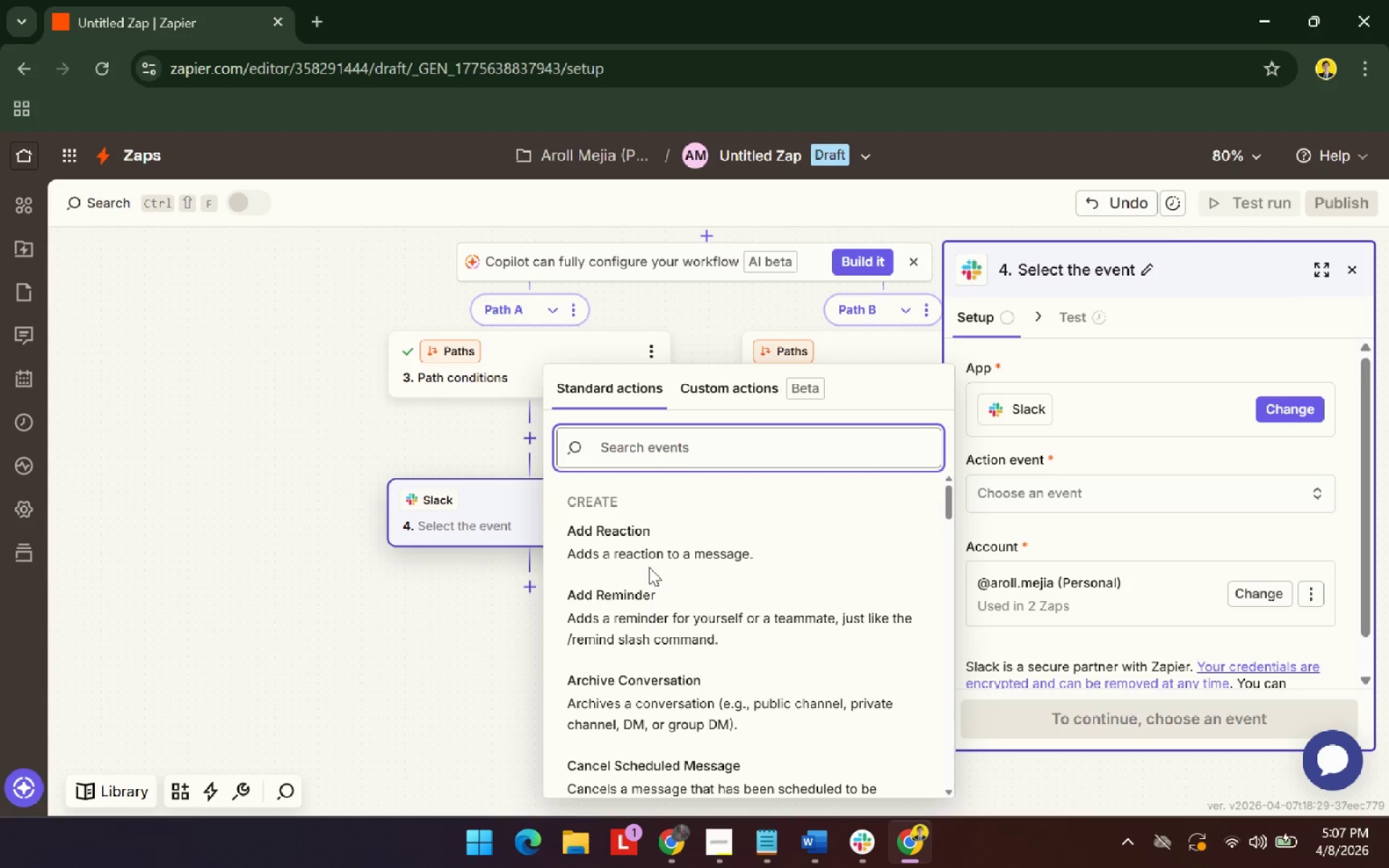 
key(Control+S)
 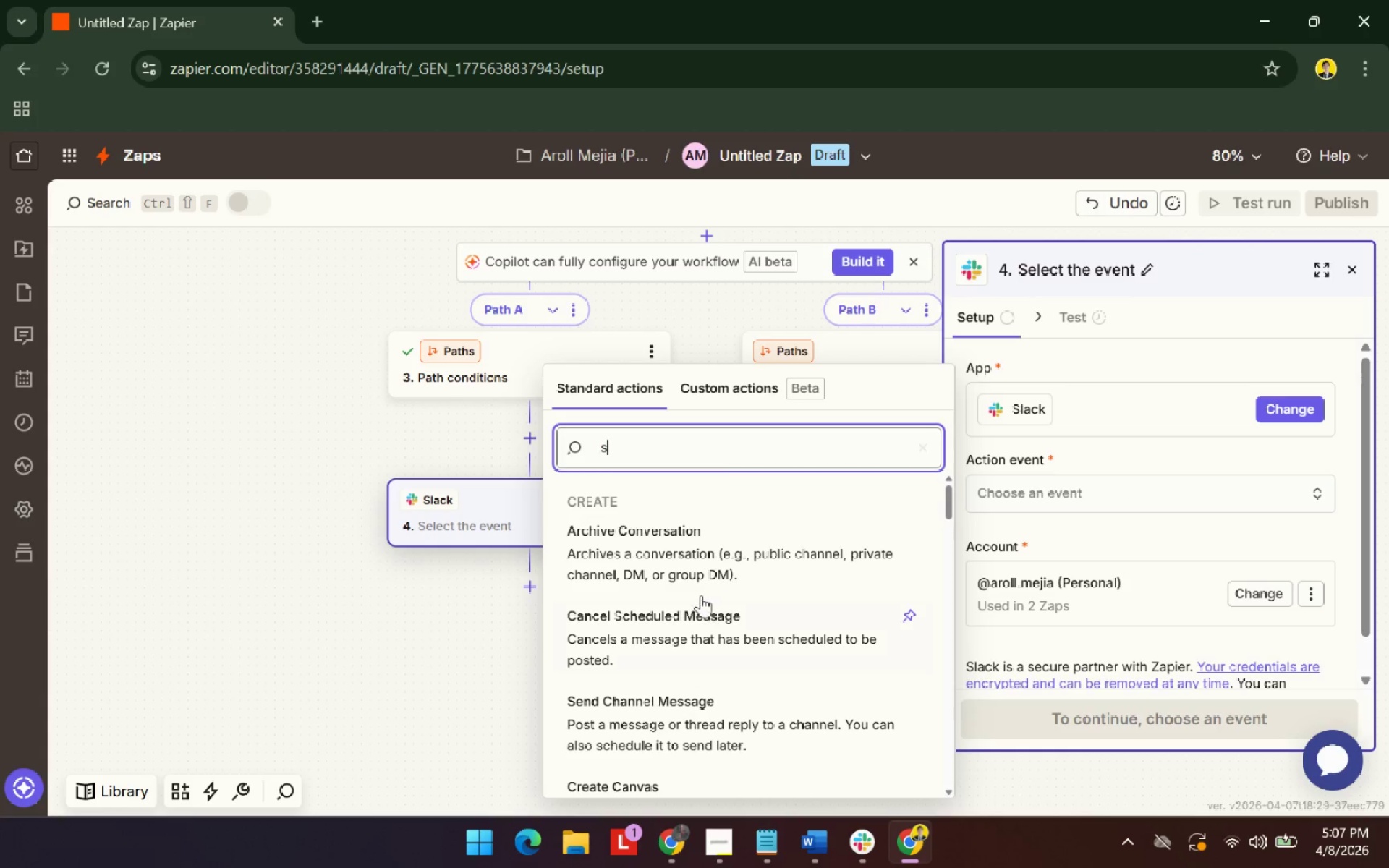 
key(Control+E)
 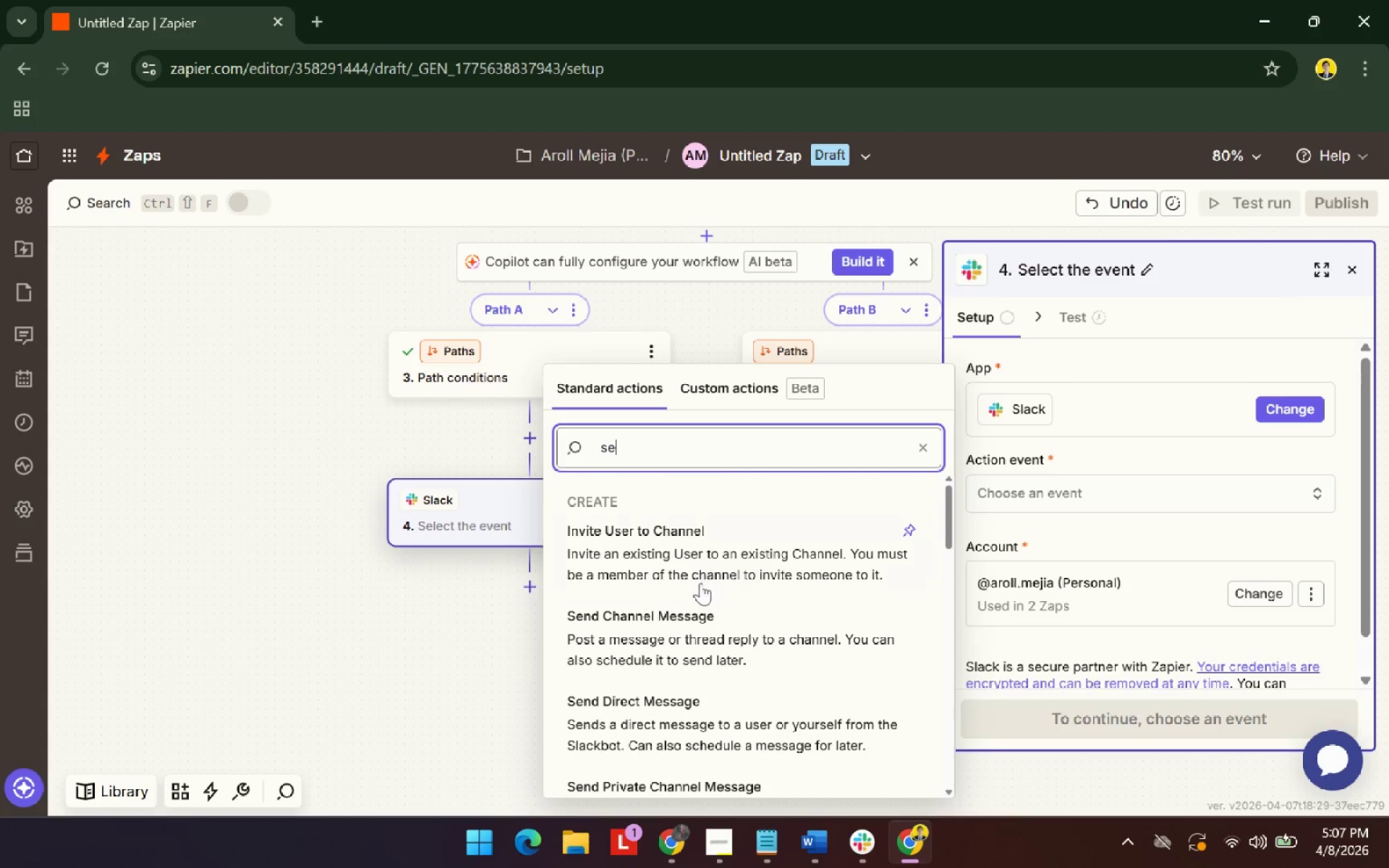 
key(Control+N)
 